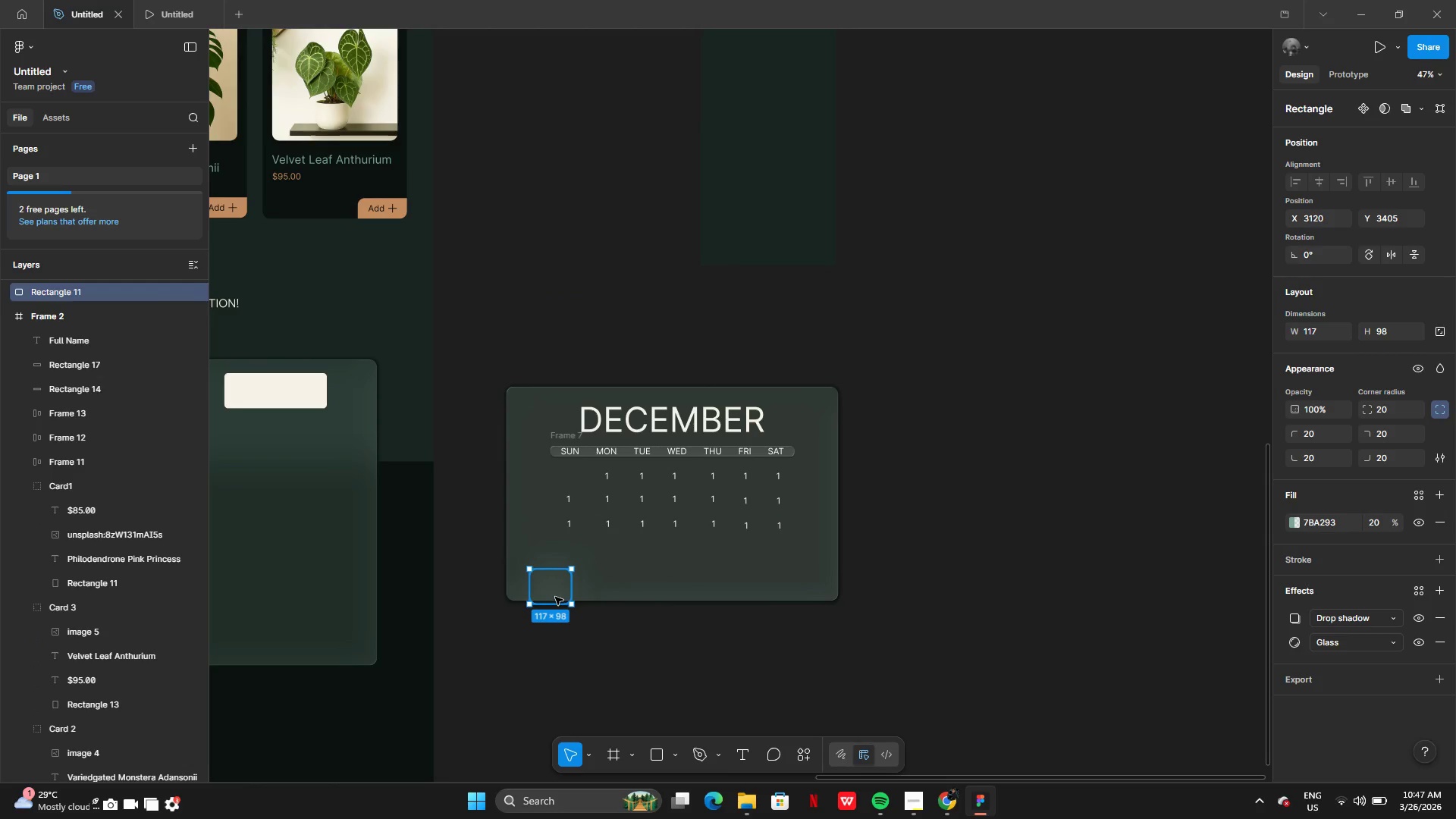 
left_click_drag(start_coordinate=[555, 597], to_coordinate=[321, 551])
 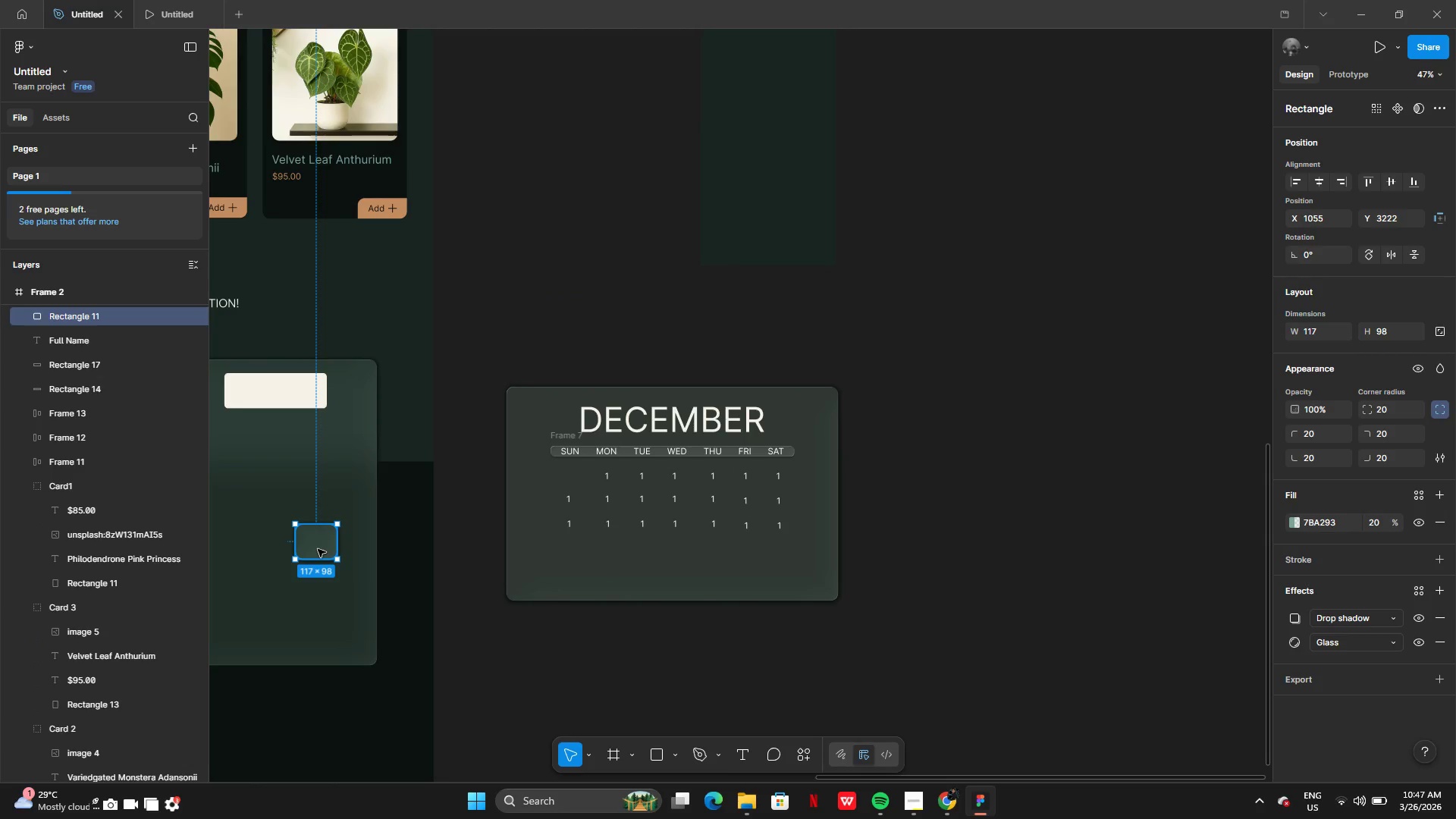 
left_click_drag(start_coordinate=[318, 549], to_coordinate=[529, 548])
 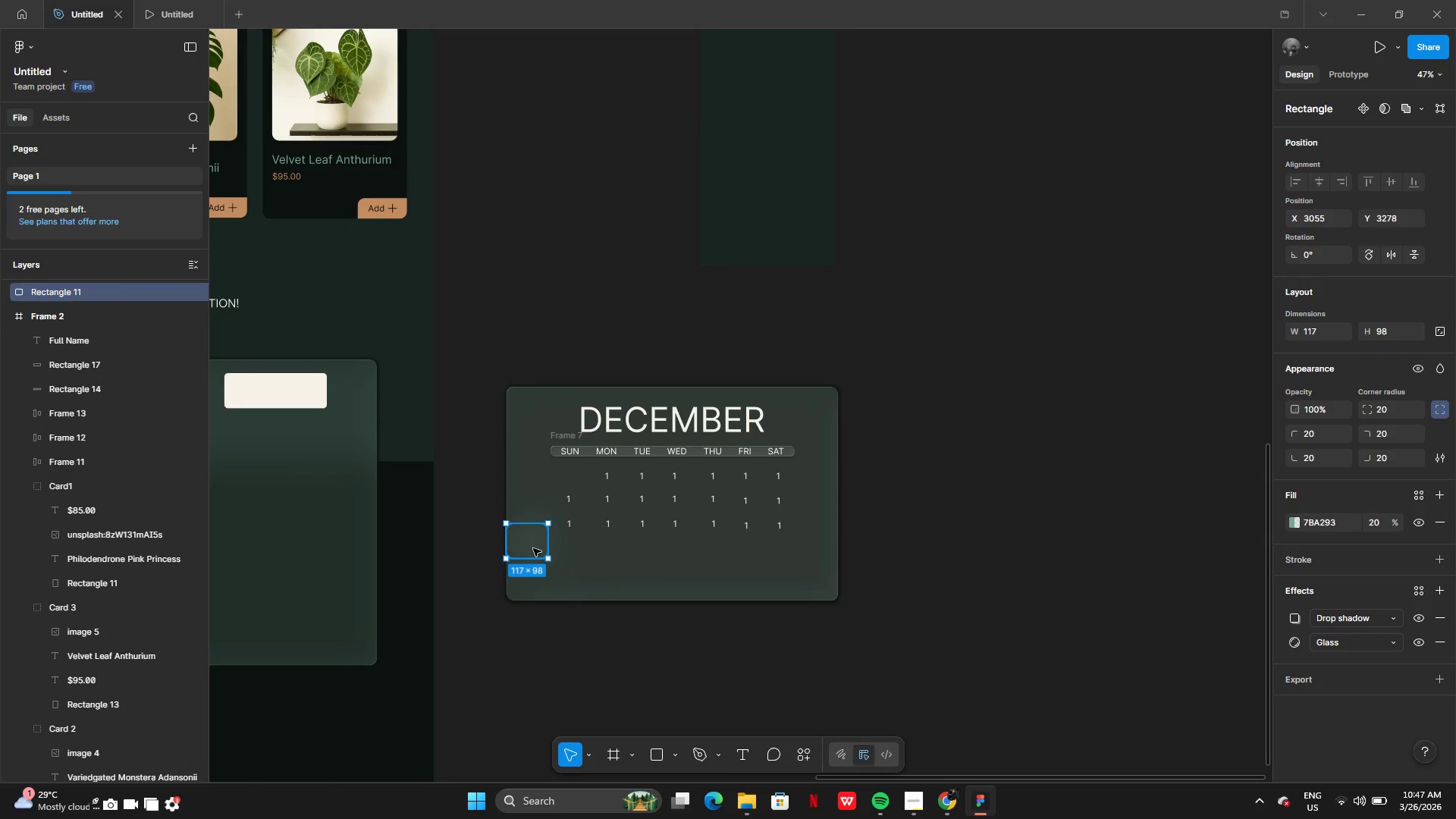 
left_click_drag(start_coordinate=[532, 547], to_coordinate=[540, 377])
 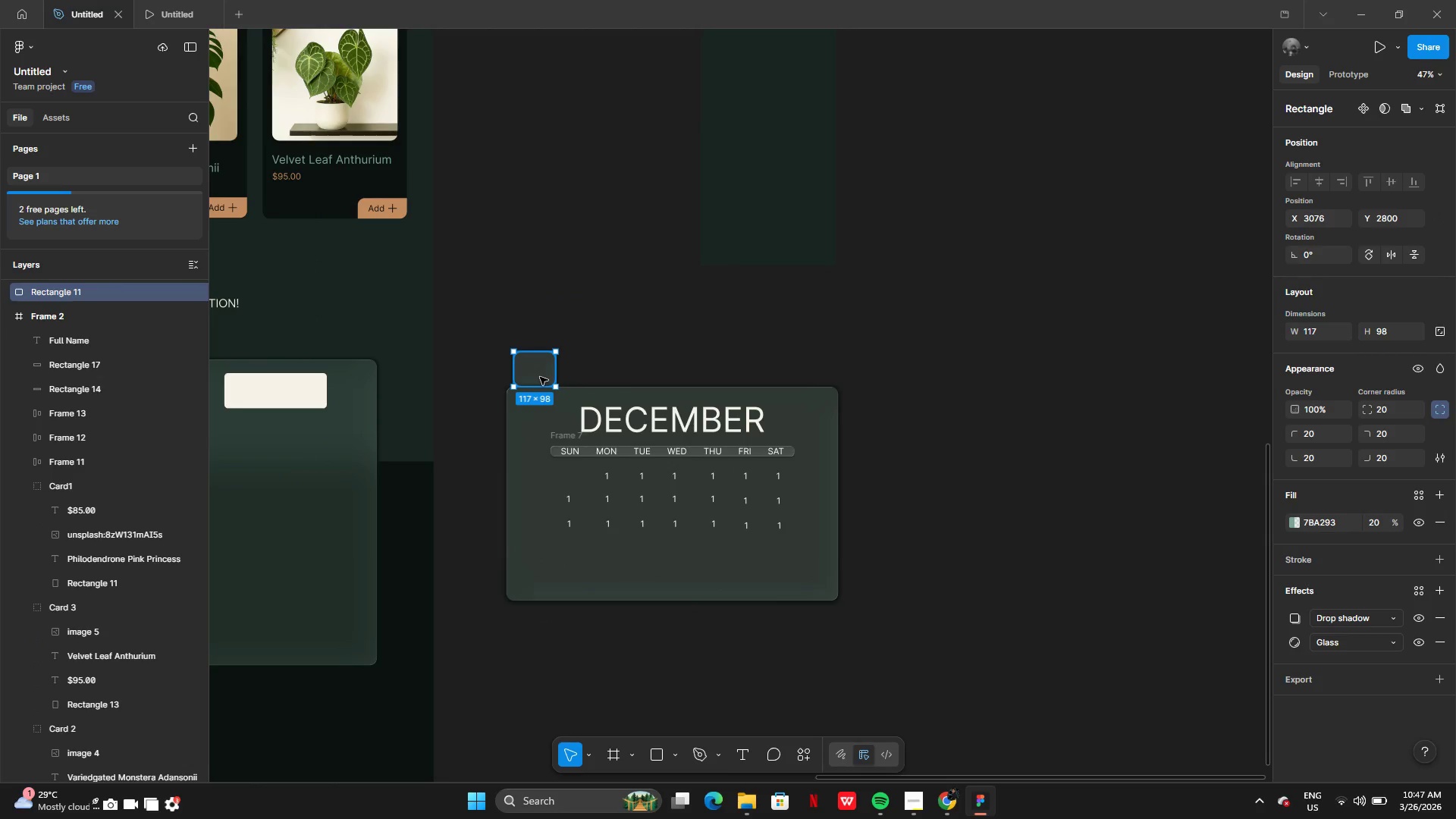 
right_click([540, 377])
 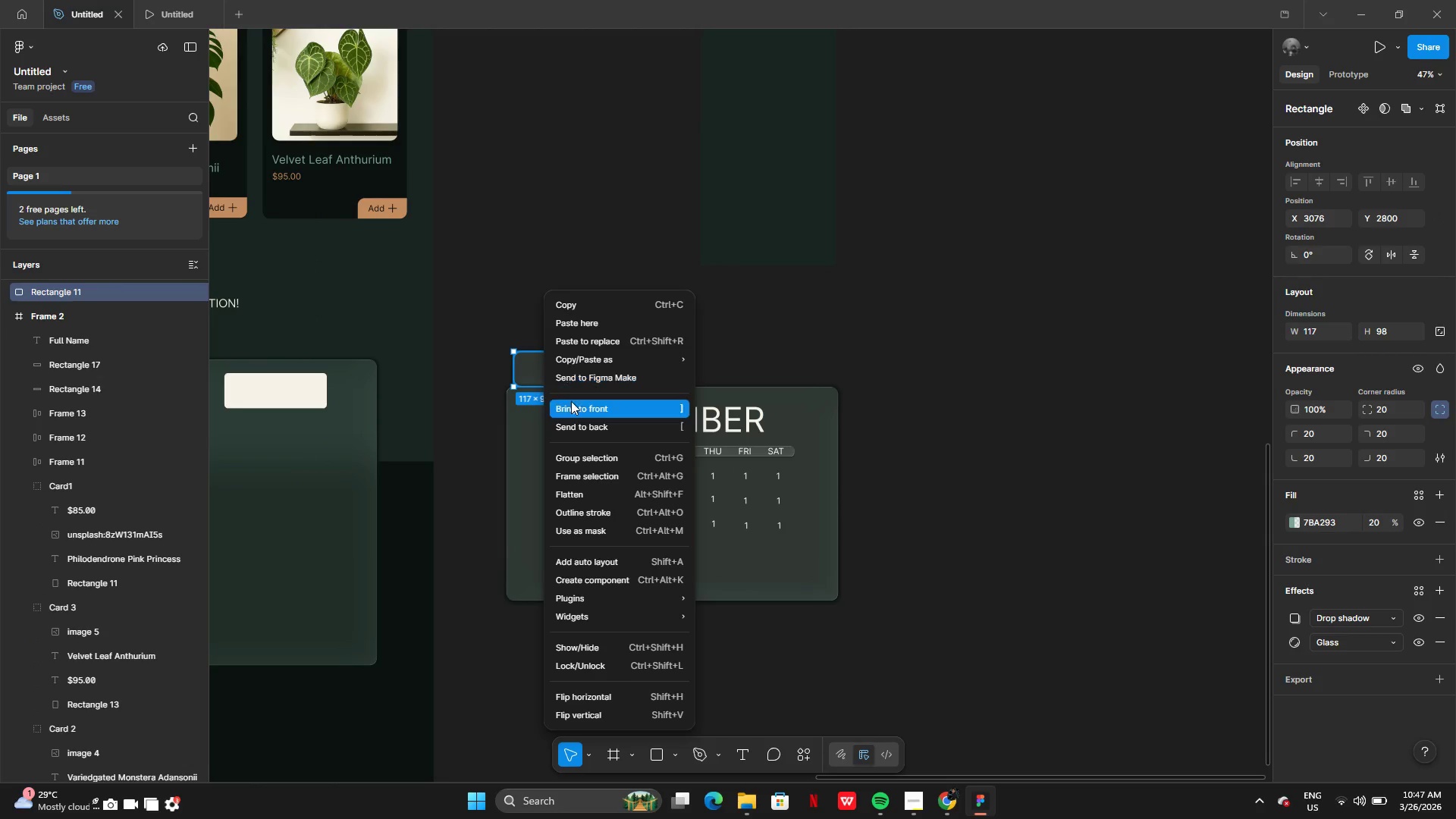 
left_click([574, 404])
 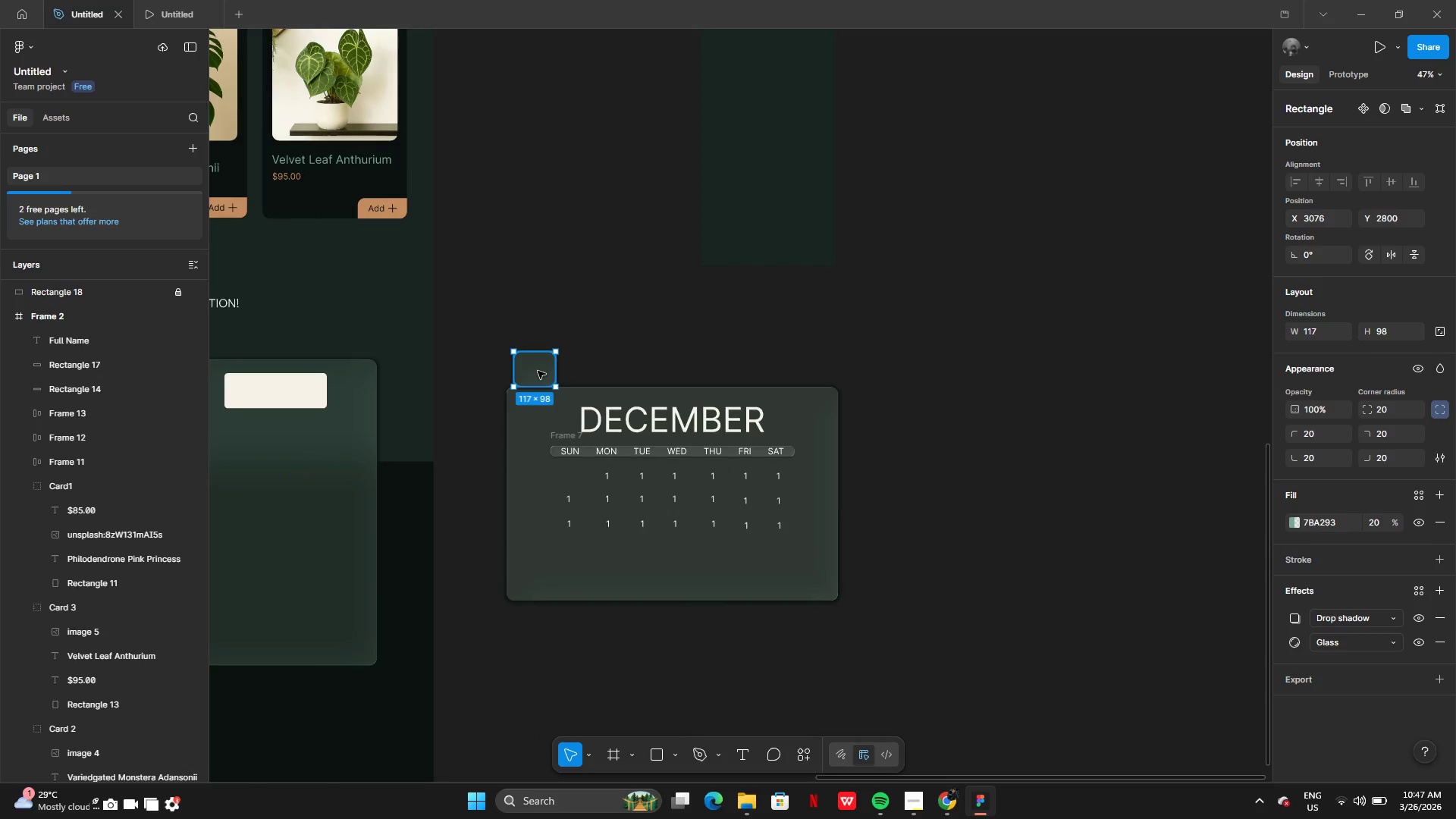 
left_click_drag(start_coordinate=[537, 370], to_coordinate=[570, 475])
 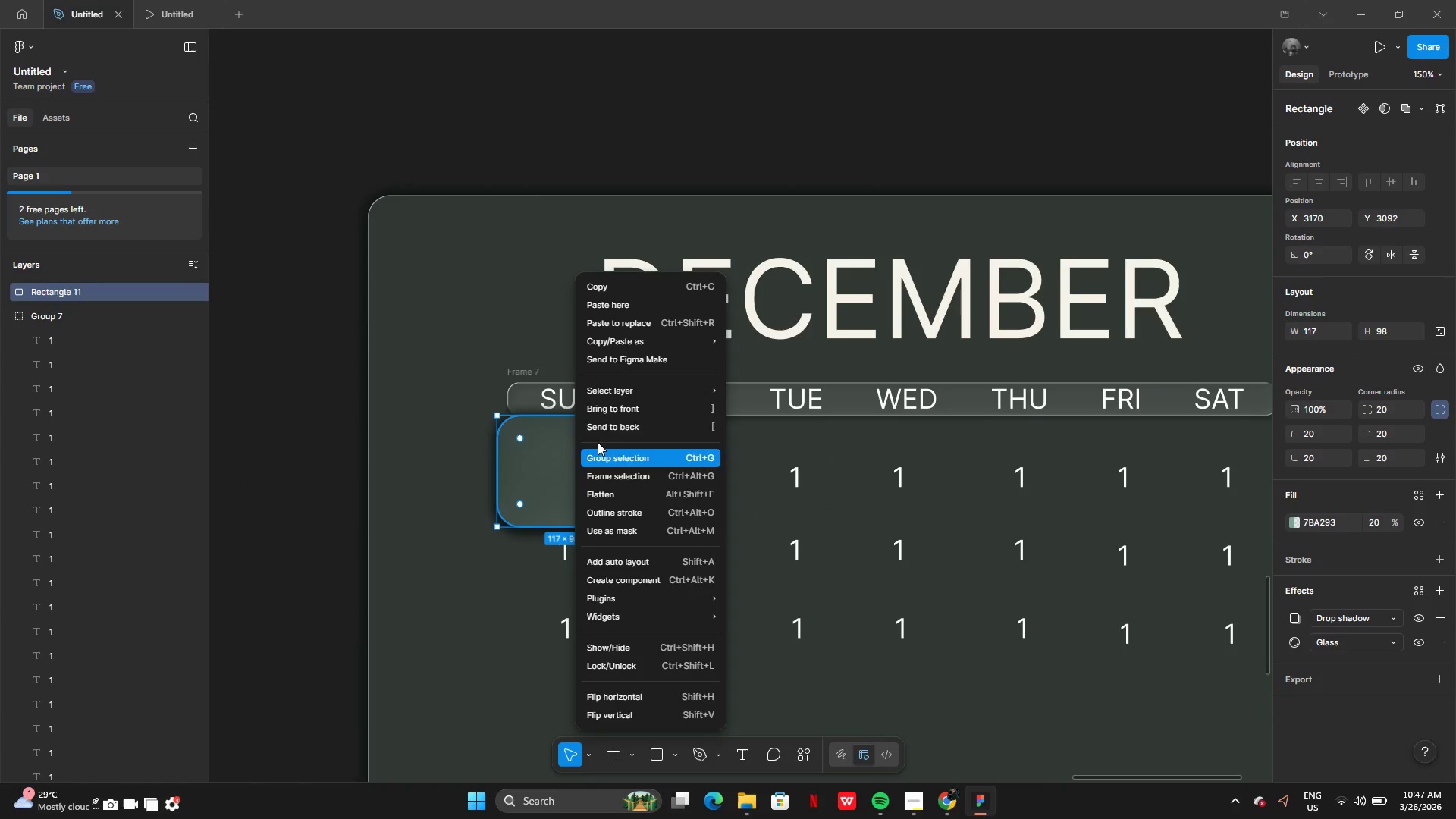 
left_click([599, 413])
 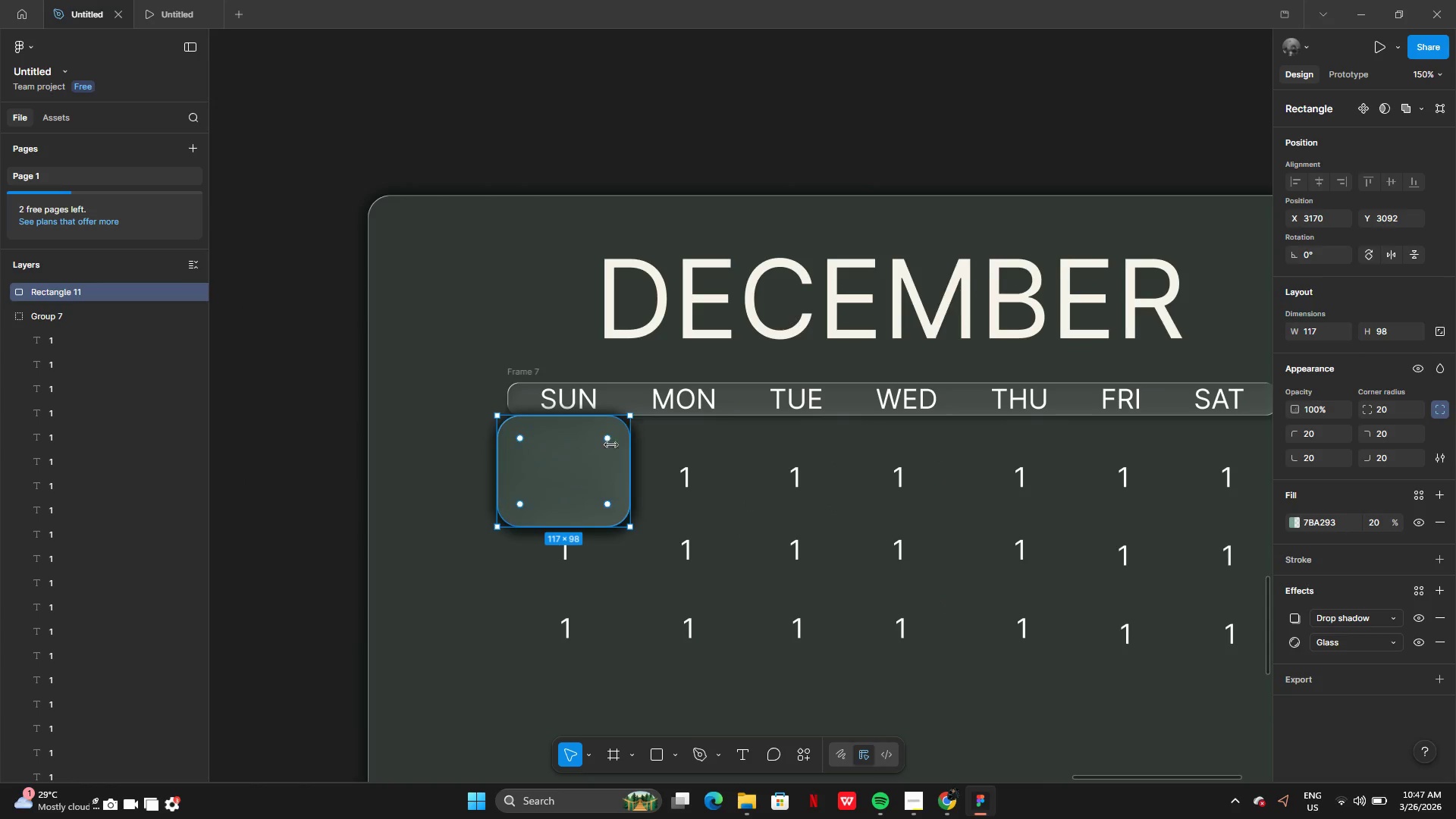 
left_click_drag(start_coordinate=[590, 457], to_coordinate=[711, 466])
 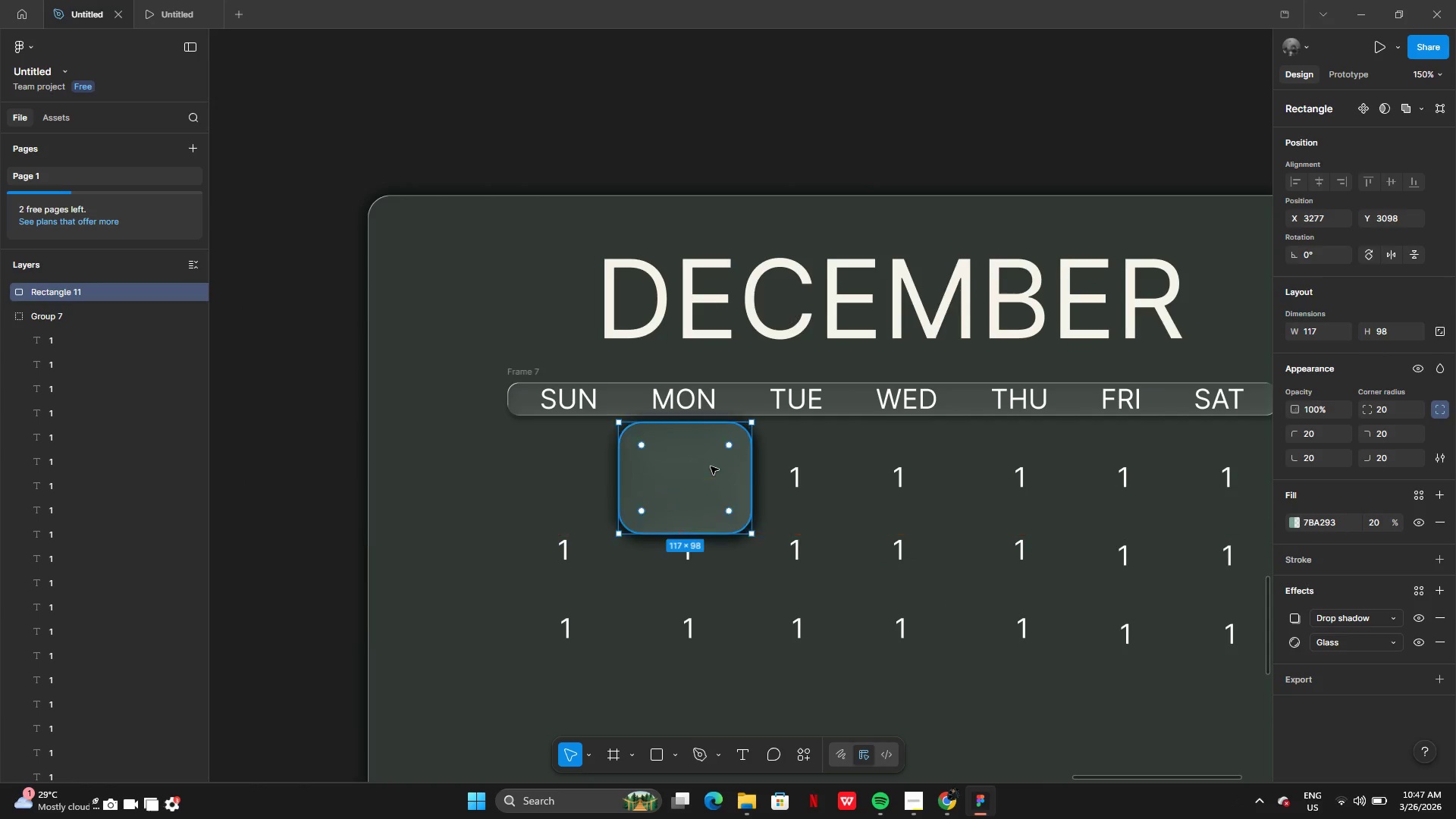 
right_click([711, 466])
 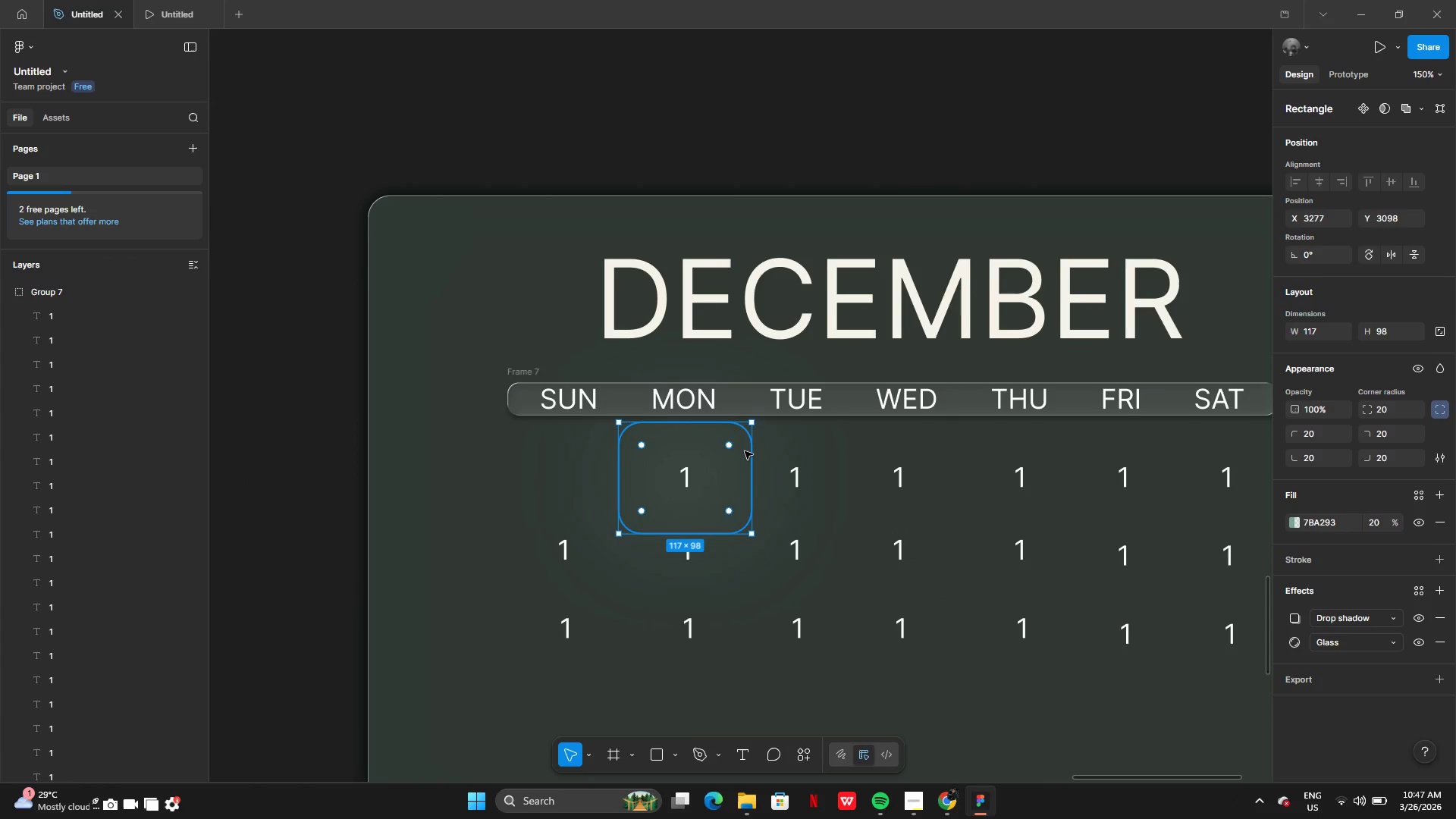 
left_click_drag(start_coordinate=[736, 472], to_coordinate=[347, 463])
 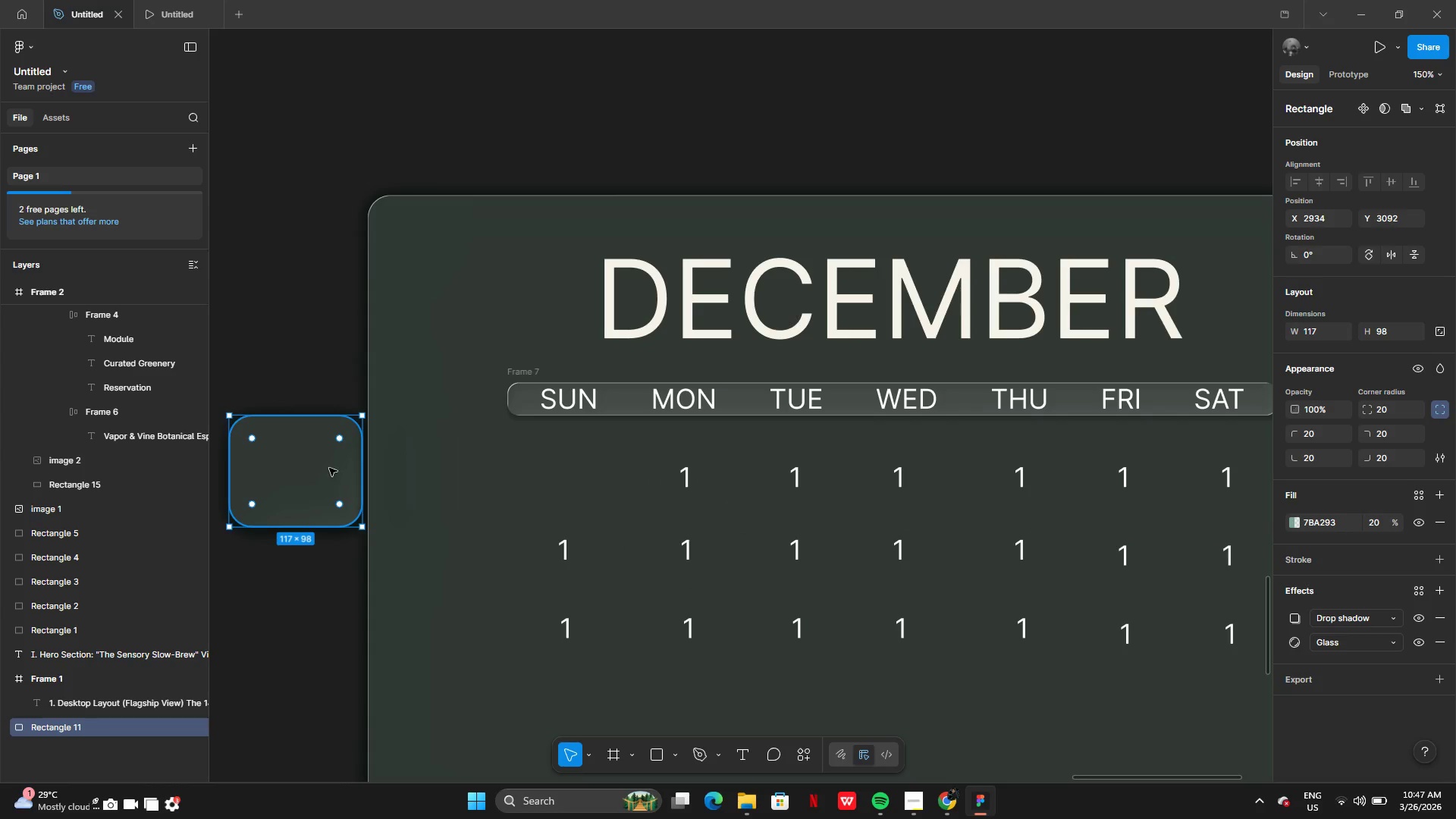 
right_click([329, 468])
 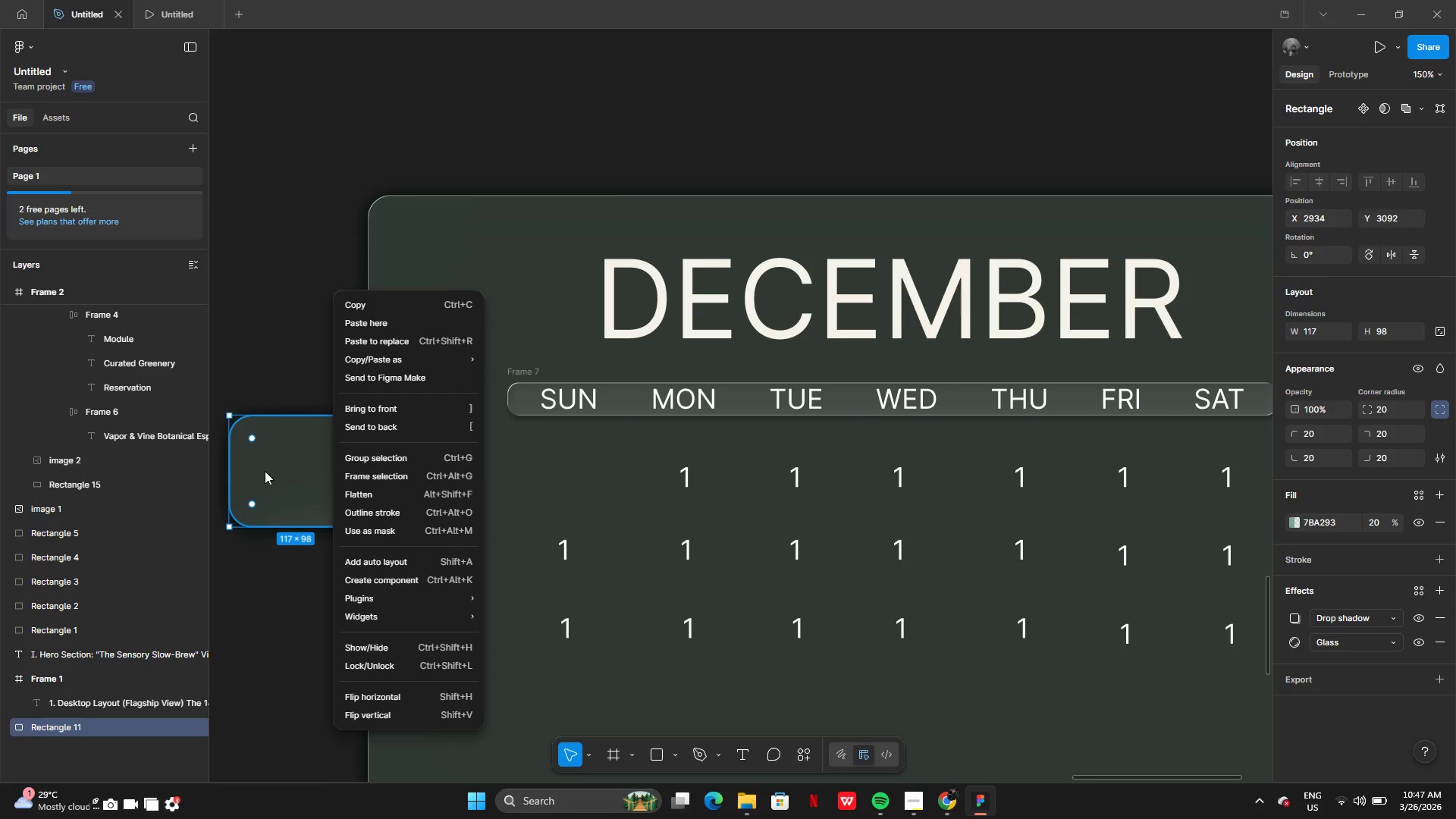 
left_click([243, 563])
 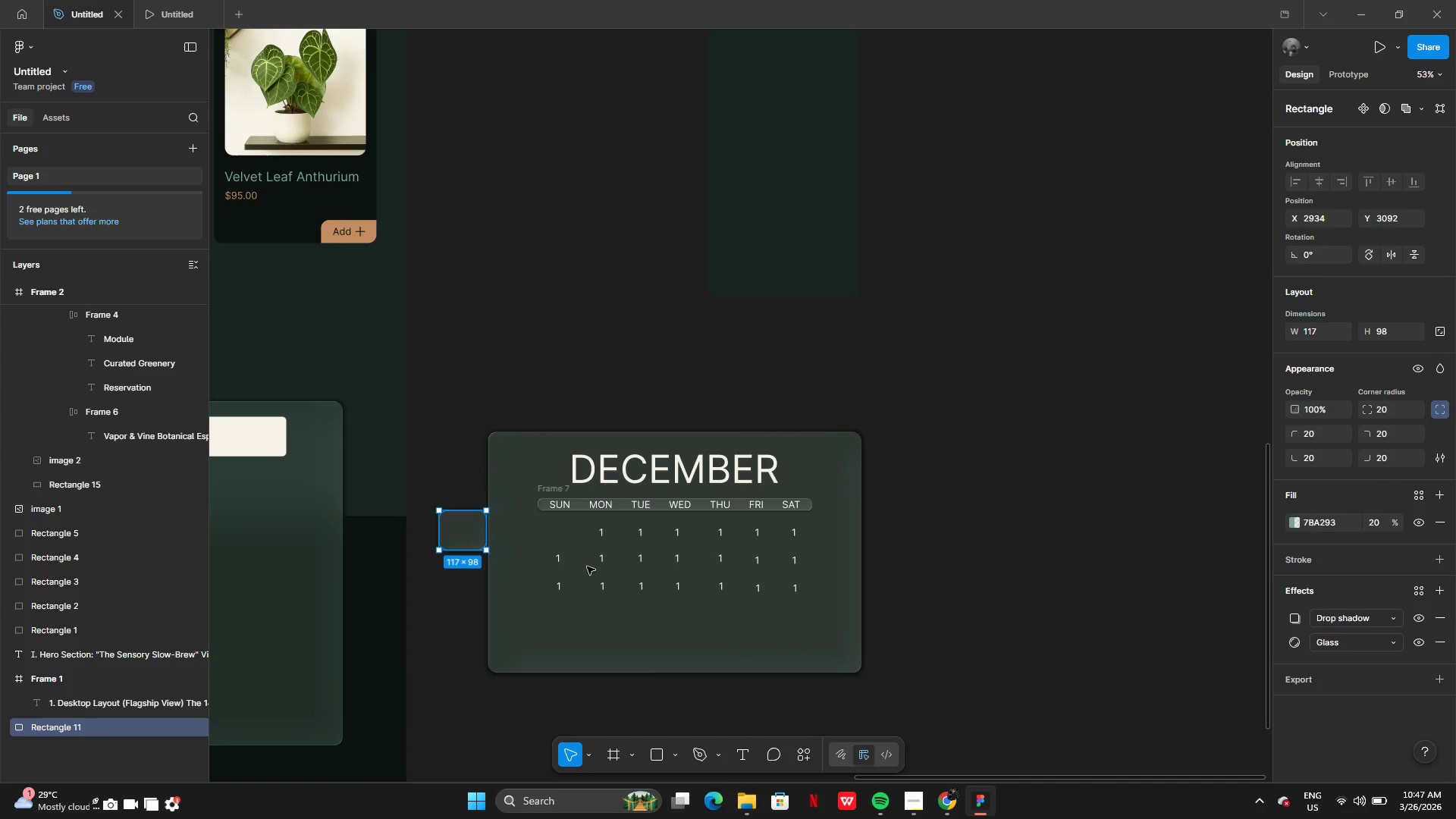 
left_click_drag(start_coordinate=[453, 537], to_coordinate=[518, 426])
 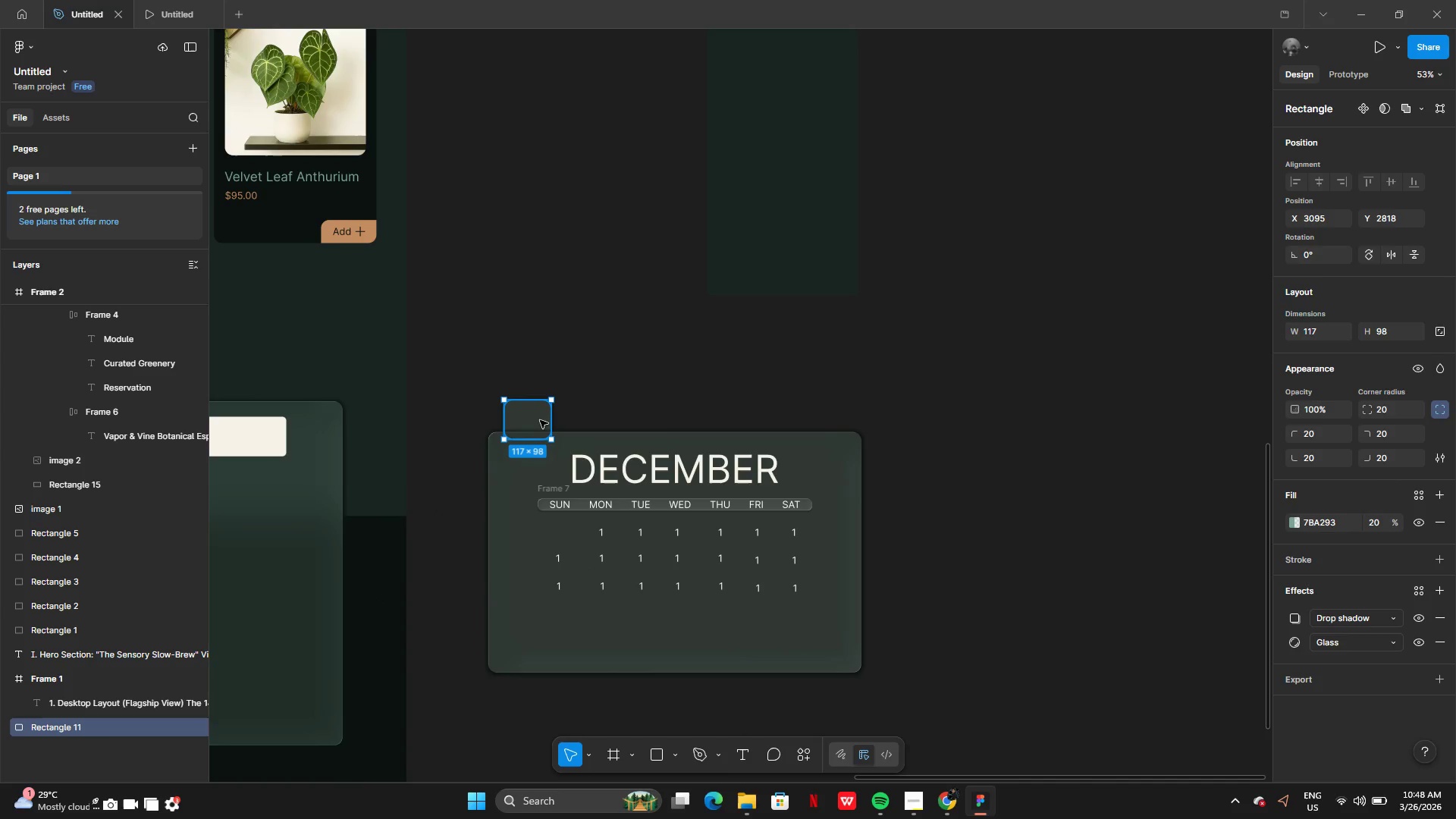 
left_click_drag(start_coordinate=[540, 421], to_coordinate=[342, 474])
 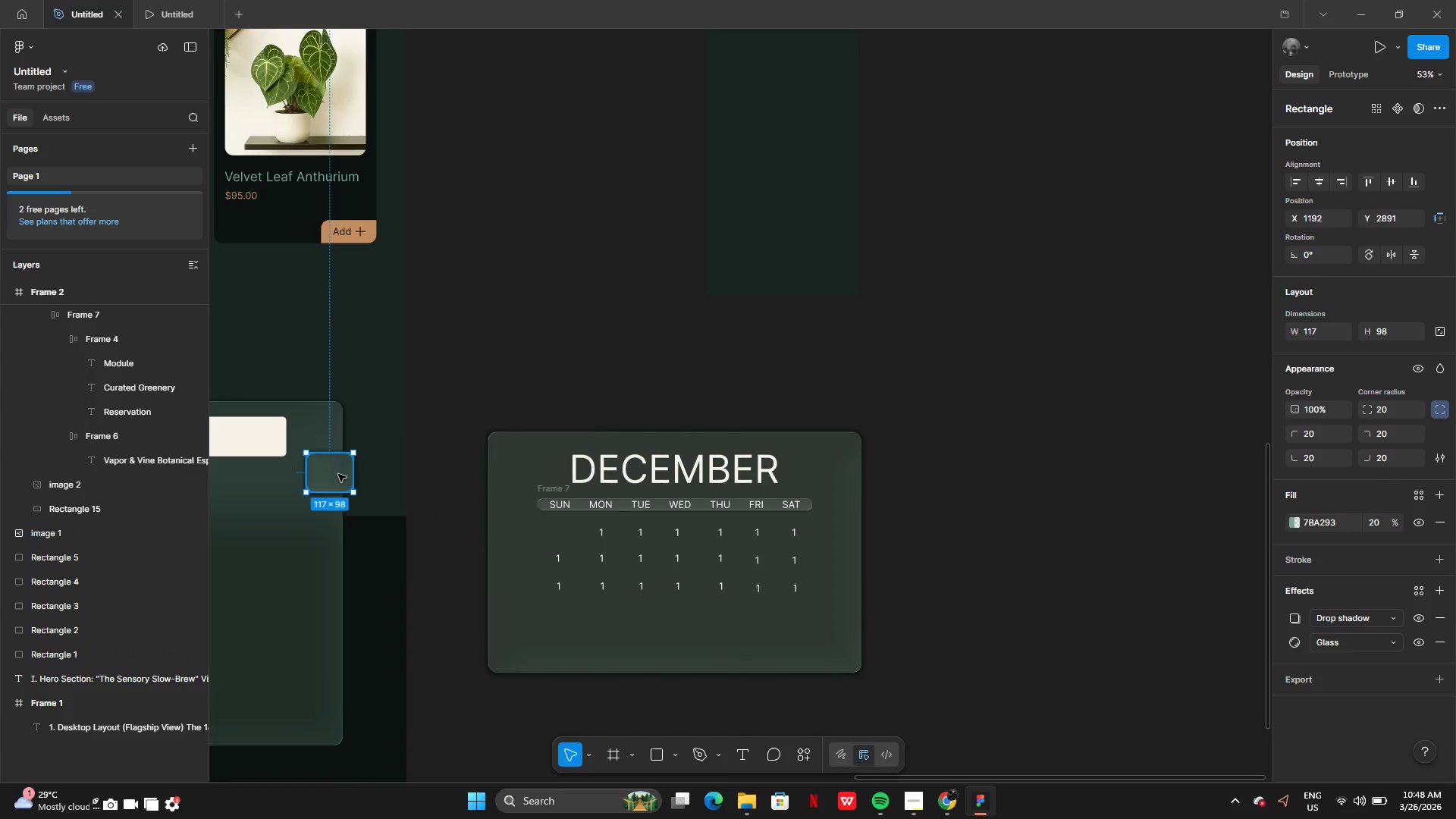 
left_click_drag(start_coordinate=[338, 474], to_coordinate=[475, 419])
 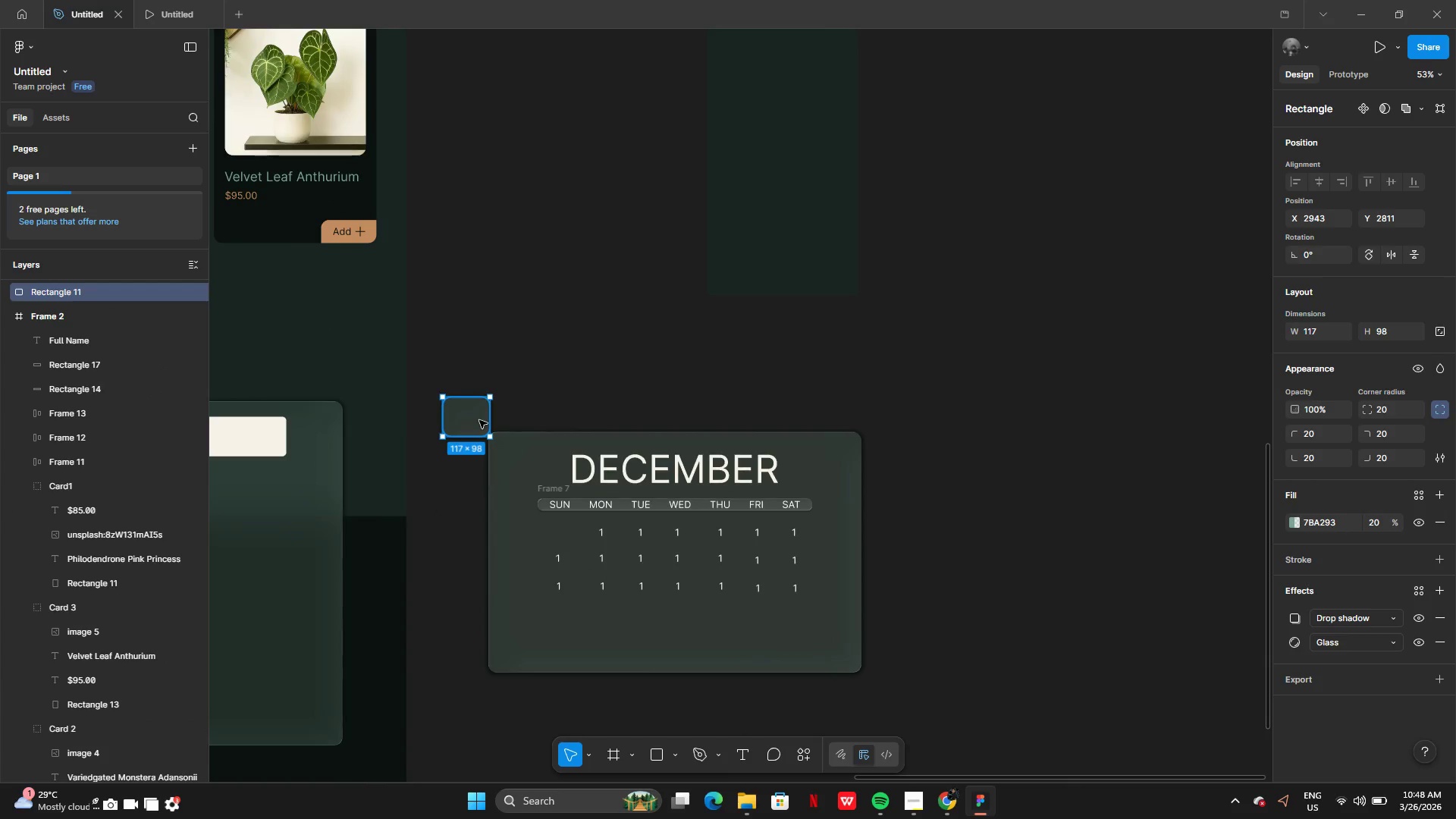 
left_click_drag(start_coordinate=[480, 421], to_coordinate=[513, 398])
 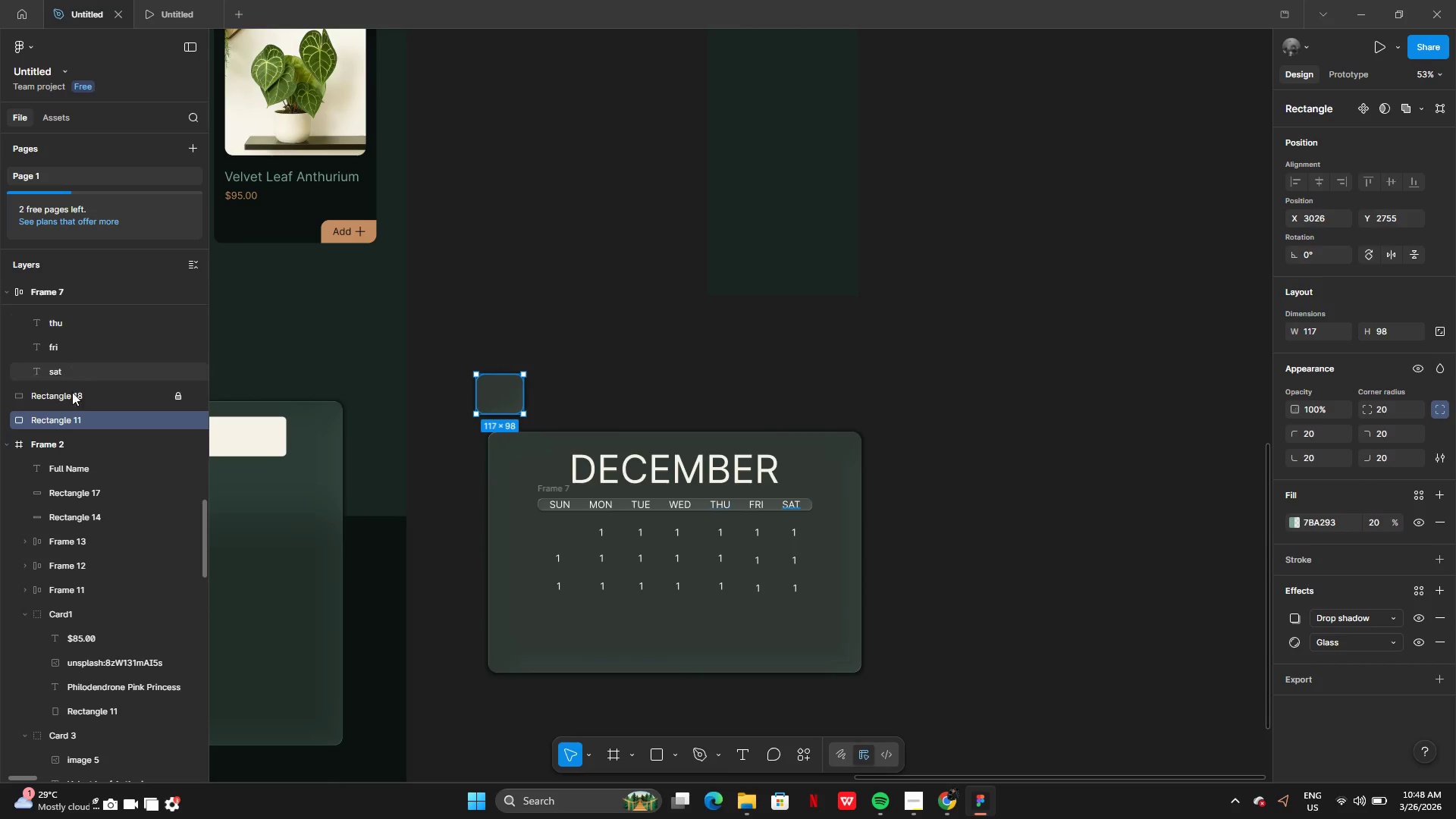 
left_click_drag(start_coordinate=[77, 419], to_coordinate=[91, 475])
 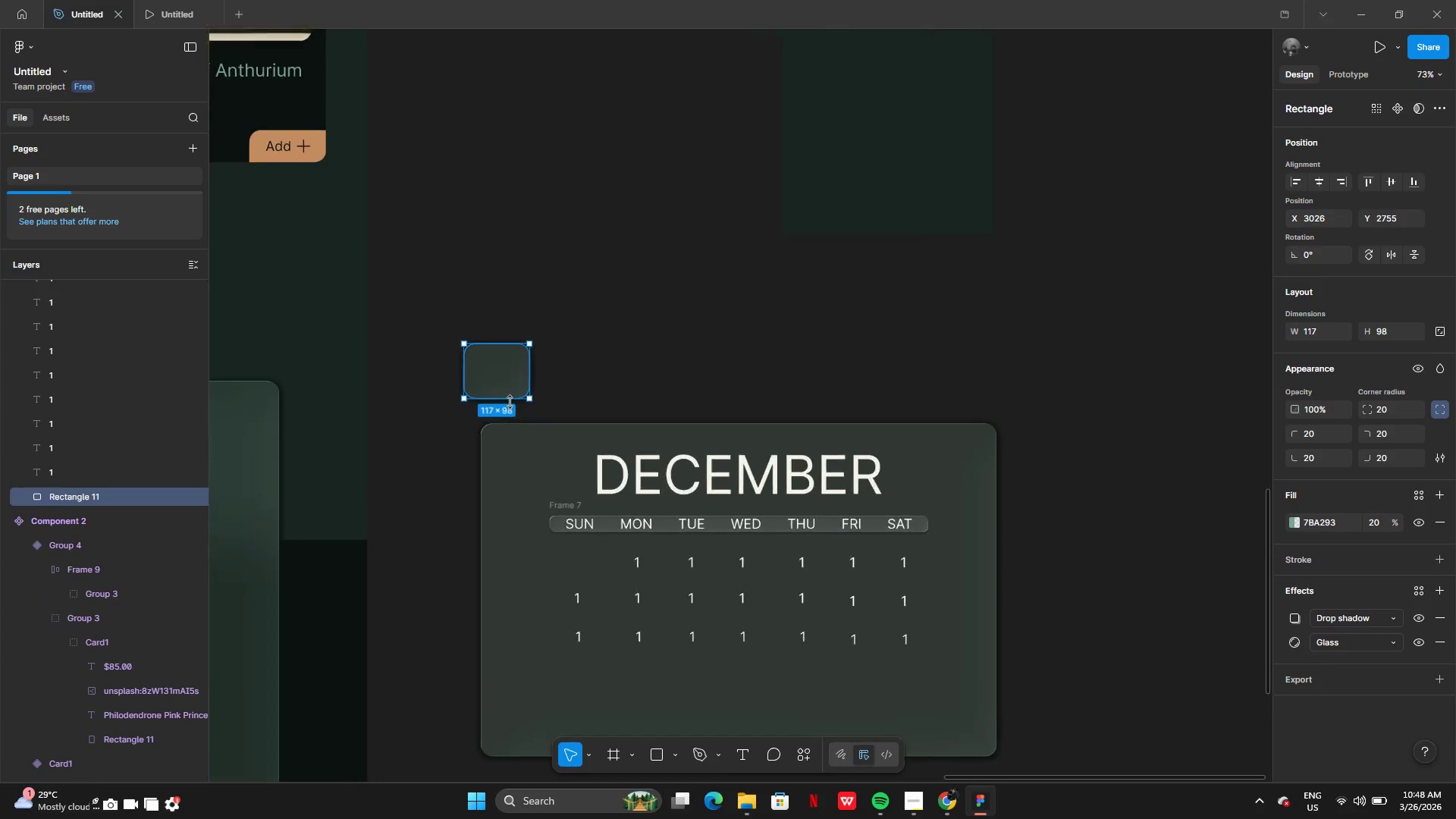 
left_click_drag(start_coordinate=[505, 381], to_coordinate=[658, 583])
 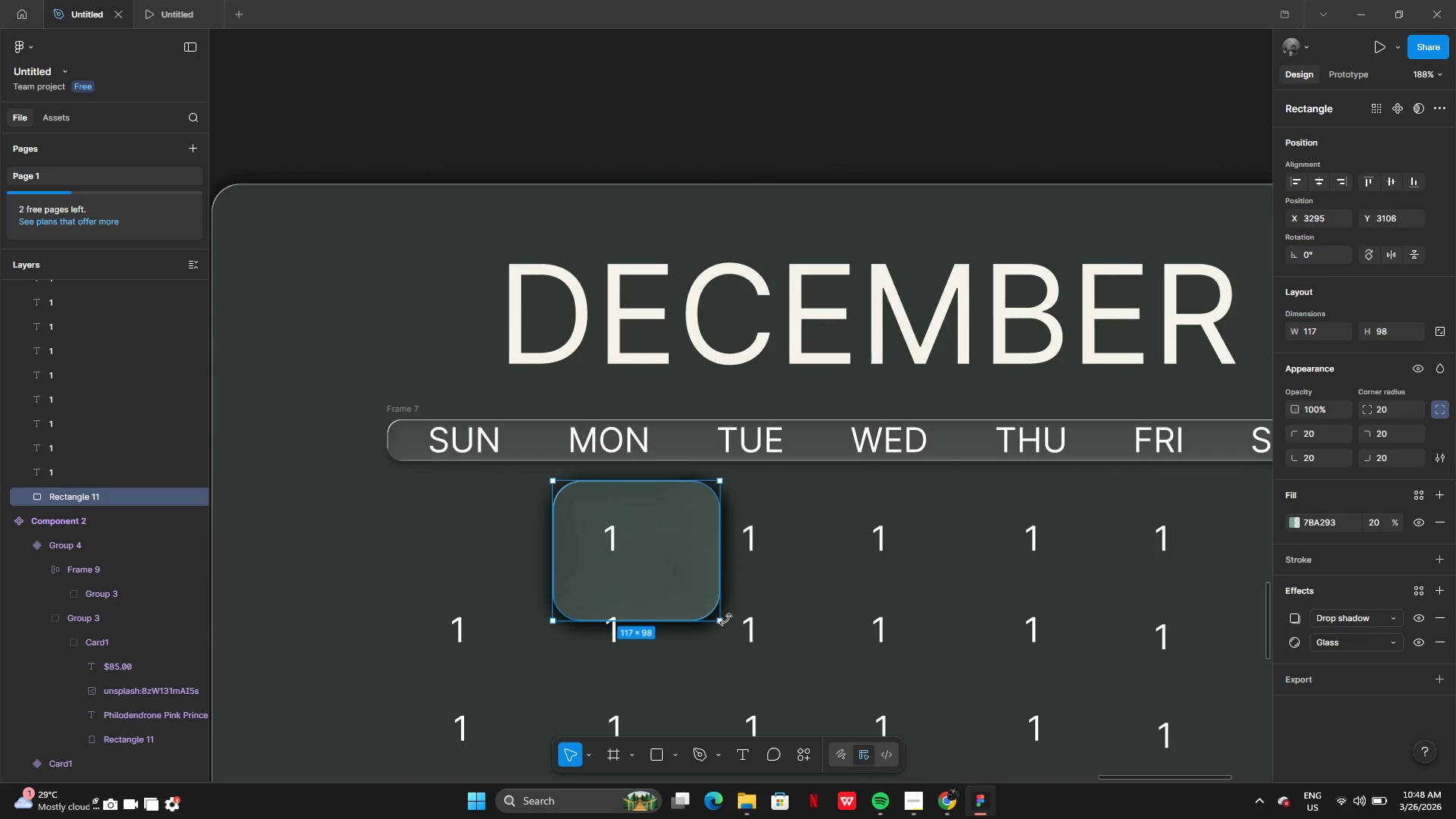 
left_click_drag(start_coordinate=[724, 621], to_coordinate=[662, 573])
 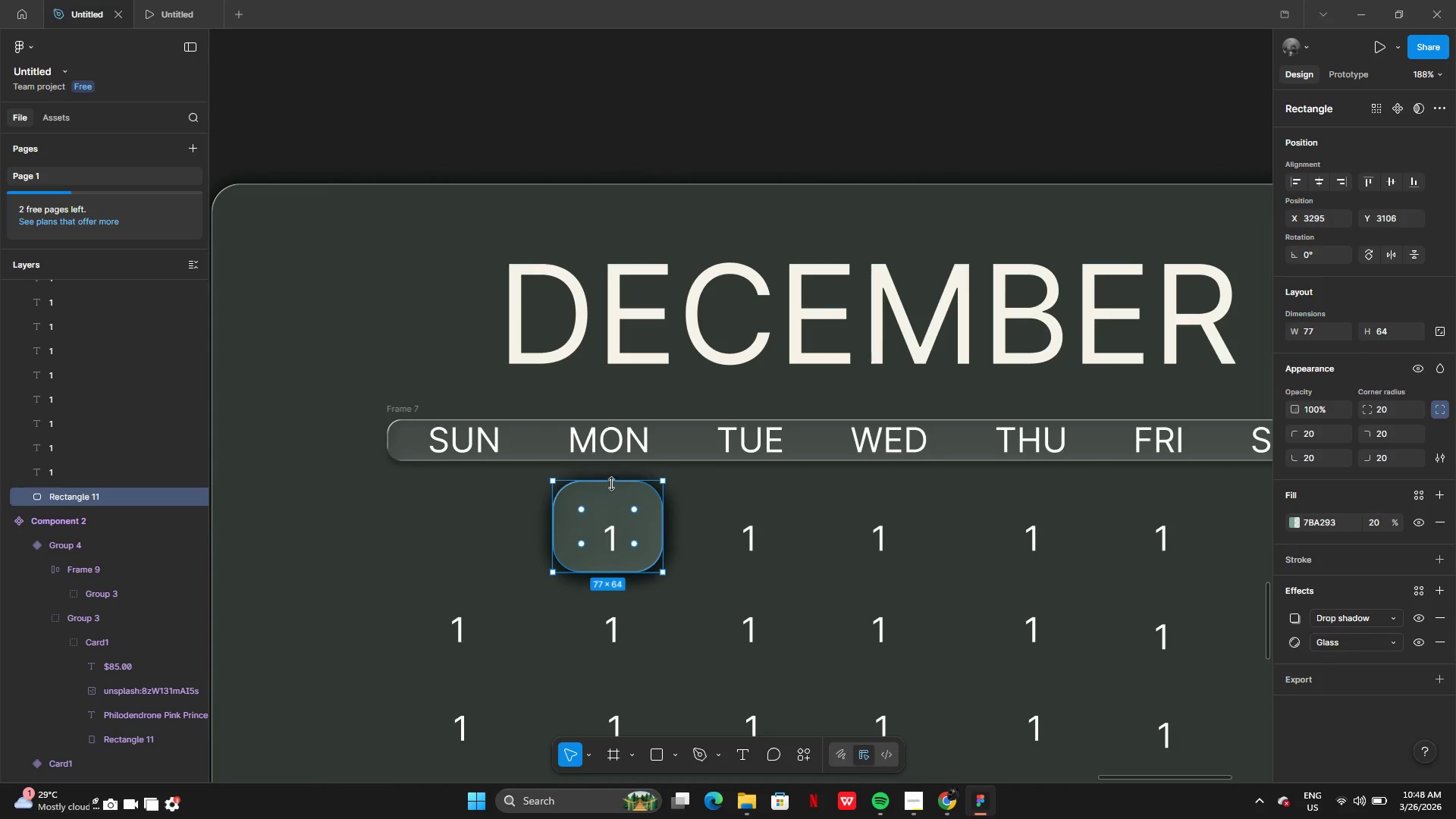 
left_click_drag(start_coordinate=[612, 484], to_coordinate=[610, 500])
 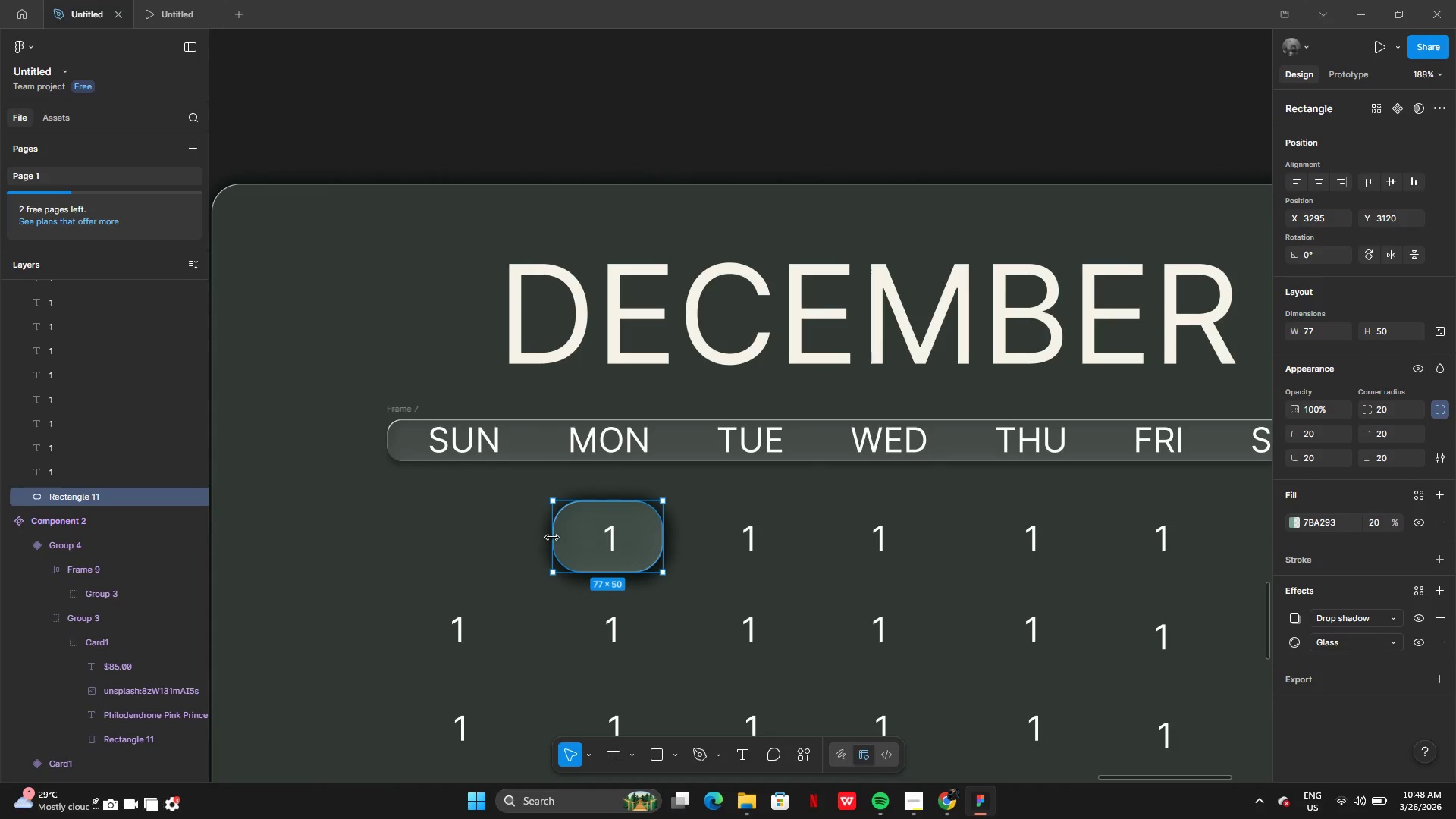 
left_click_drag(start_coordinate=[552, 537], to_coordinate=[566, 536])
 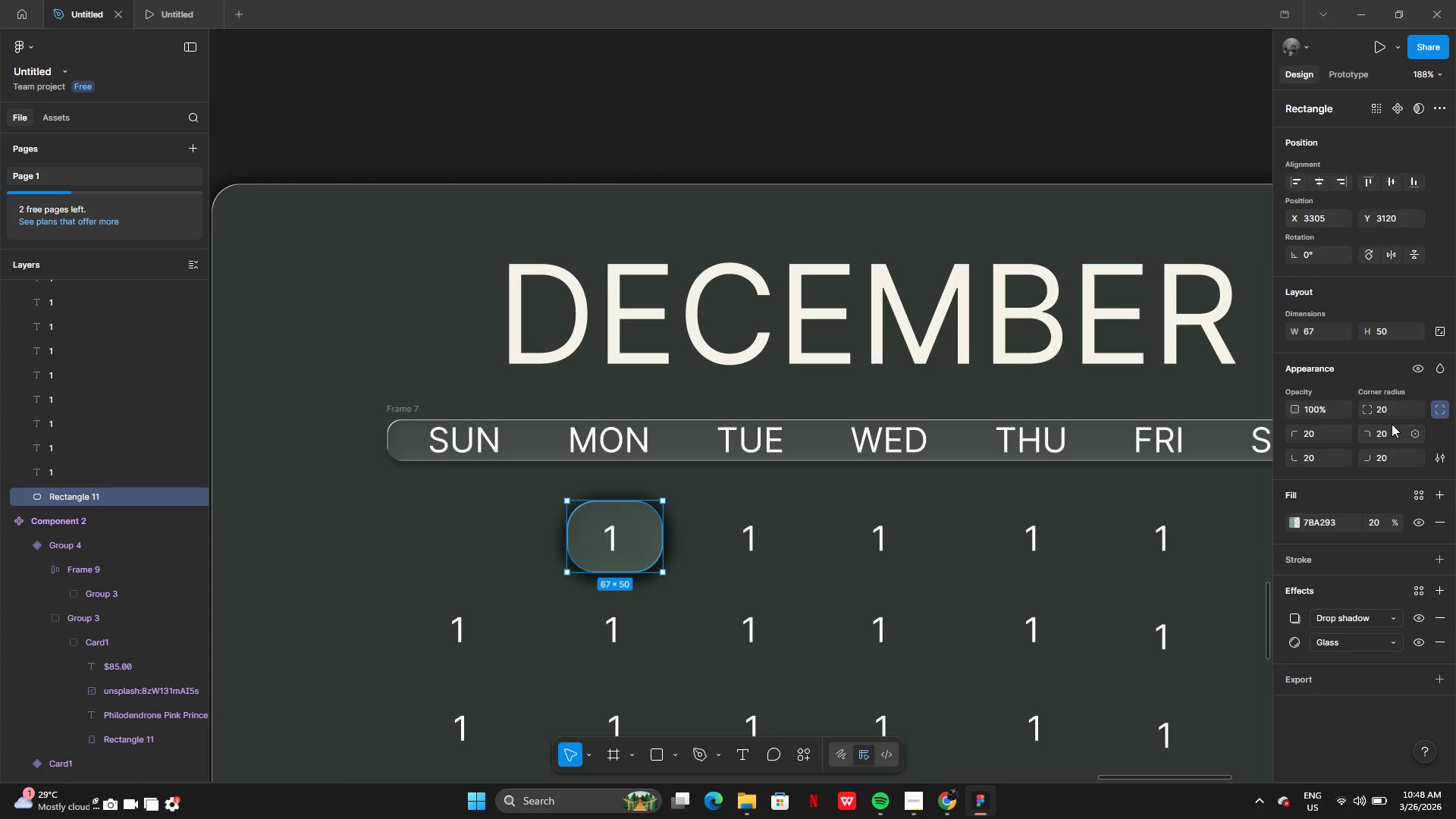 
left_click([1381, 417])
 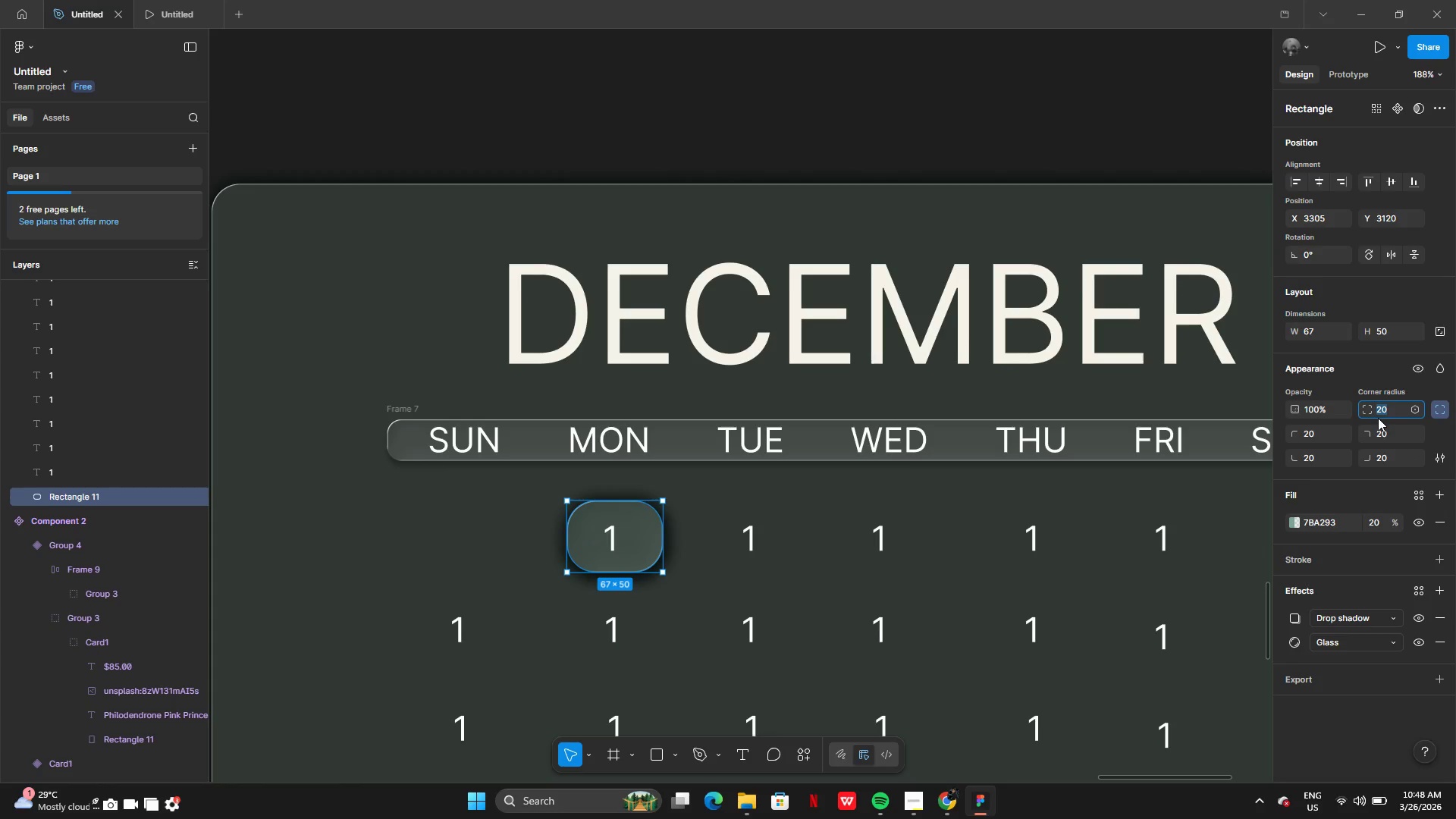 
key(5)
 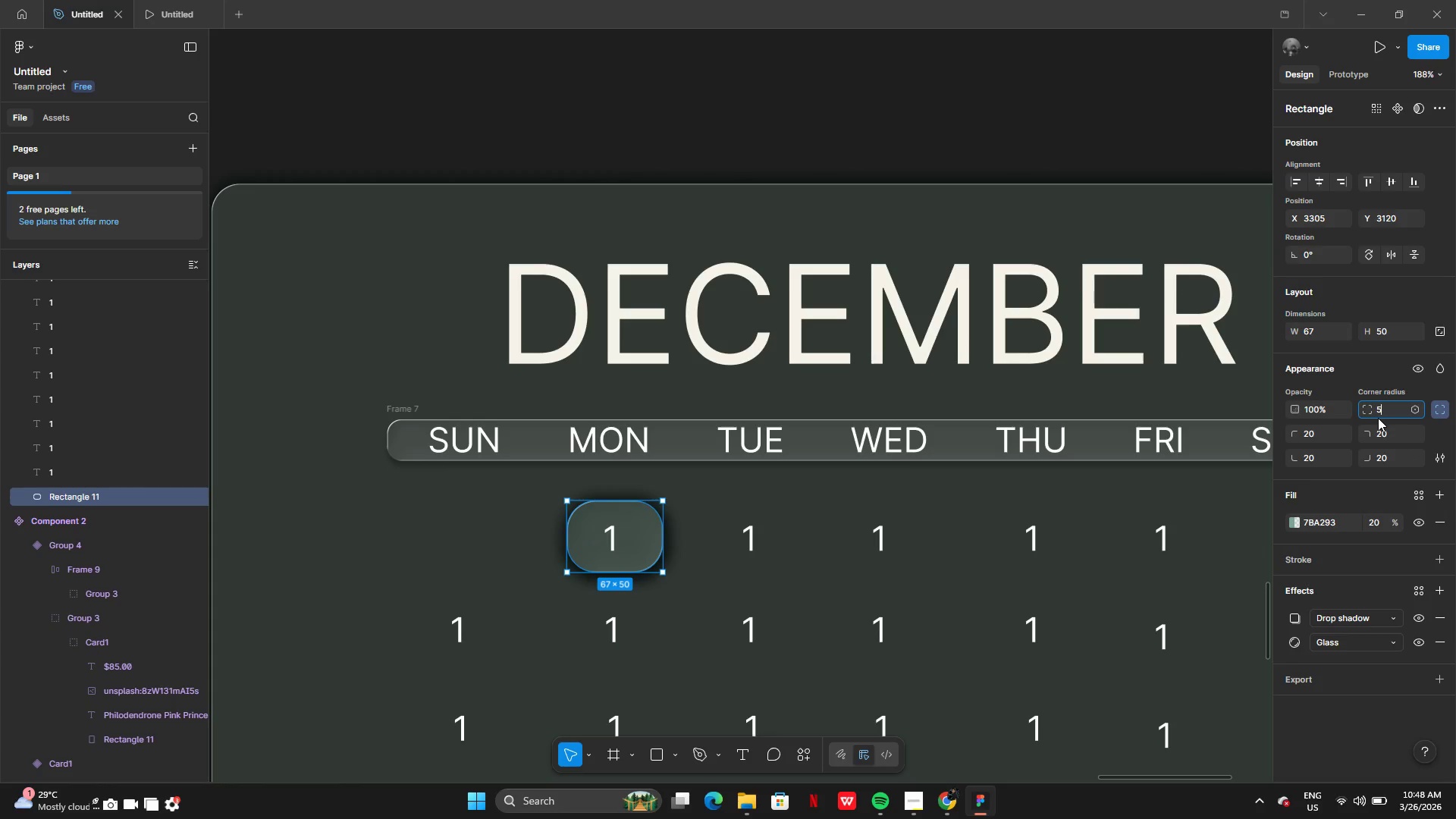 
key(Enter)
 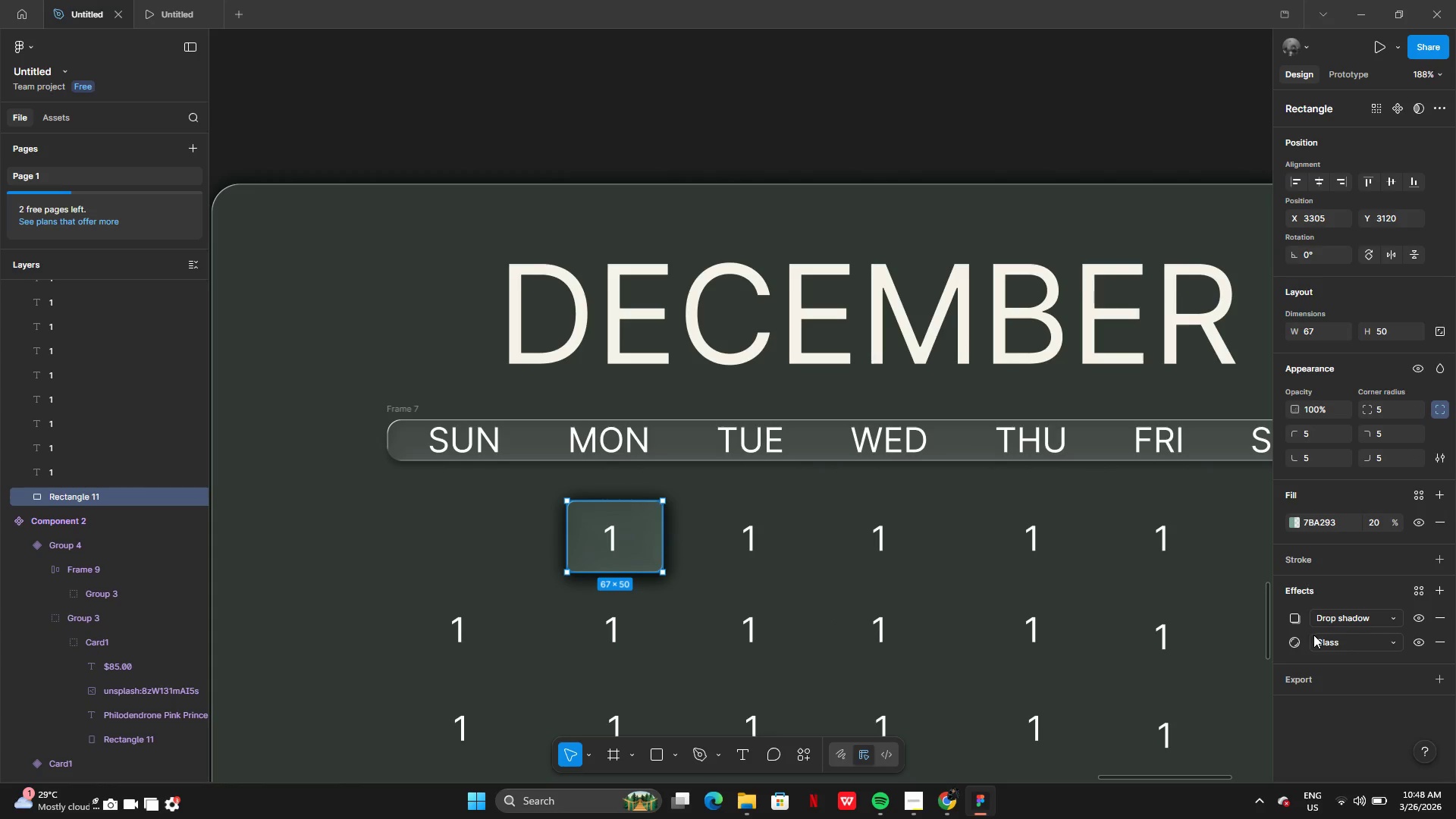 
left_click([1298, 637])
 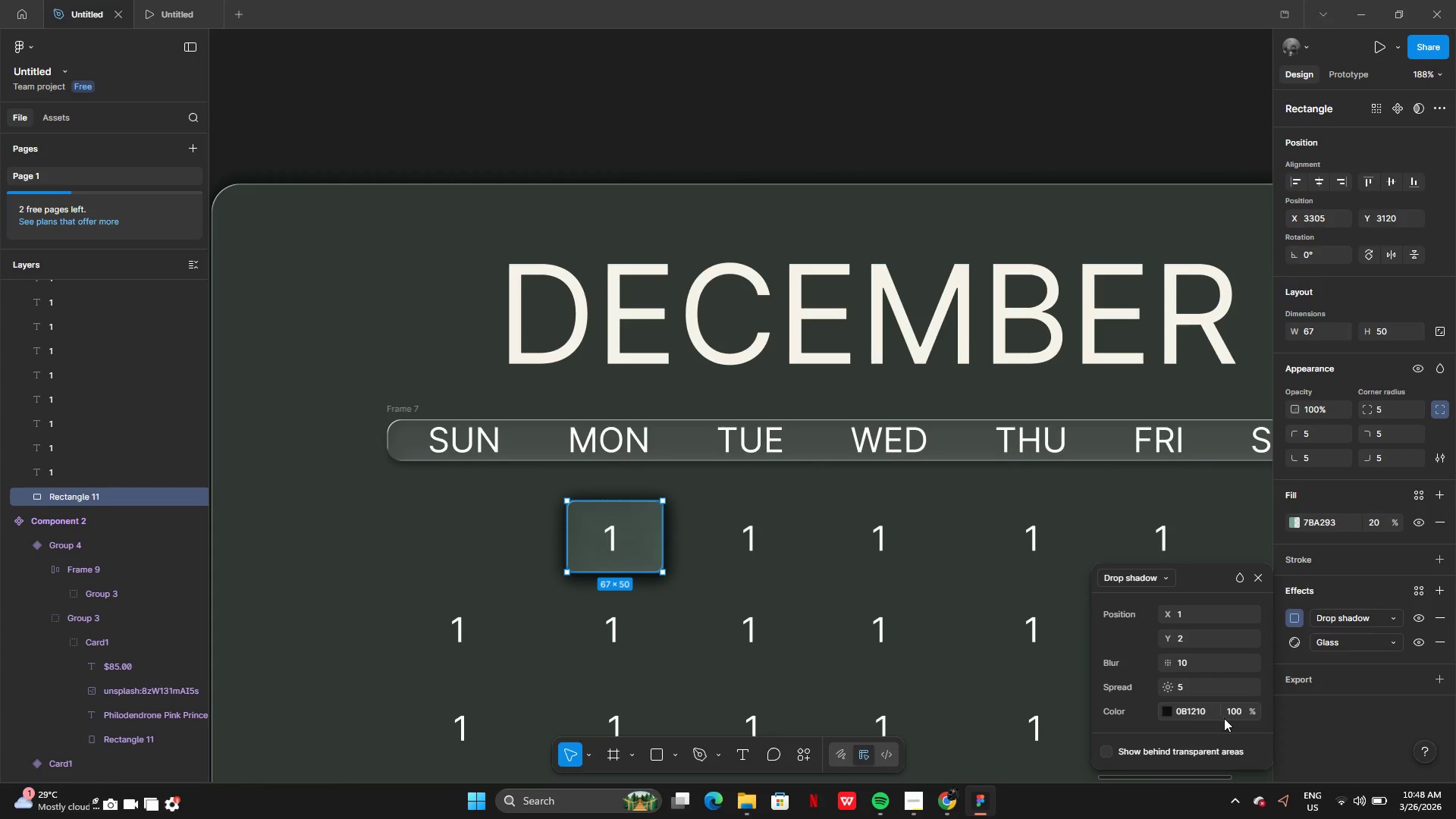 
left_click([1171, 712])
 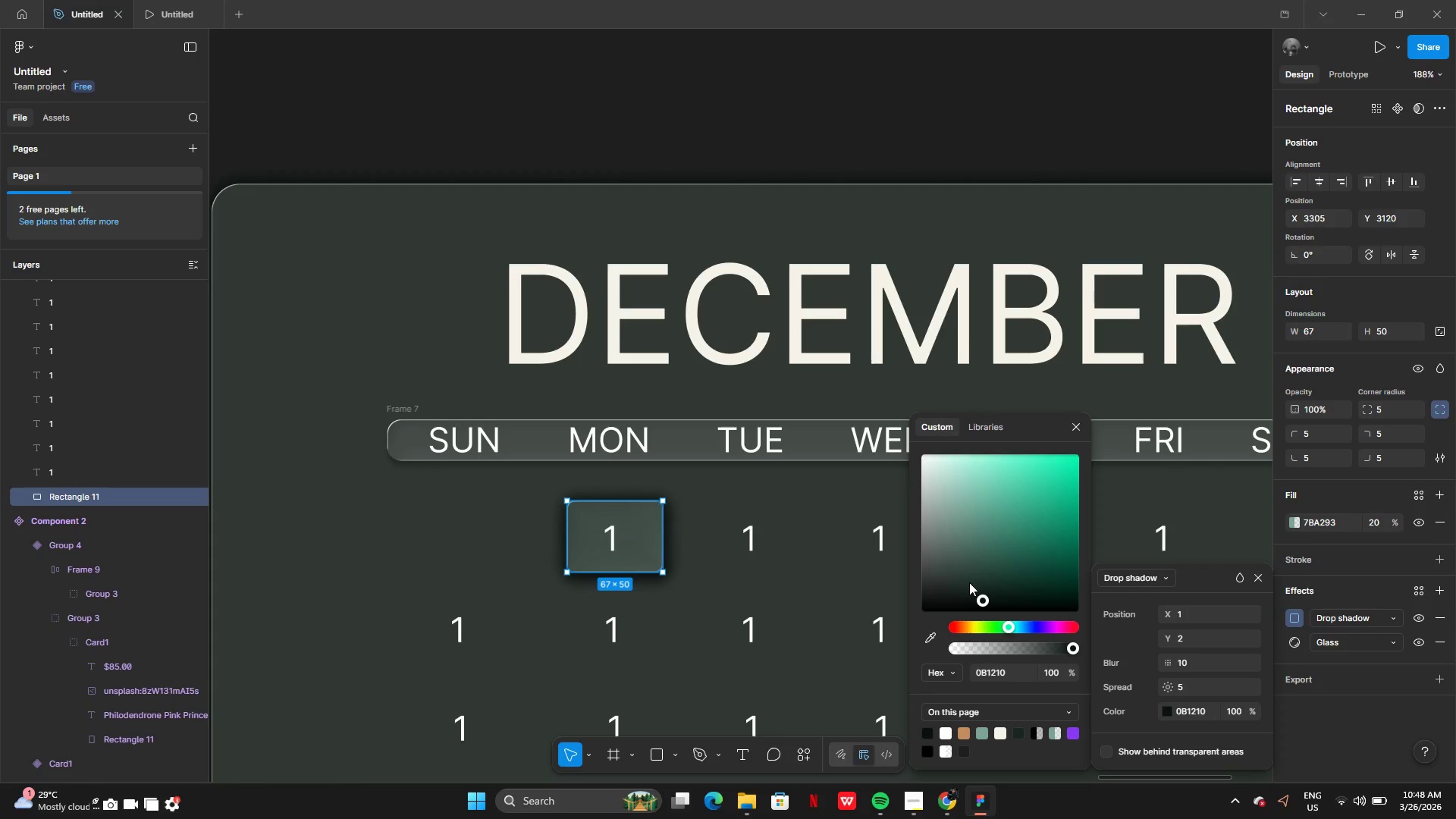 
left_click_drag(start_coordinate=[969, 580], to_coordinate=[922, 557])
 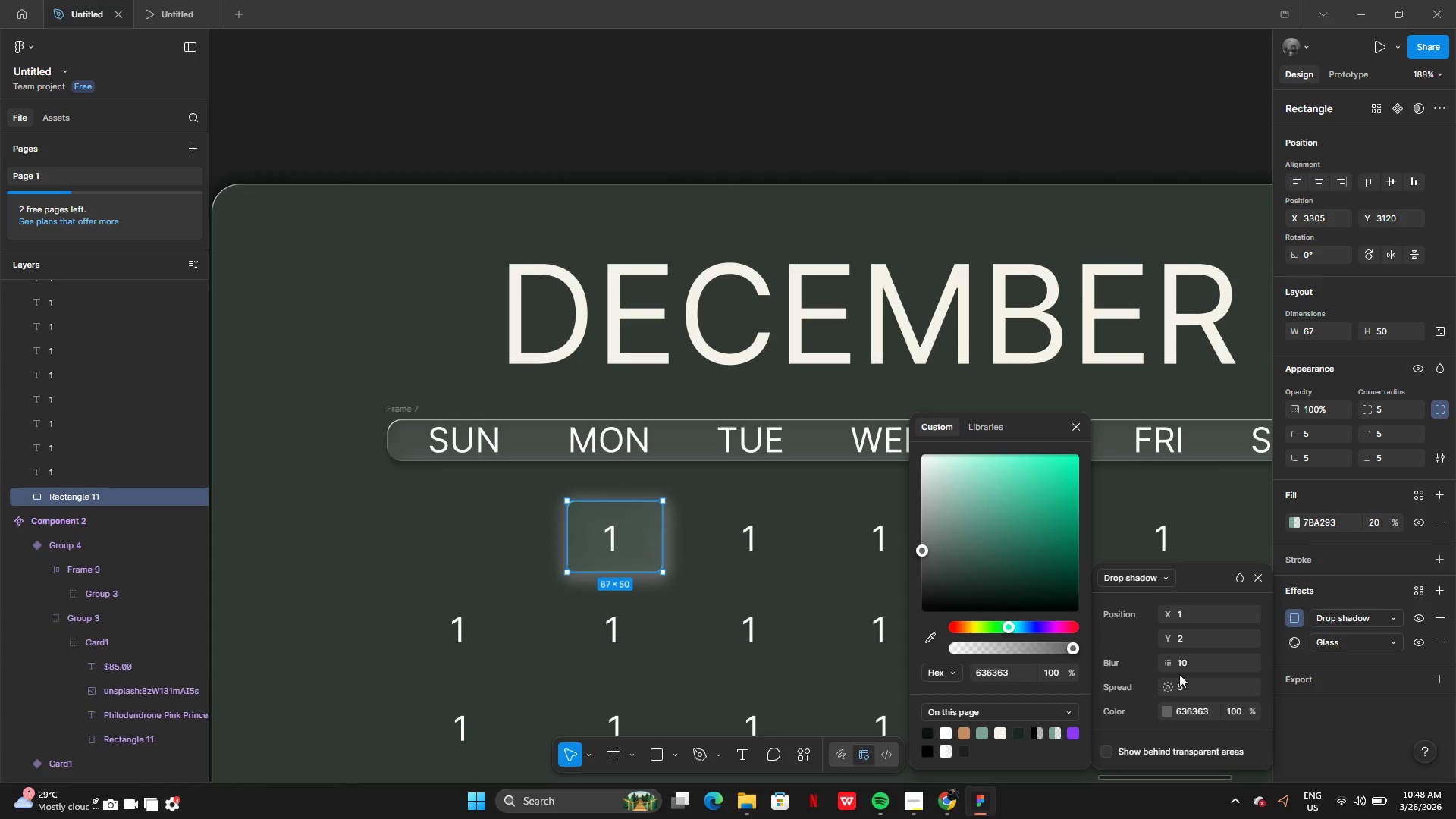 
left_click([1194, 667])
 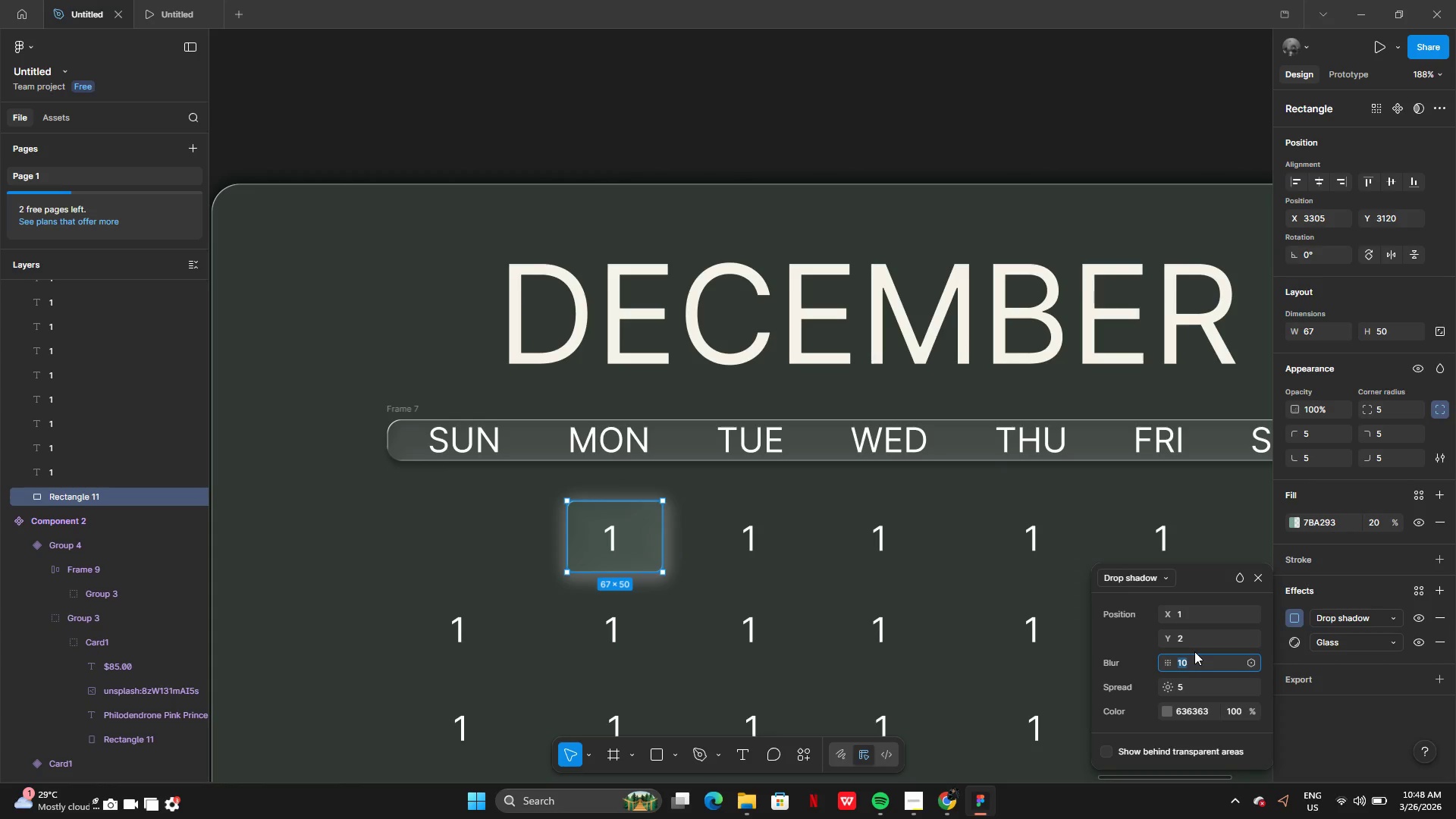 
key(5)
 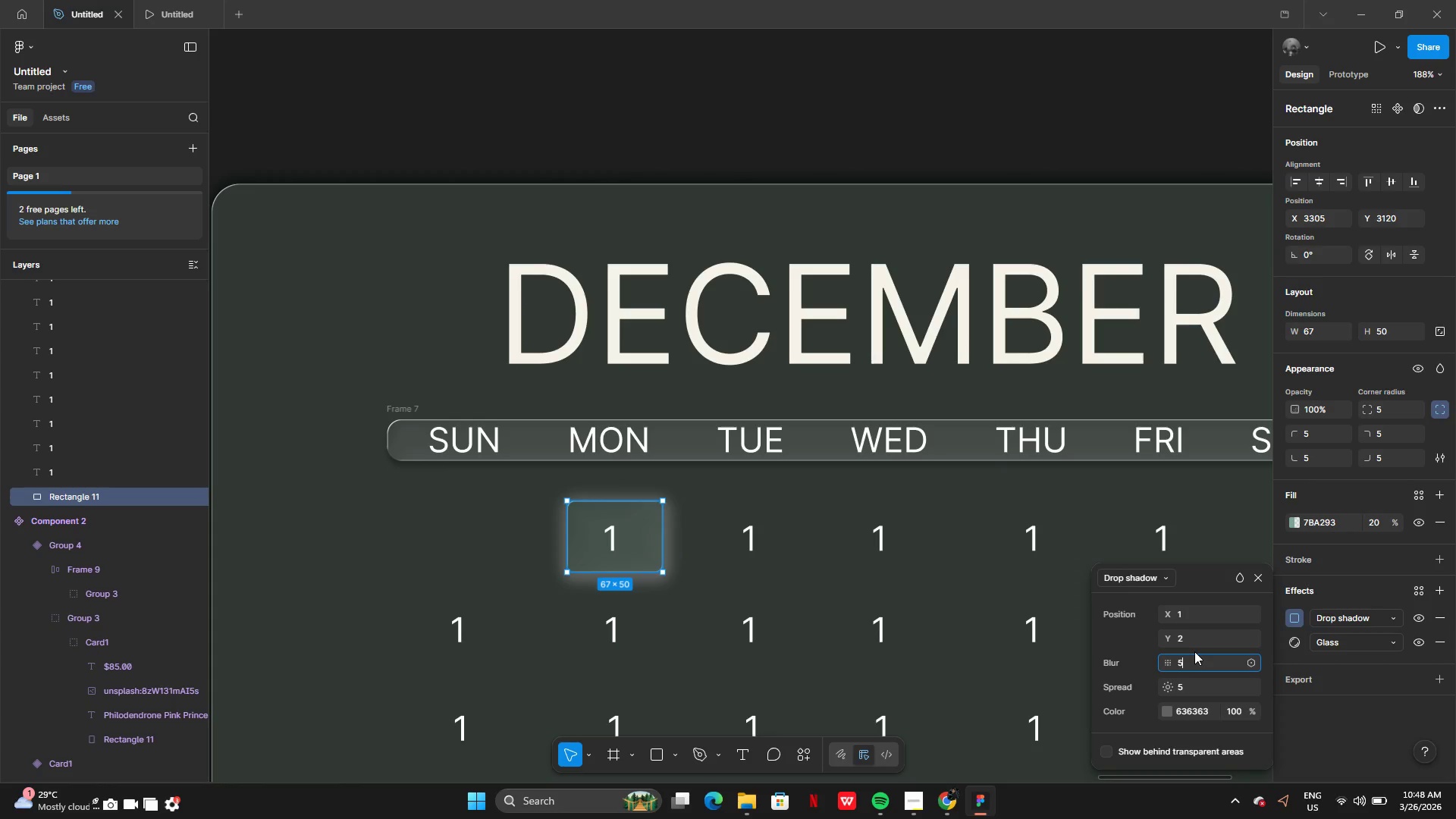 
key(Enter)
 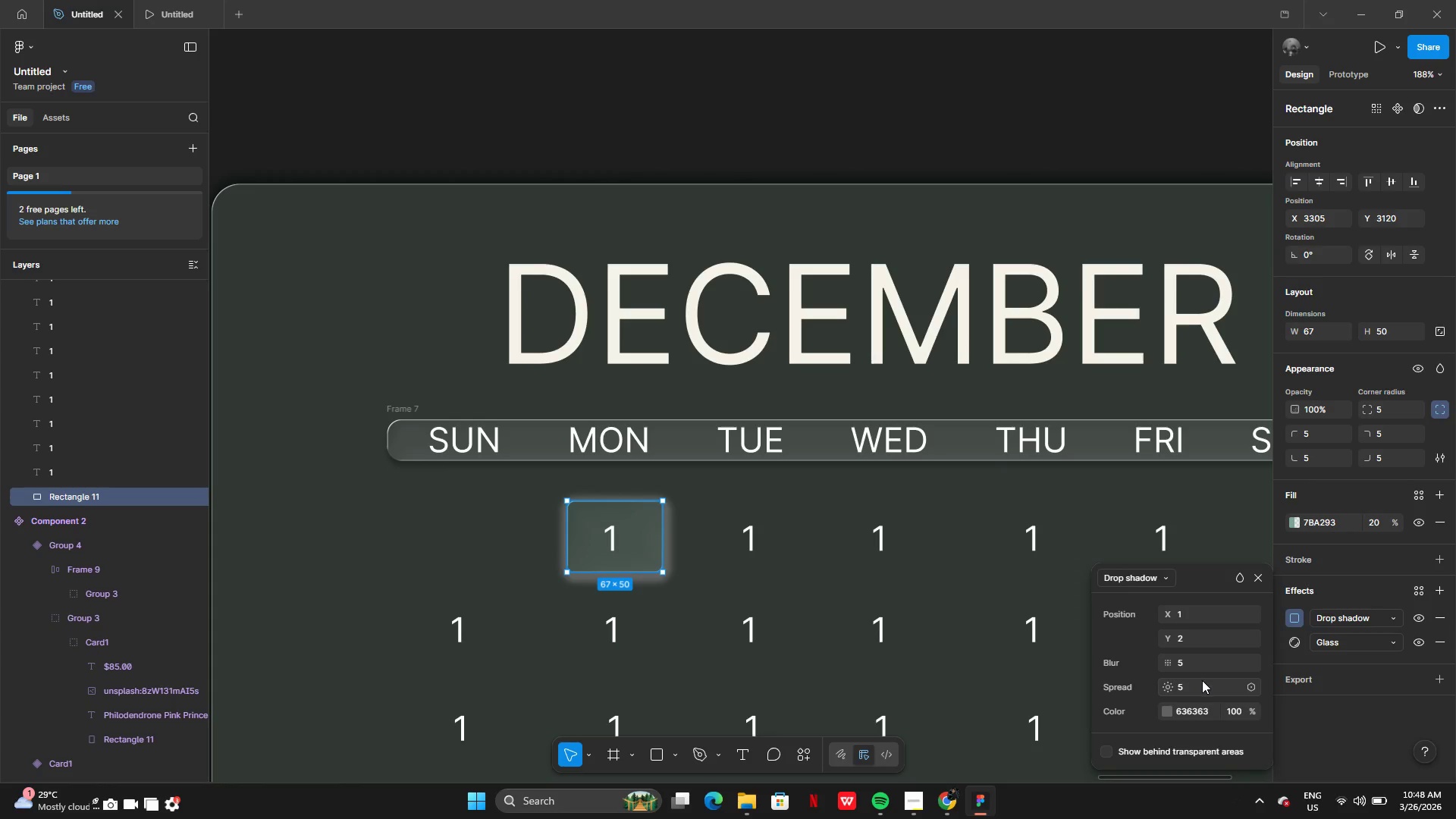 
key(Control+Z)
 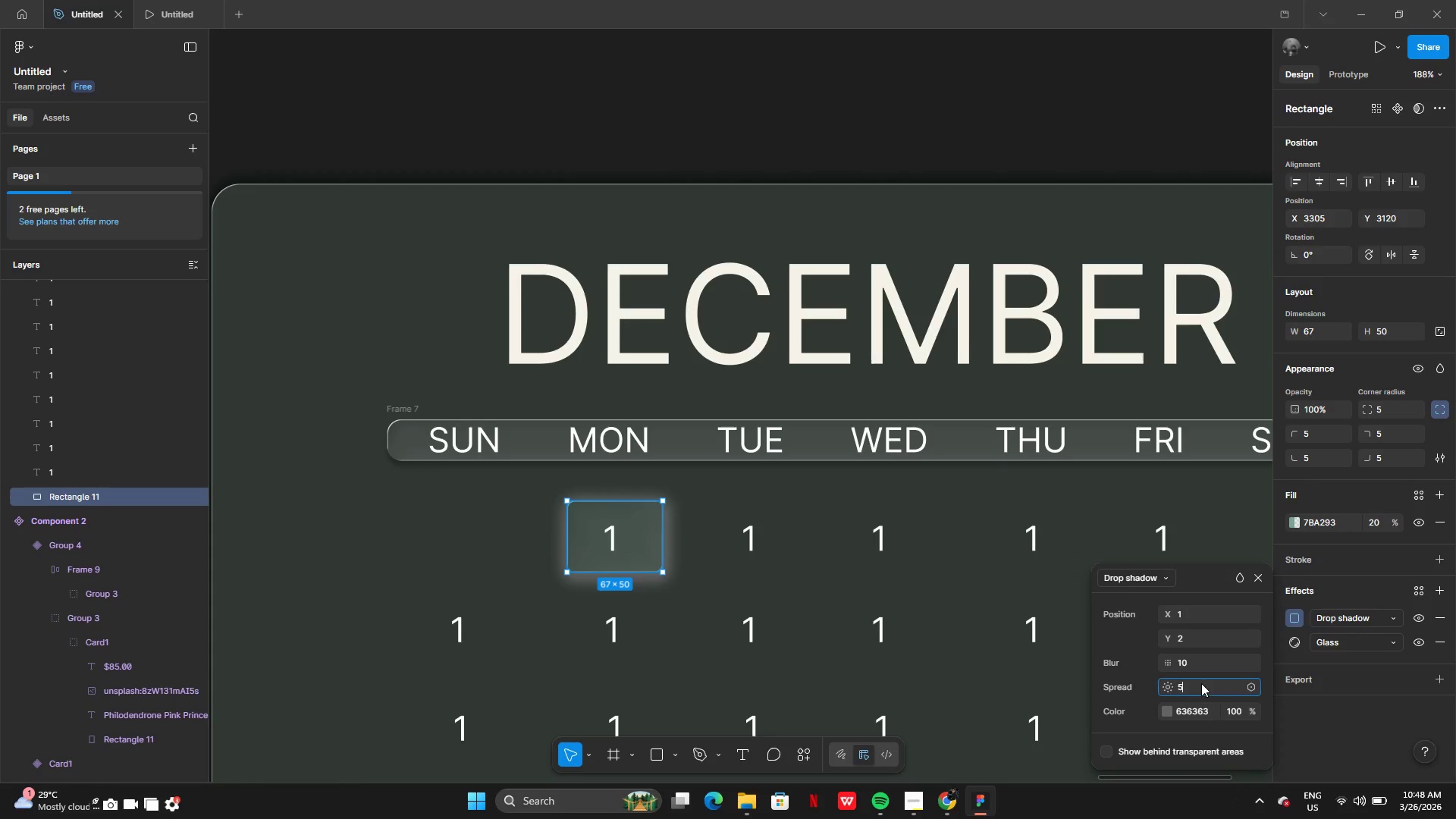 
left_click([1201, 683])
 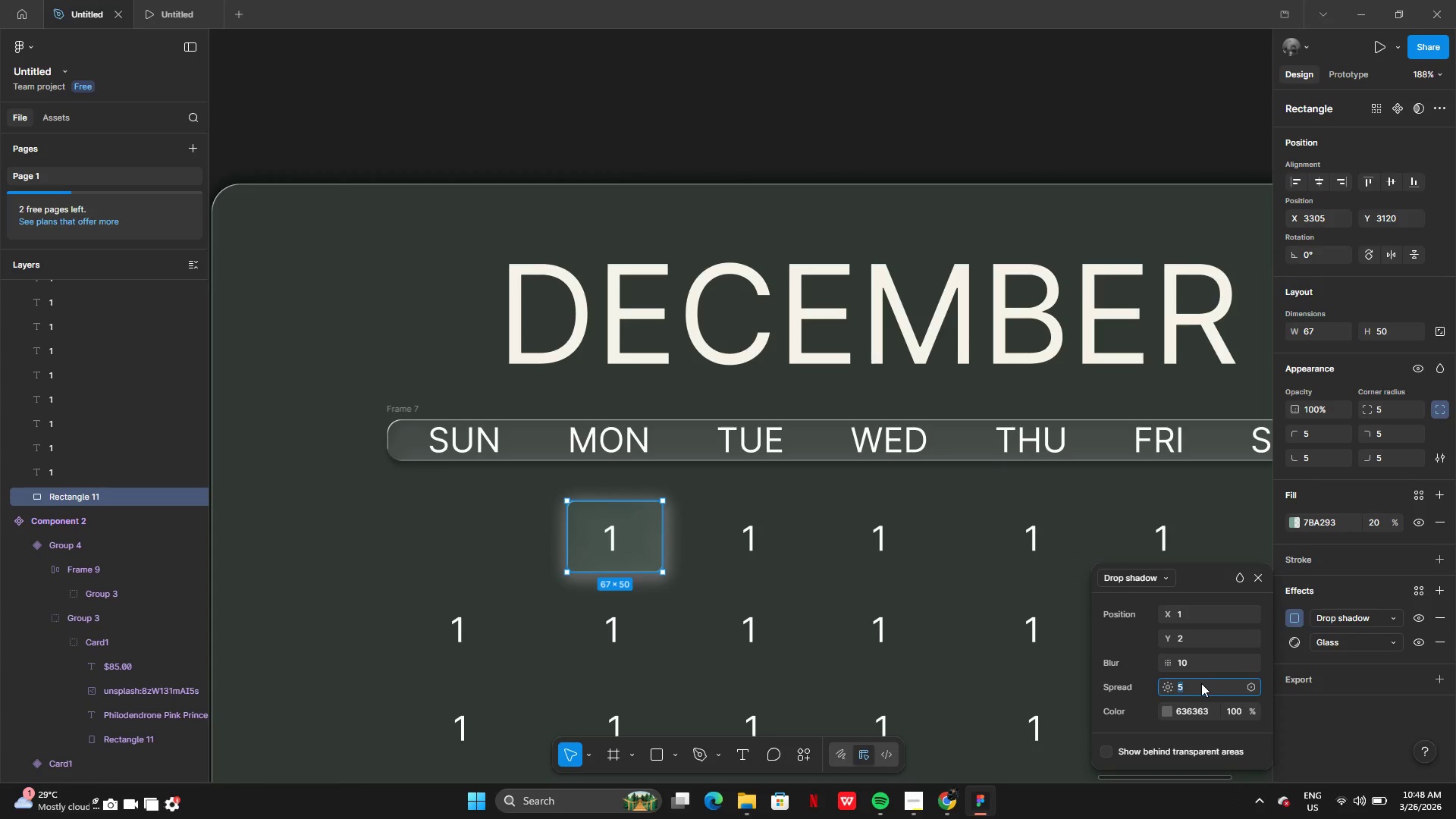 
key(1)
 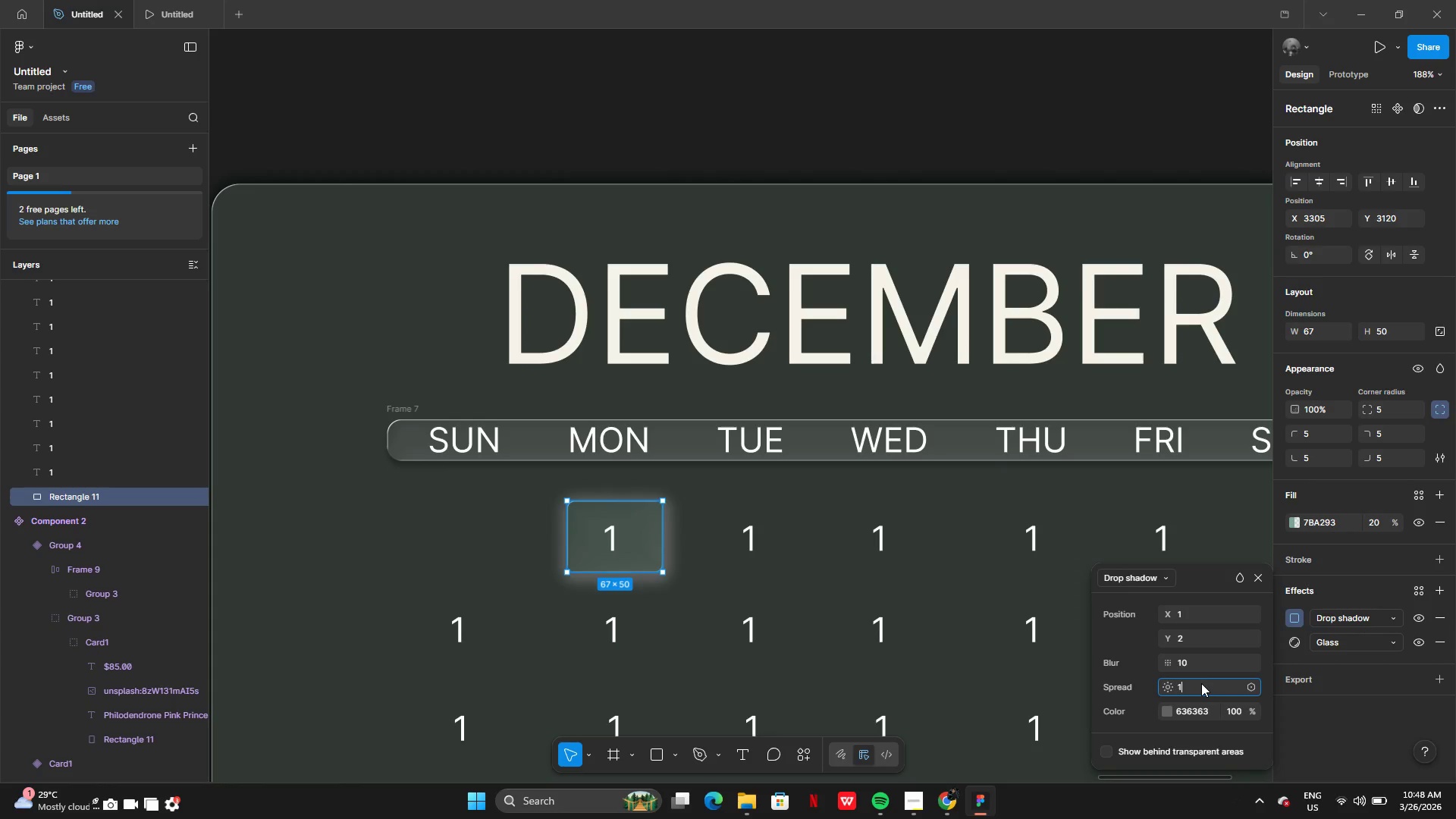 
key(Enter)
 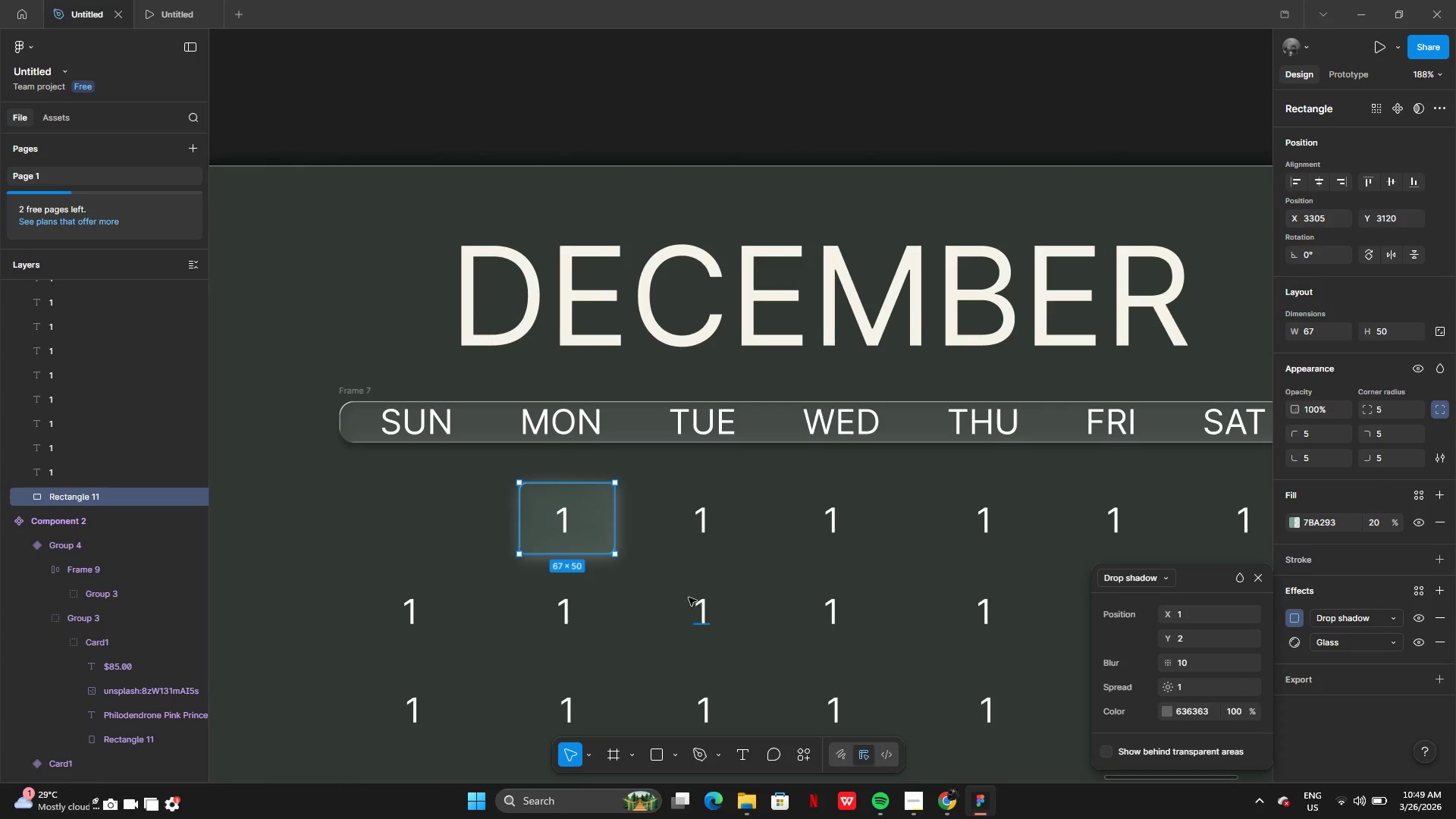 
wait(5.44)
 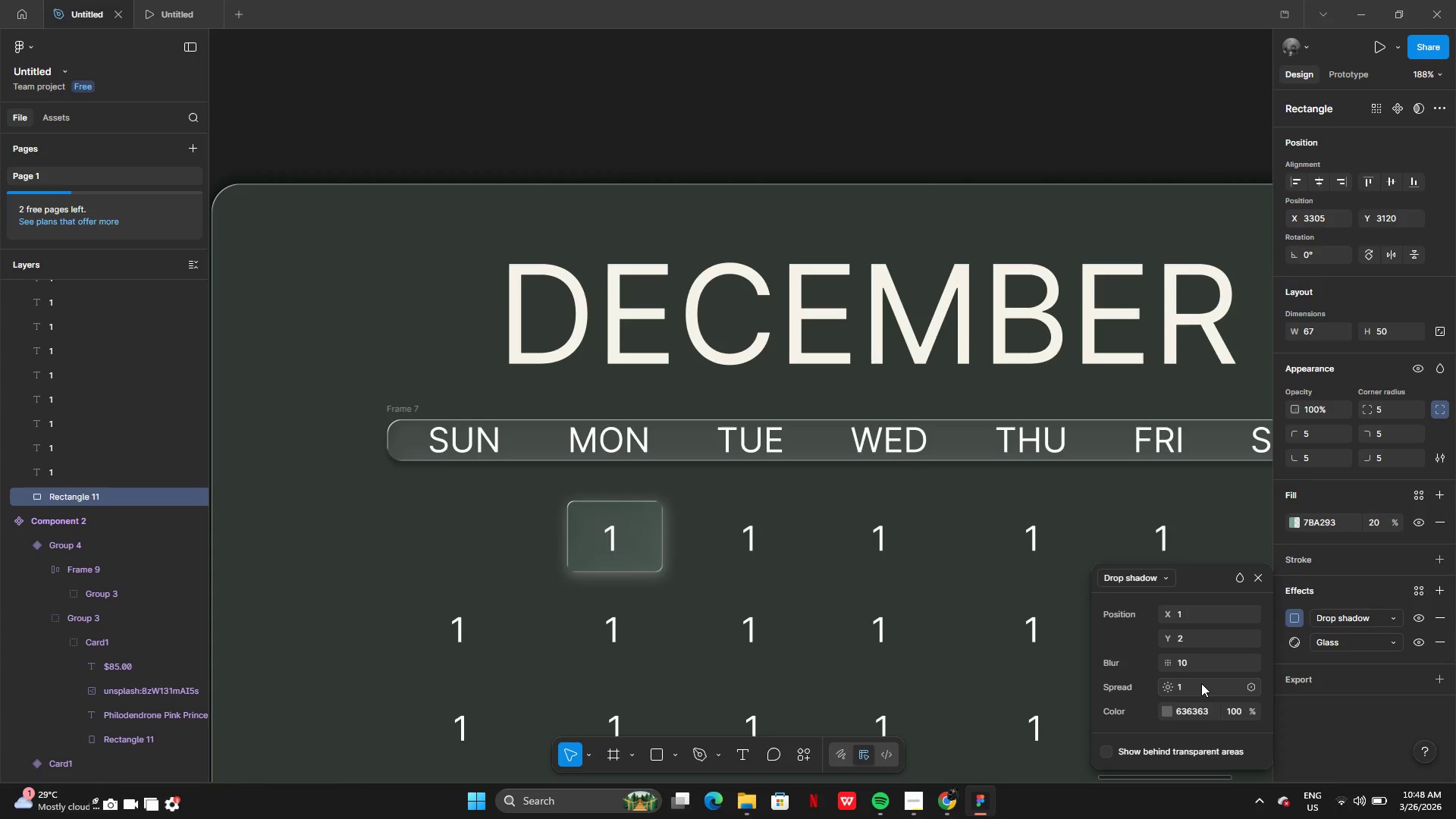 
hold_key(key=AltLeft, duration=0.47)
left_click_drag(start_coordinate=[588, 528], to_coordinate=[651, 532])
 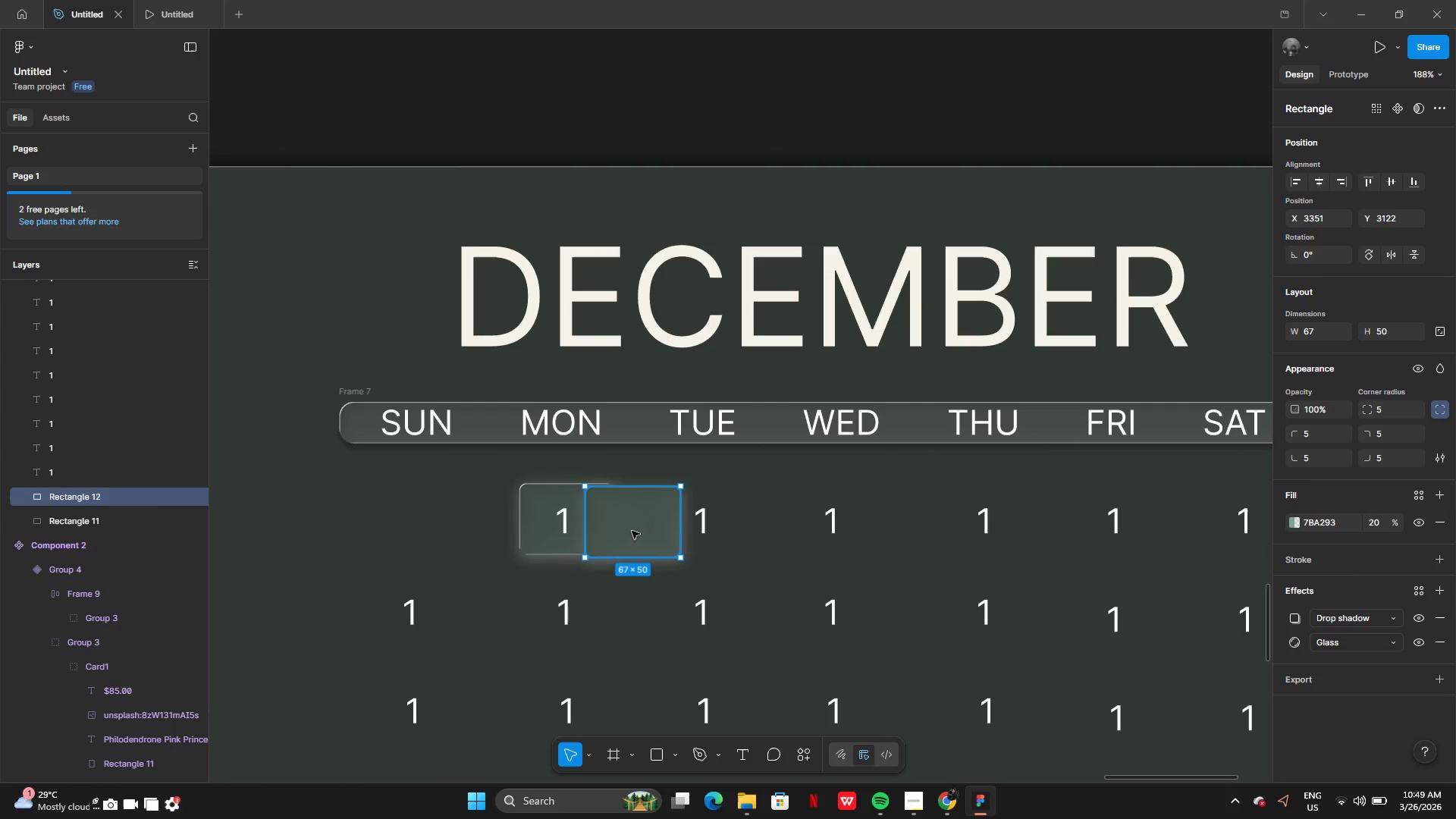 
left_click_drag(start_coordinate=[632, 531], to_coordinate=[702, 528])
 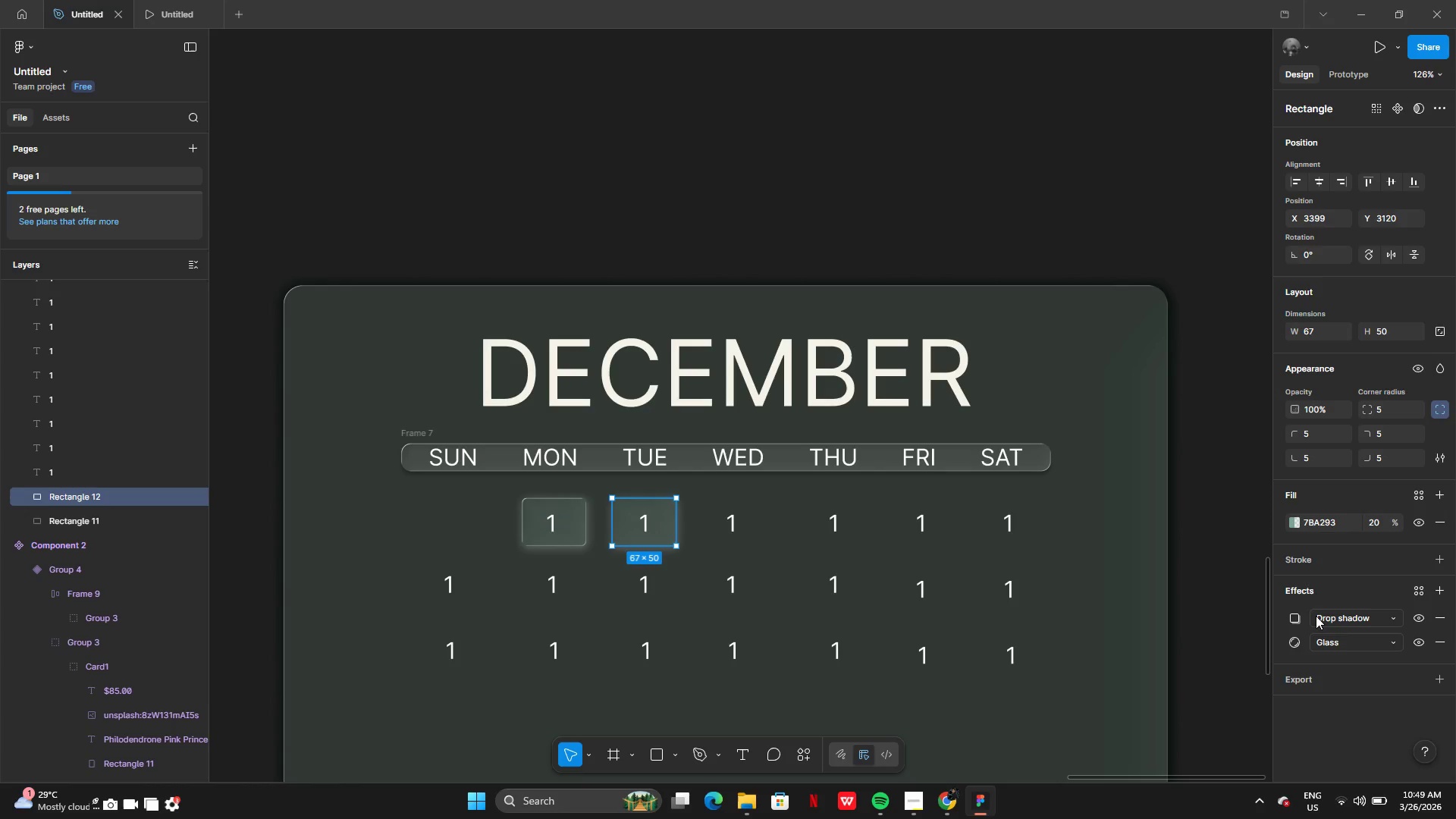 
wait(5.08)
 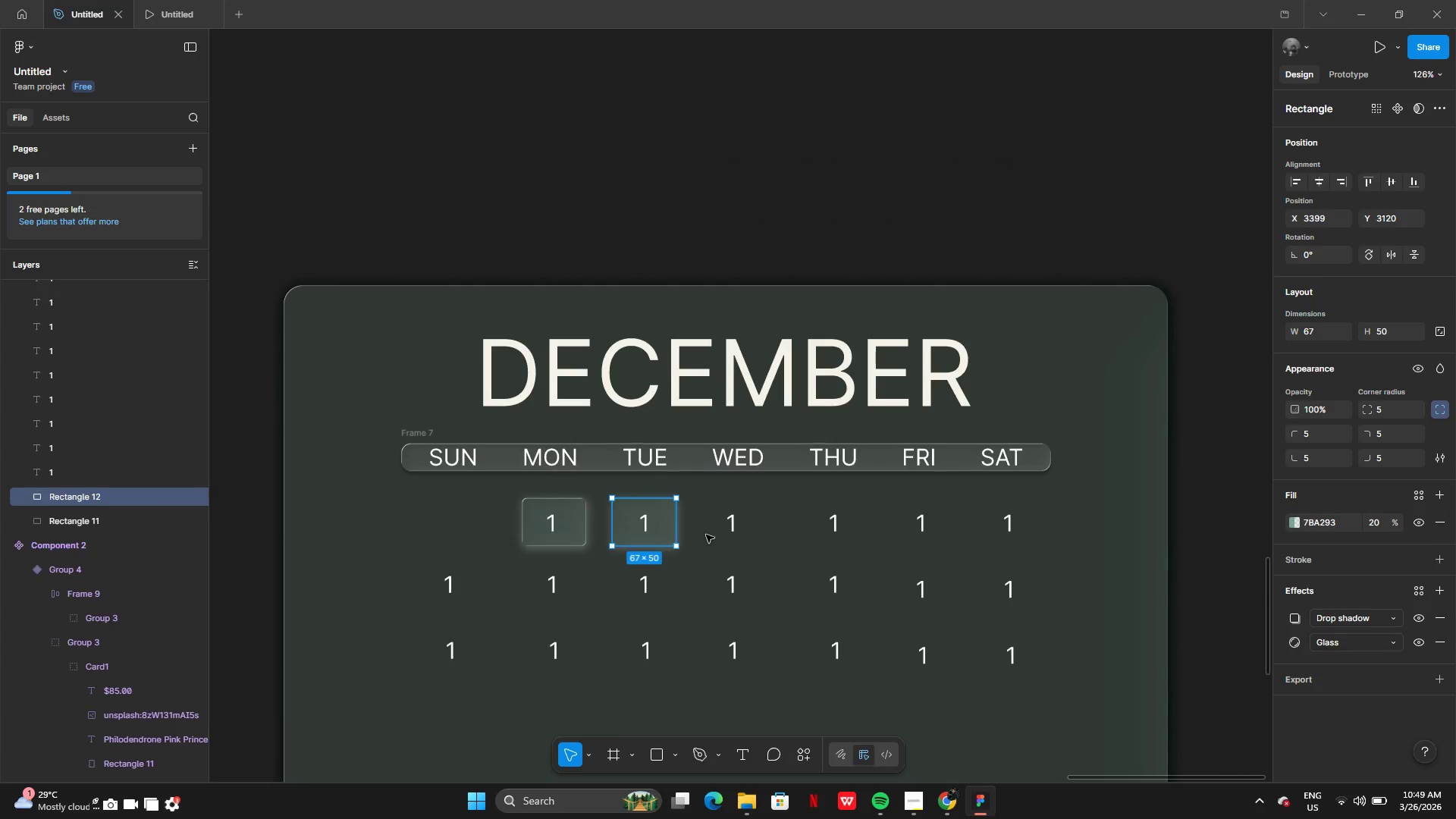 
left_click([1294, 620])
 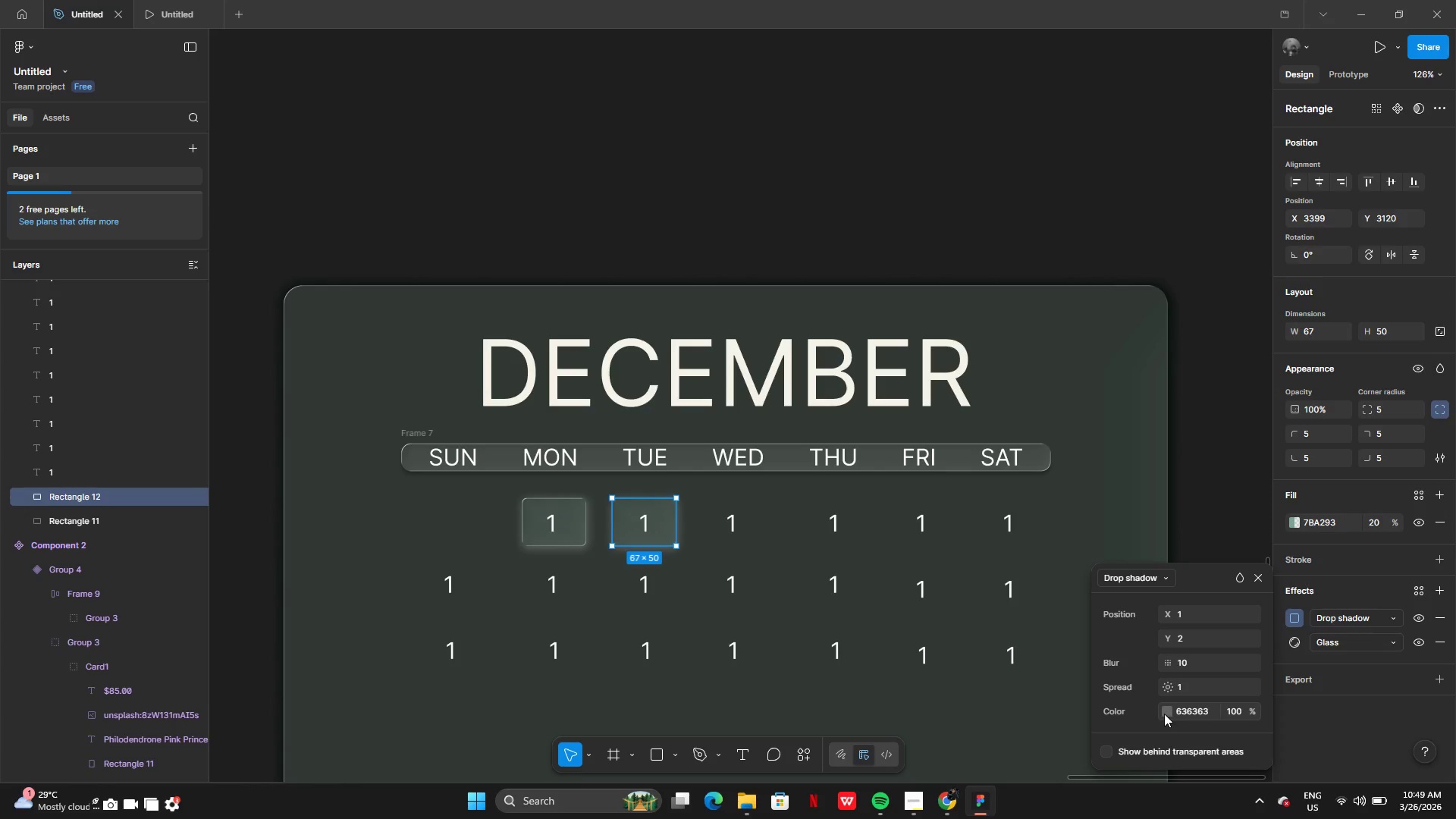 
left_click([1164, 709])
 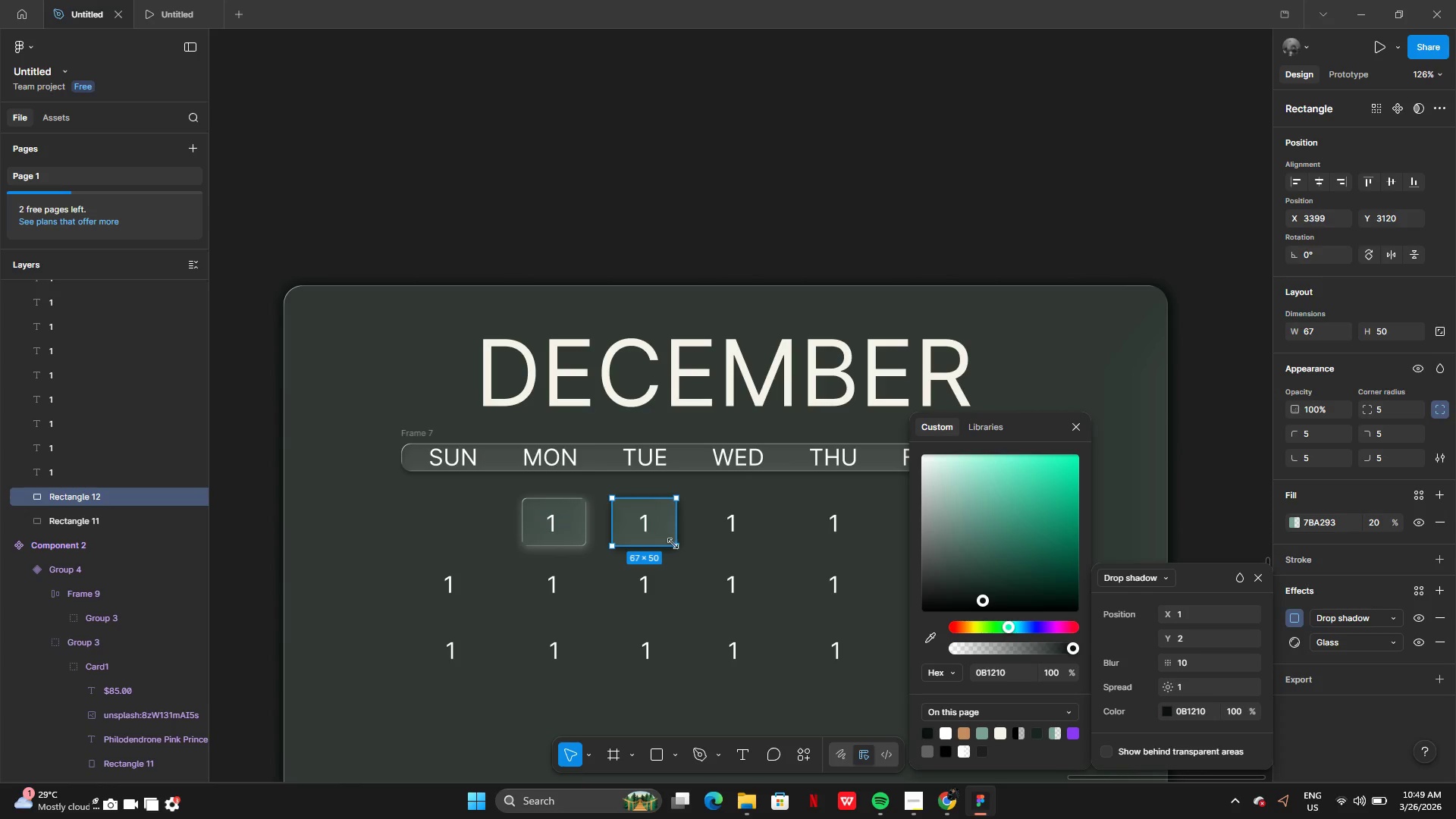 
wait(5.95)
 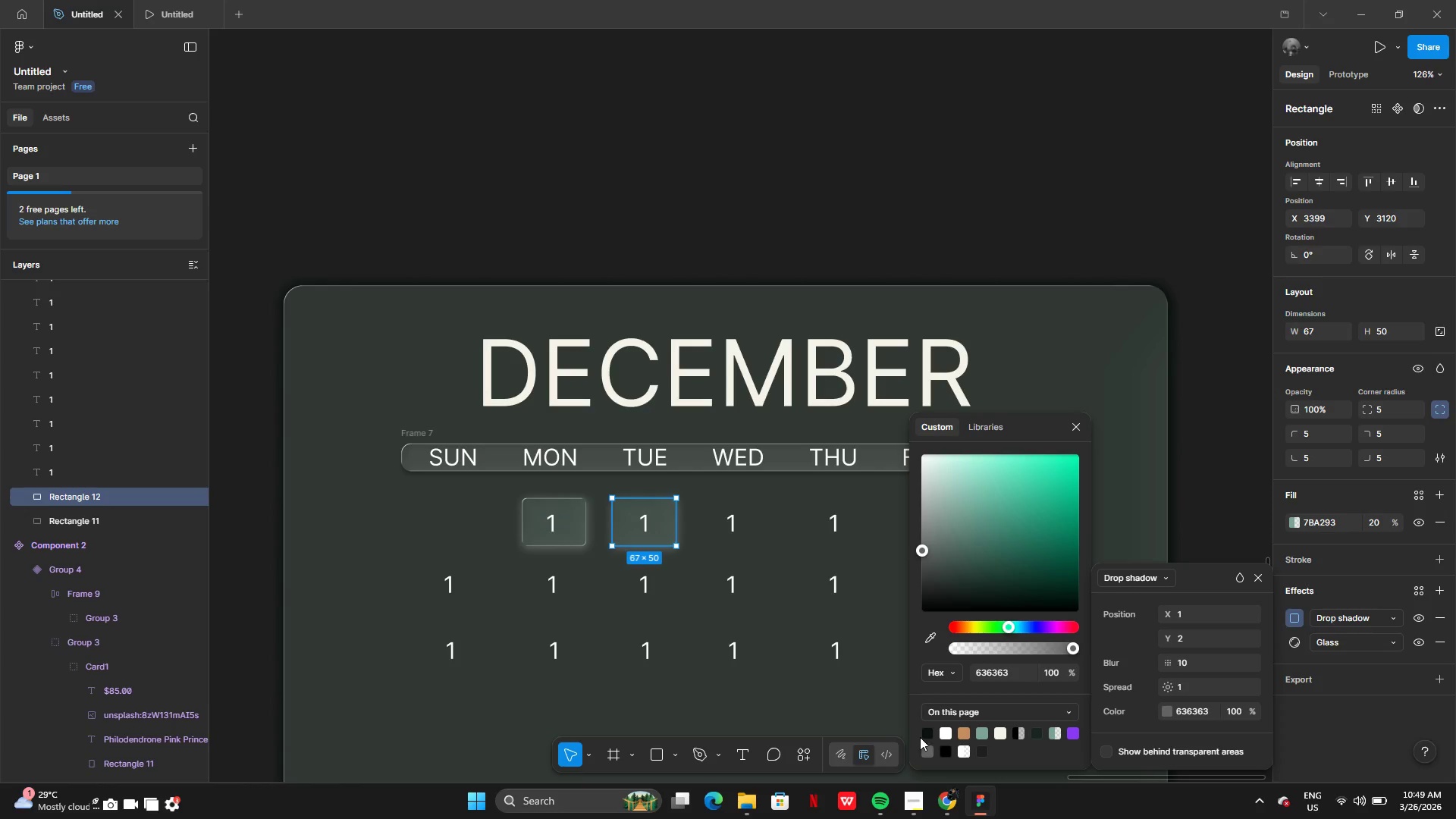 
hold_key(key=AltLeft, duration=0.5)
left_click_drag(start_coordinate=[662, 531], to_coordinate=[705, 533])
 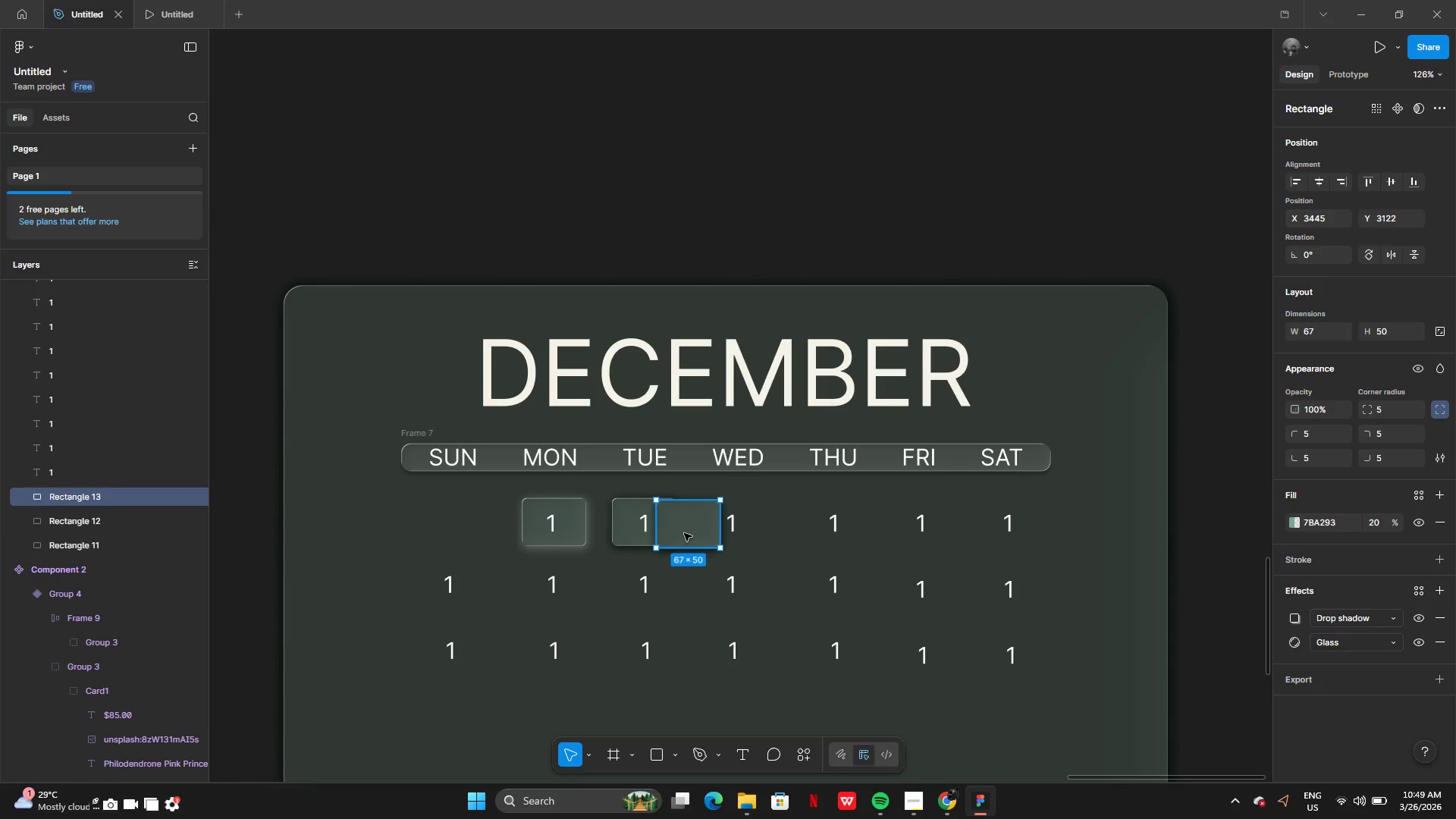 
left_click_drag(start_coordinate=[684, 533], to_coordinate=[729, 532])
 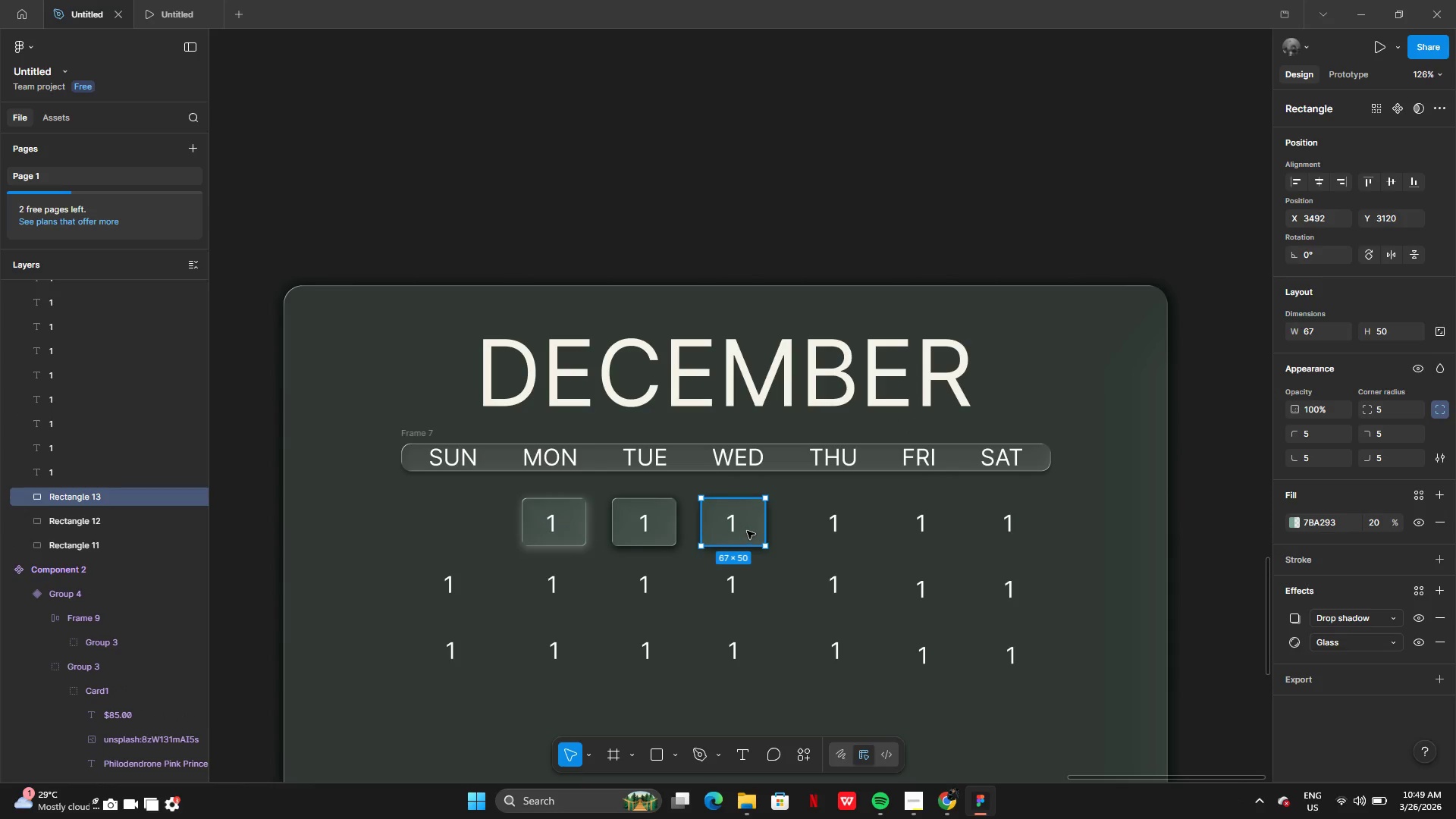 
hold_key(key=AltLeft, duration=0.58)
left_click_drag(start_coordinate=[752, 529], to_coordinate=[760, 528])
 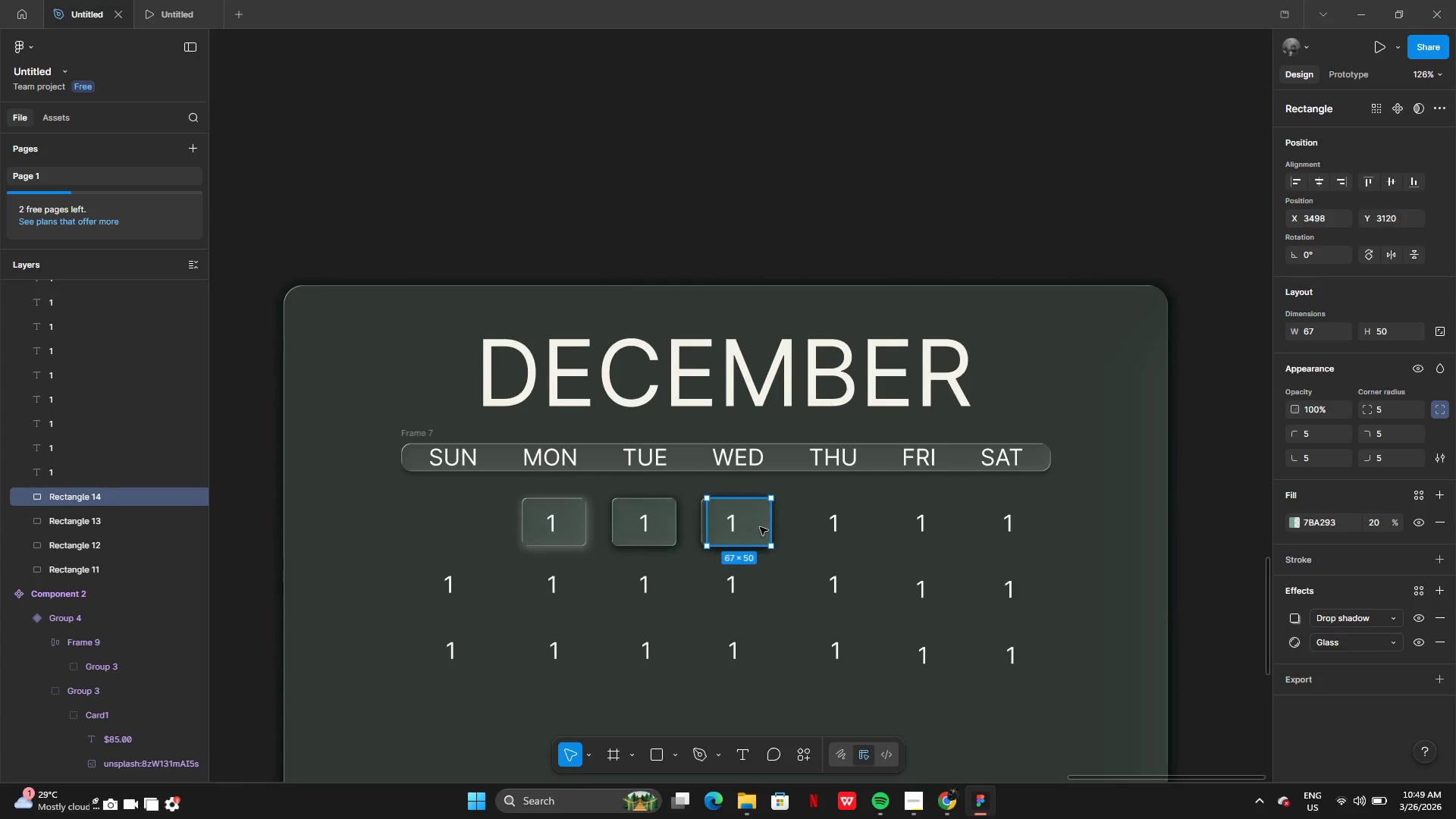 
left_click_drag(start_coordinate=[760, 527], to_coordinate=[855, 527])
 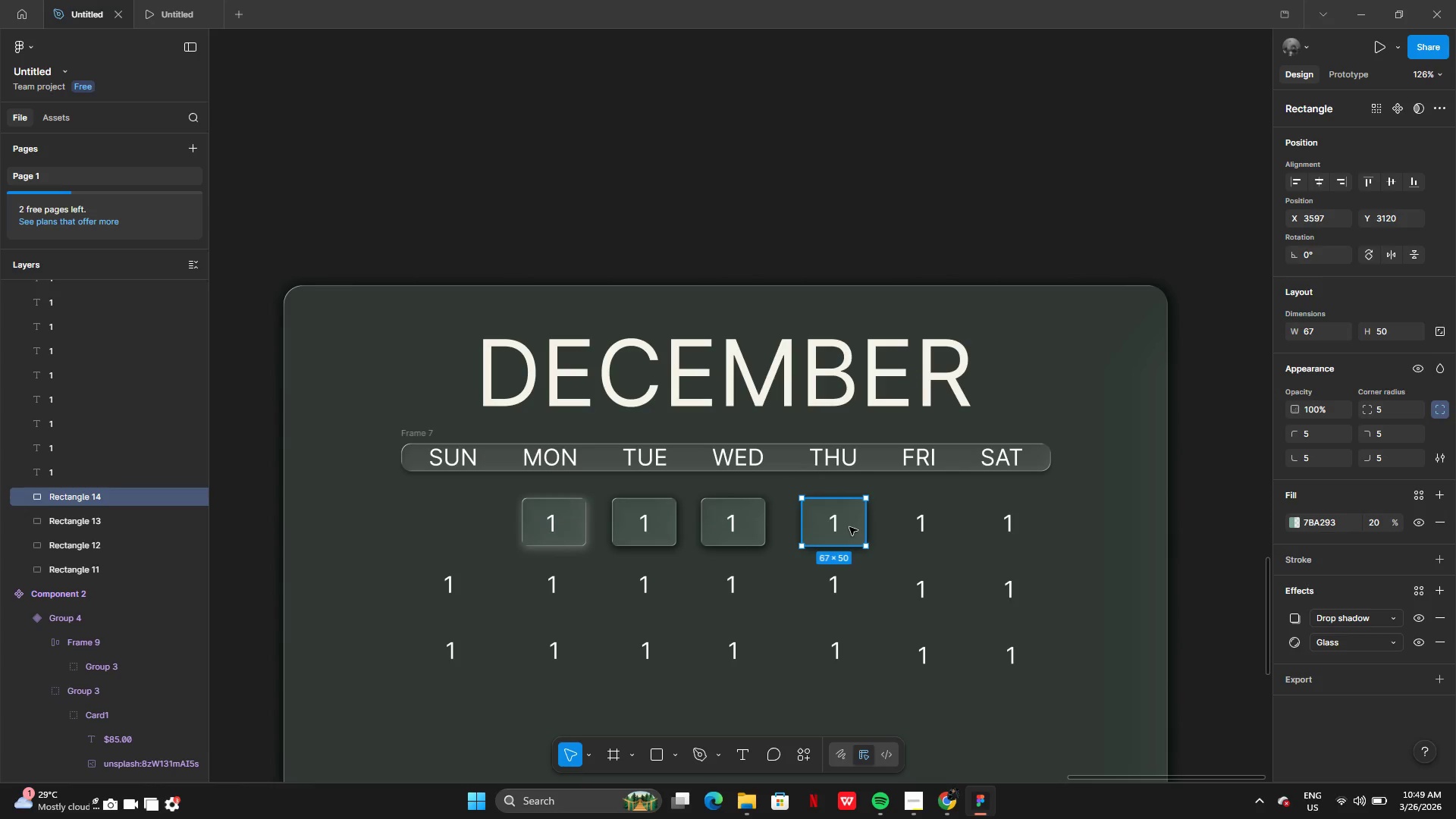 
hold_key(key=AltLeft, duration=0.48)
left_click_drag(start_coordinate=[849, 528], to_coordinate=[873, 531])
 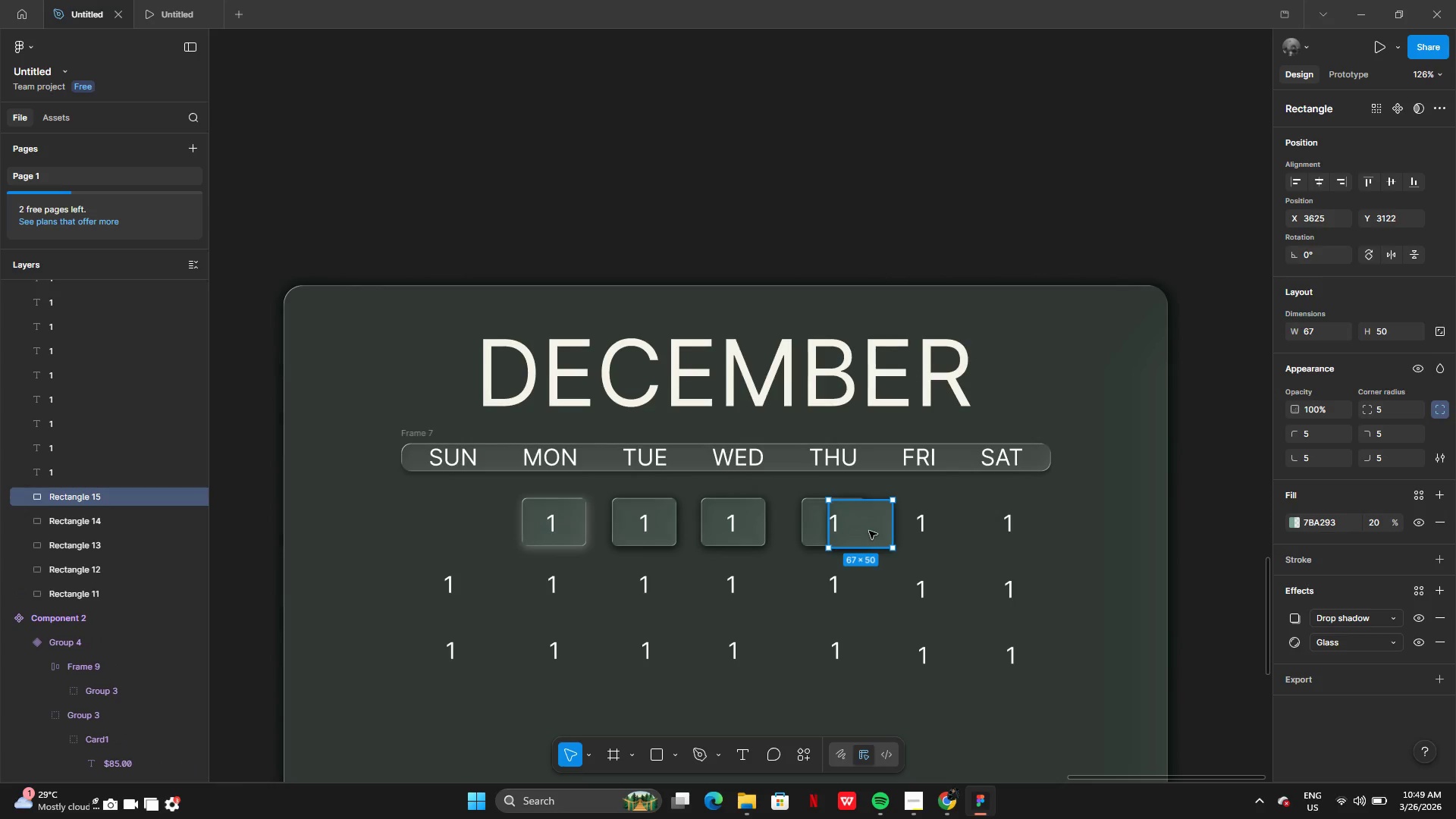 
left_click_drag(start_coordinate=[869, 531], to_coordinate=[930, 530])
 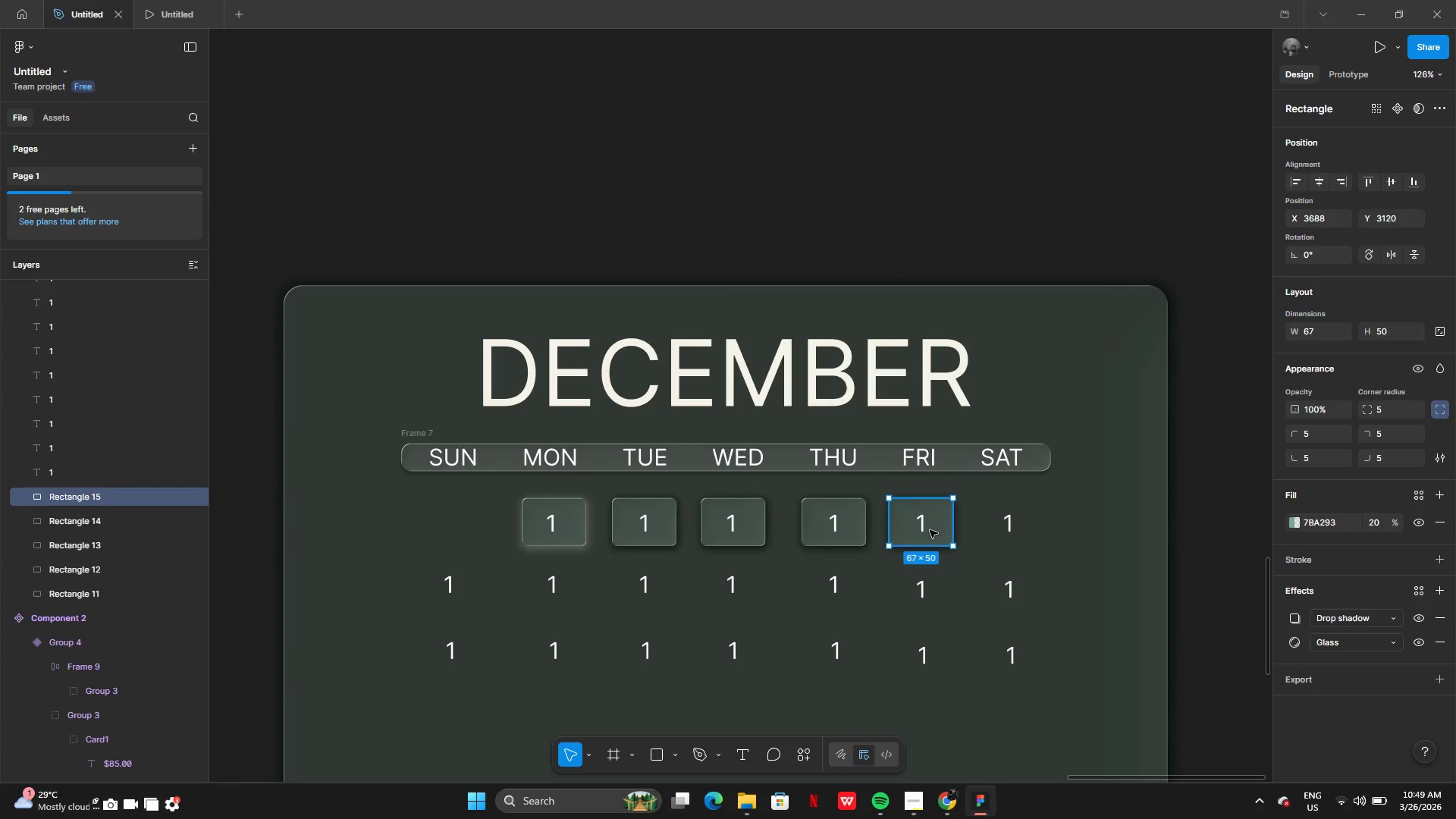 
hold_key(key=AltLeft, duration=0.52)
left_click_drag(start_coordinate=[930, 529], to_coordinate=[947, 530])
 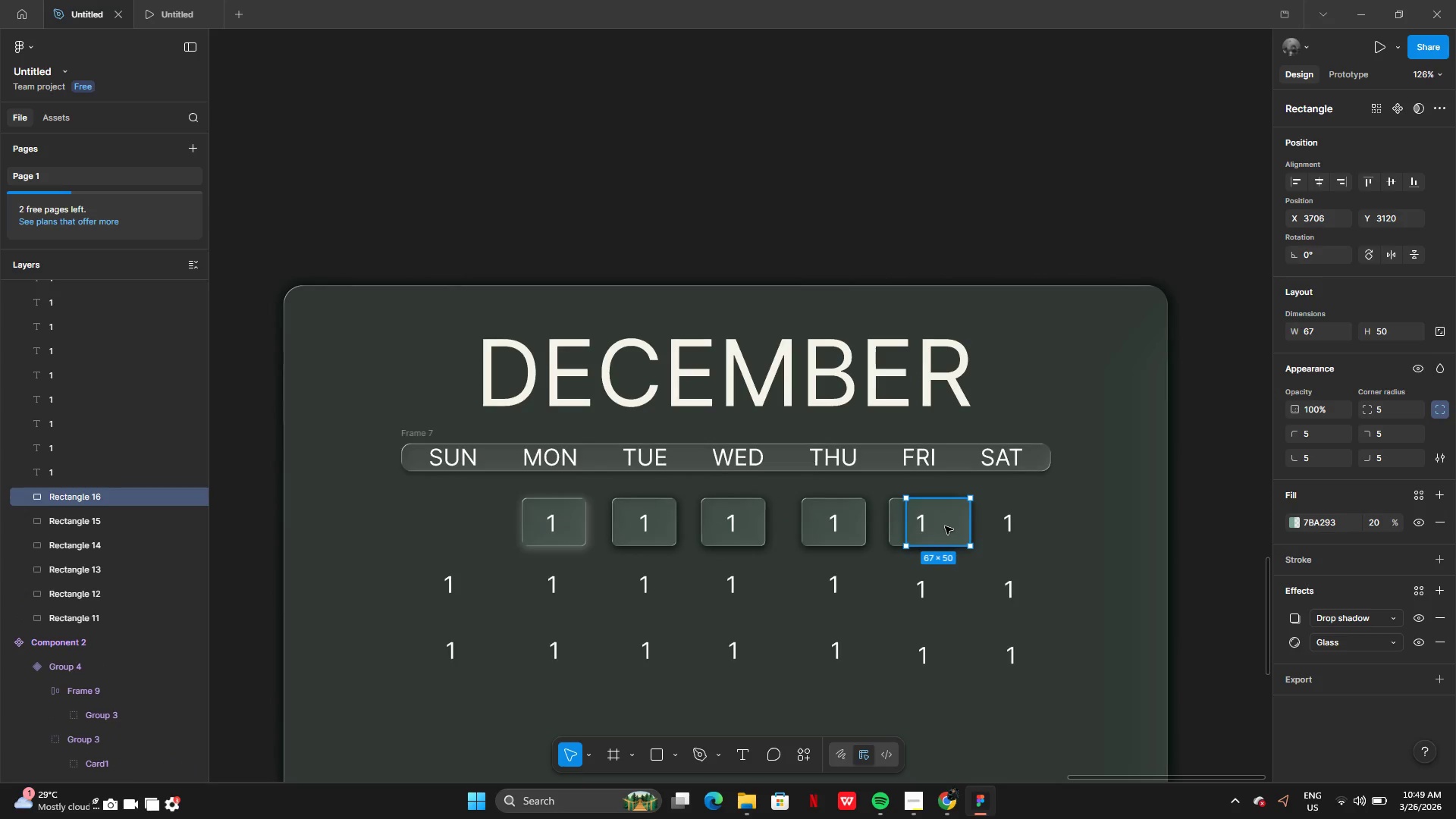 
left_click_drag(start_coordinate=[945, 526], to_coordinate=[1014, 526])
 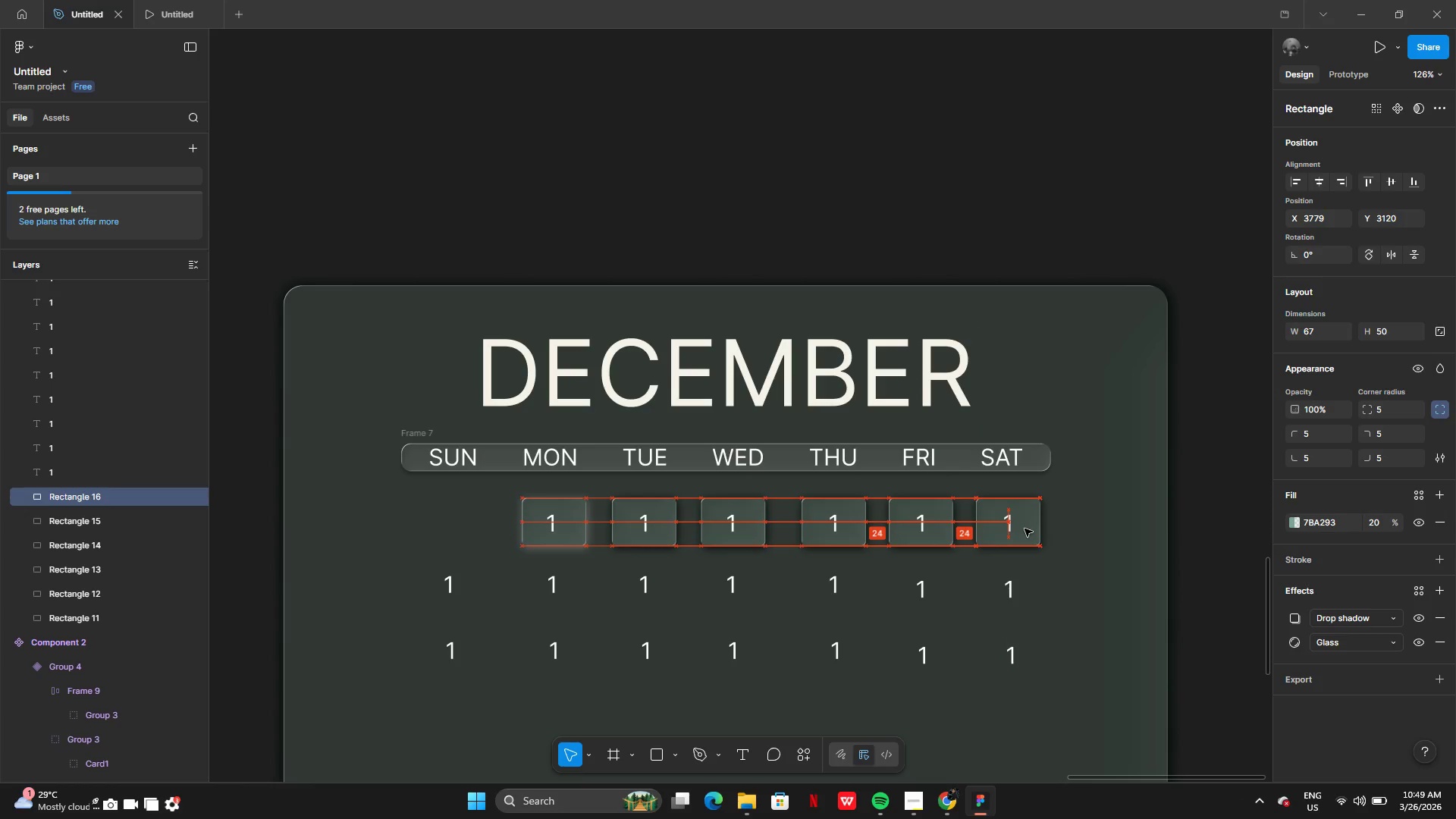 
left_click([1025, 529])
 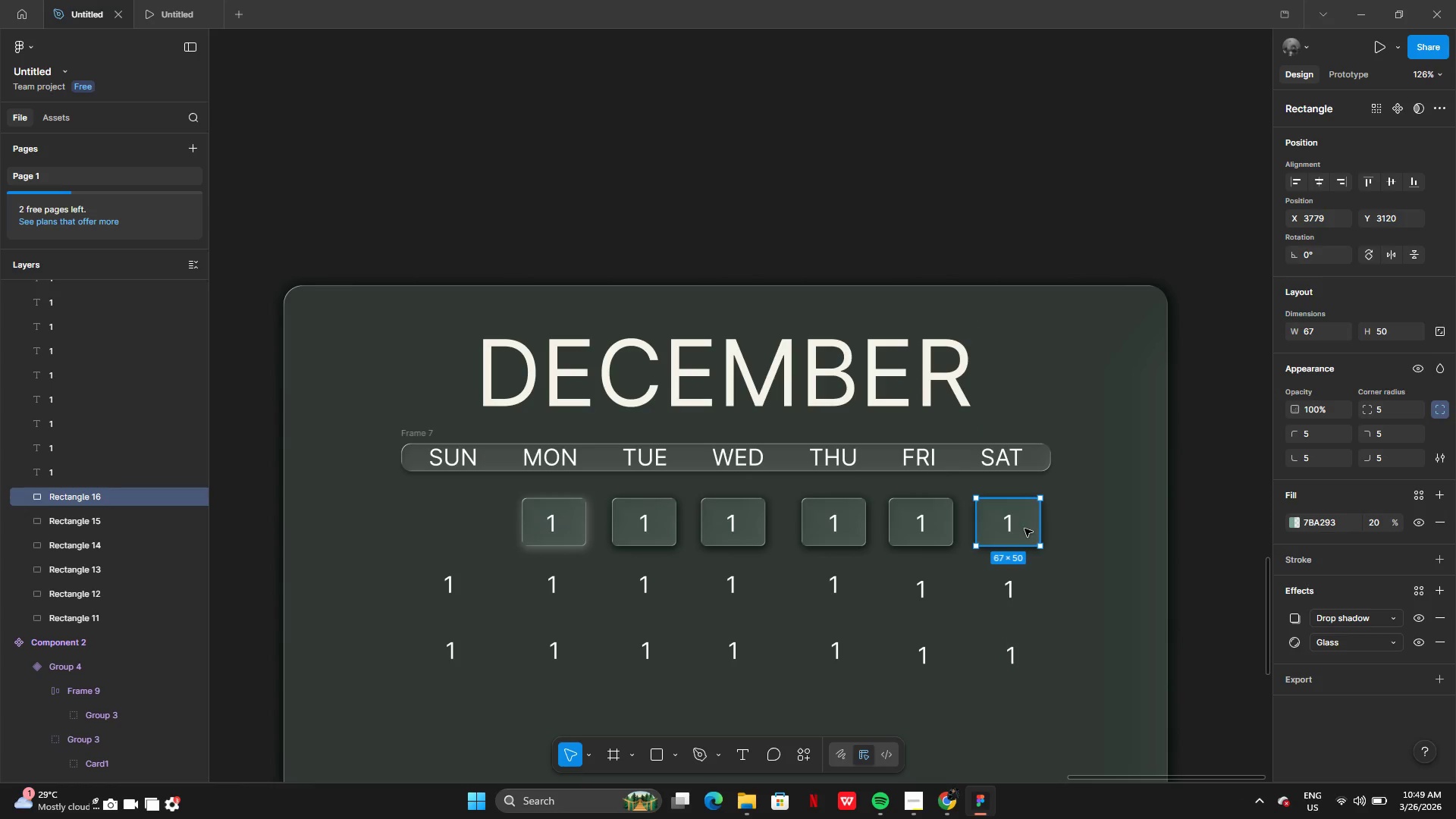 
hold_key(key=ShiftLeft, duration=1.16)
left_click([1025, 529])
 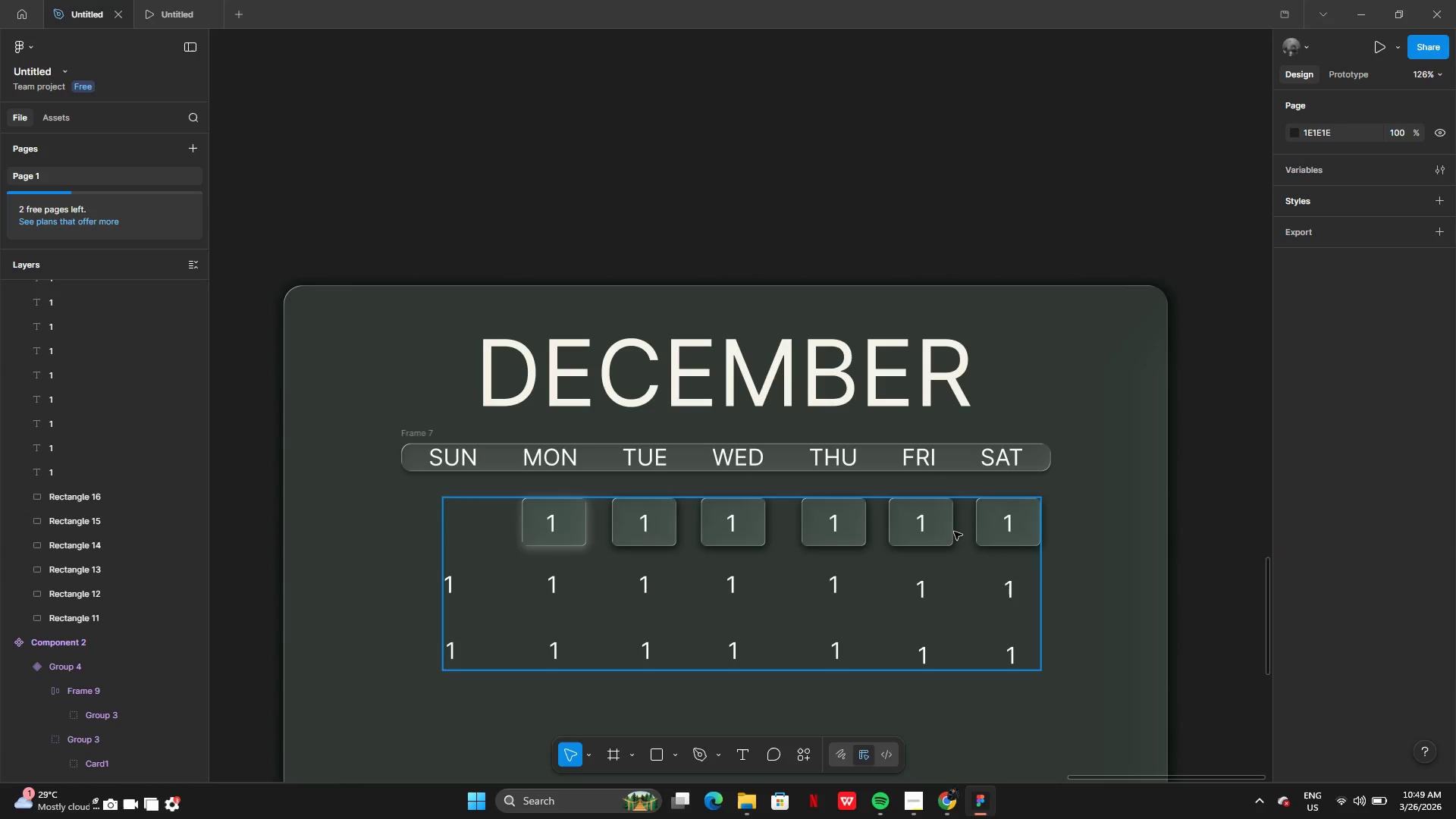 
hold_key(key=ShiftLeft, duration=2.33)
left_click([1068, 530])
 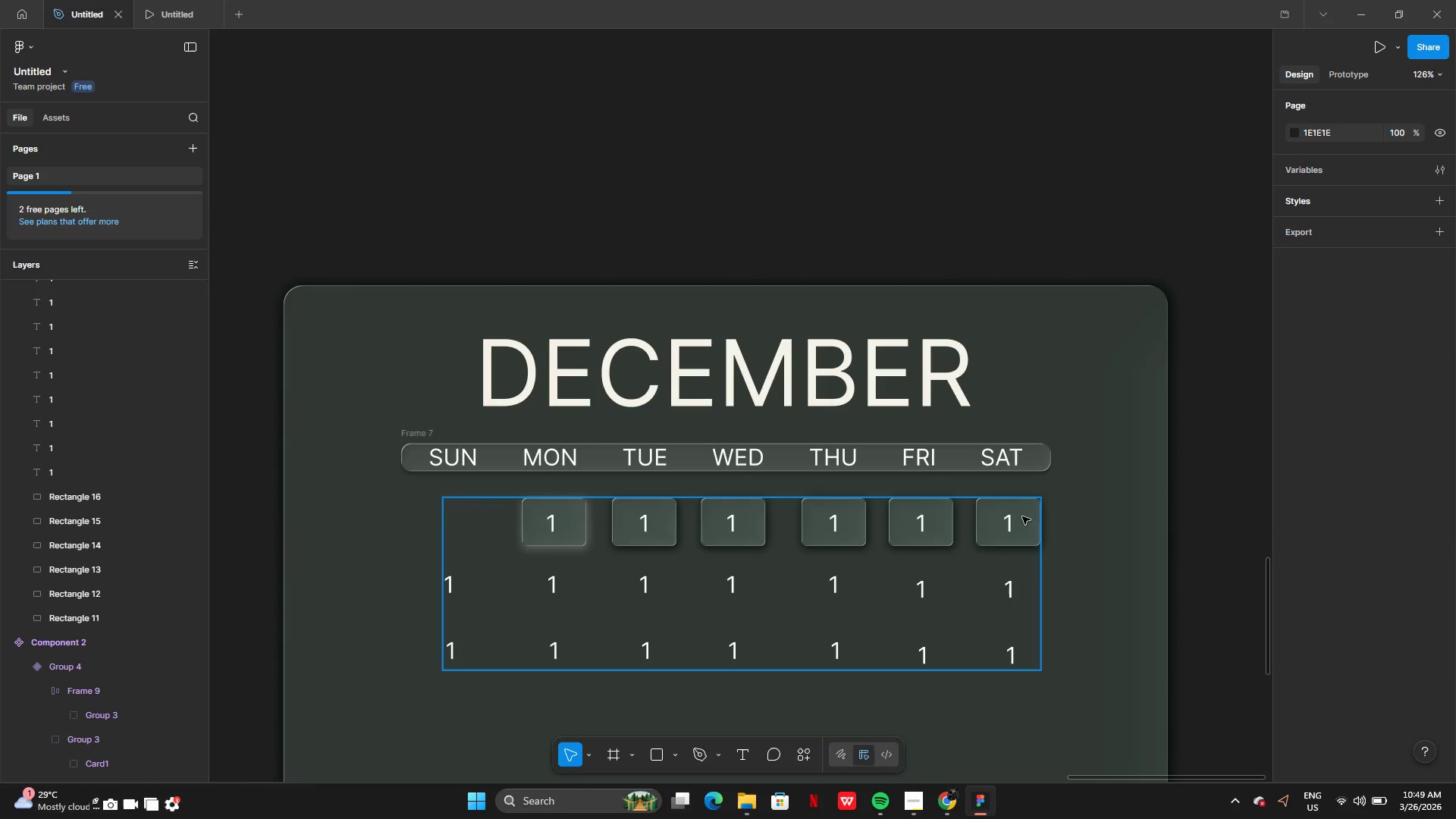 
double_click([1022, 516])
 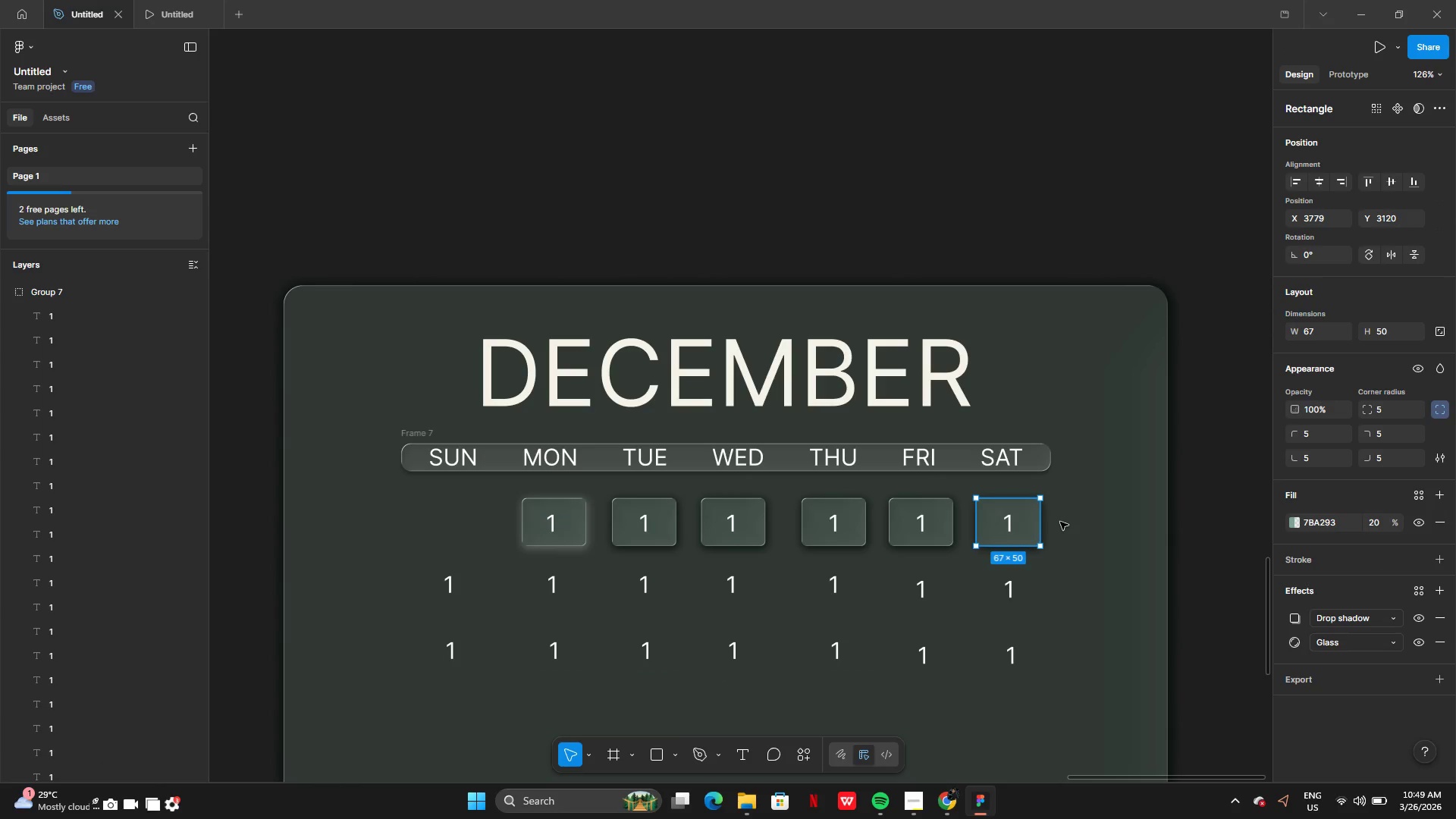 
hold_key(key=ShiftLeft, duration=1.52)
left_click([940, 510])
 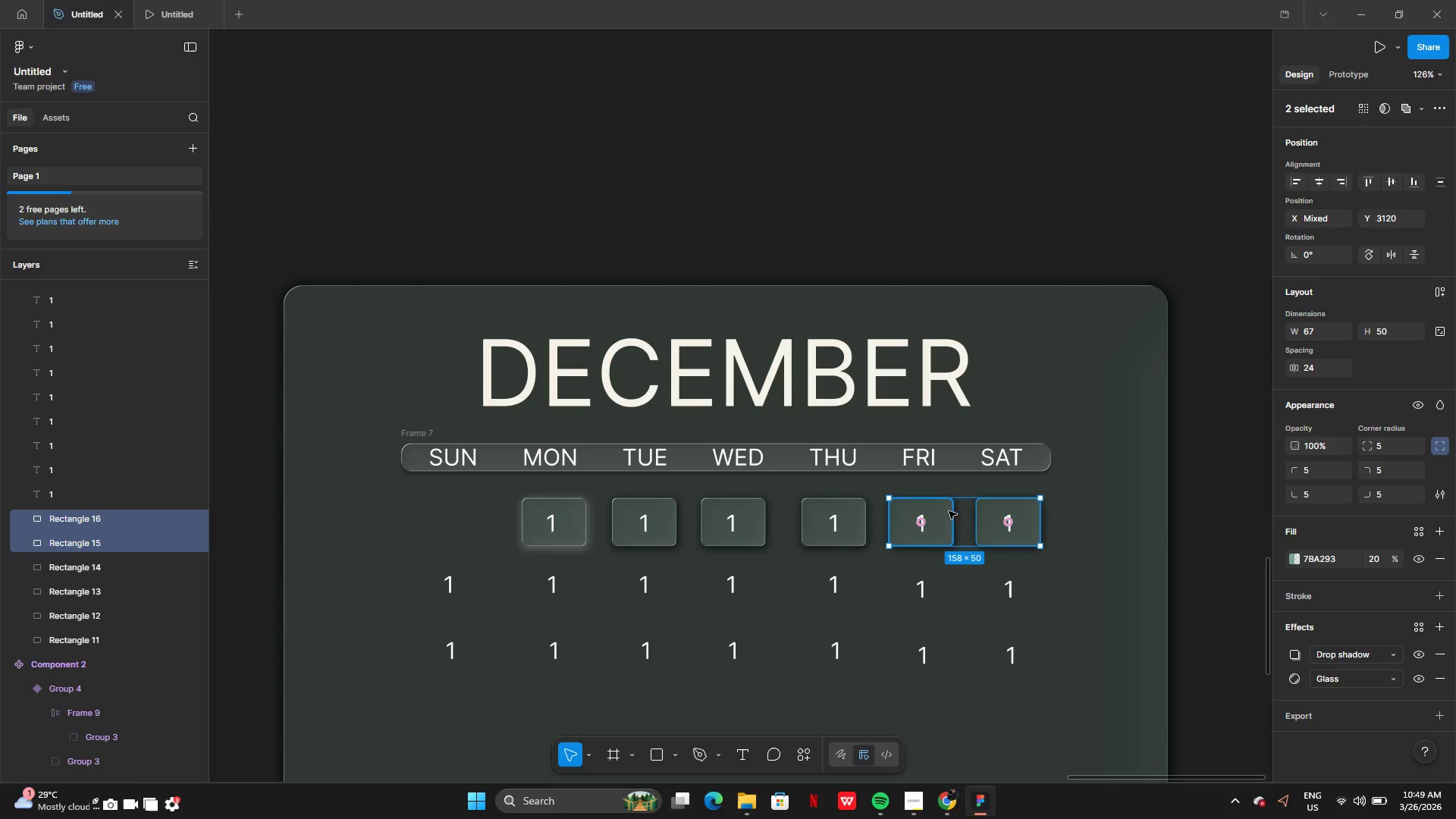 
hold_key(key=ShiftLeft, duration=0.62)
left_click([1126, 500])
 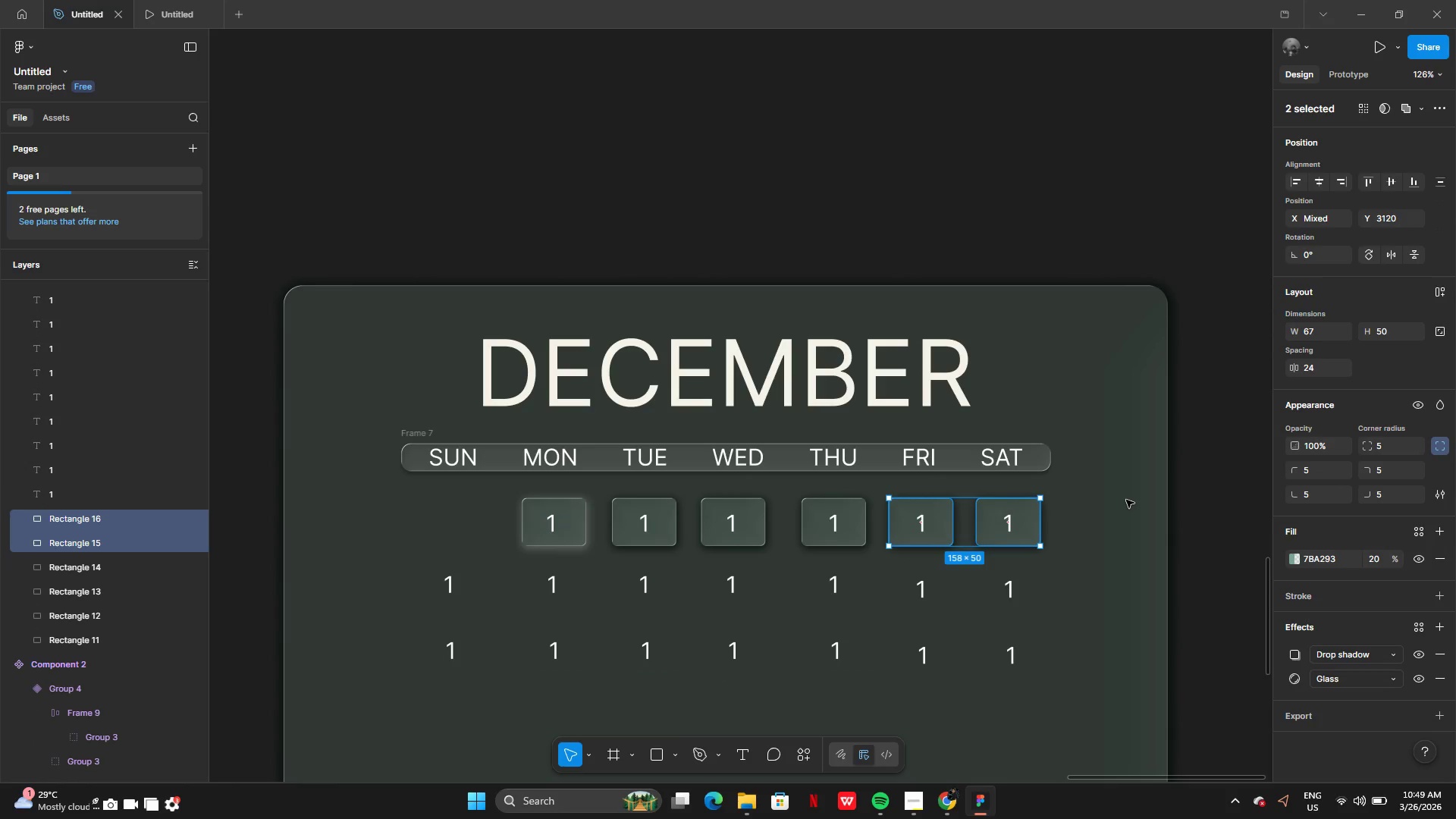 
double_click([1126, 500])
 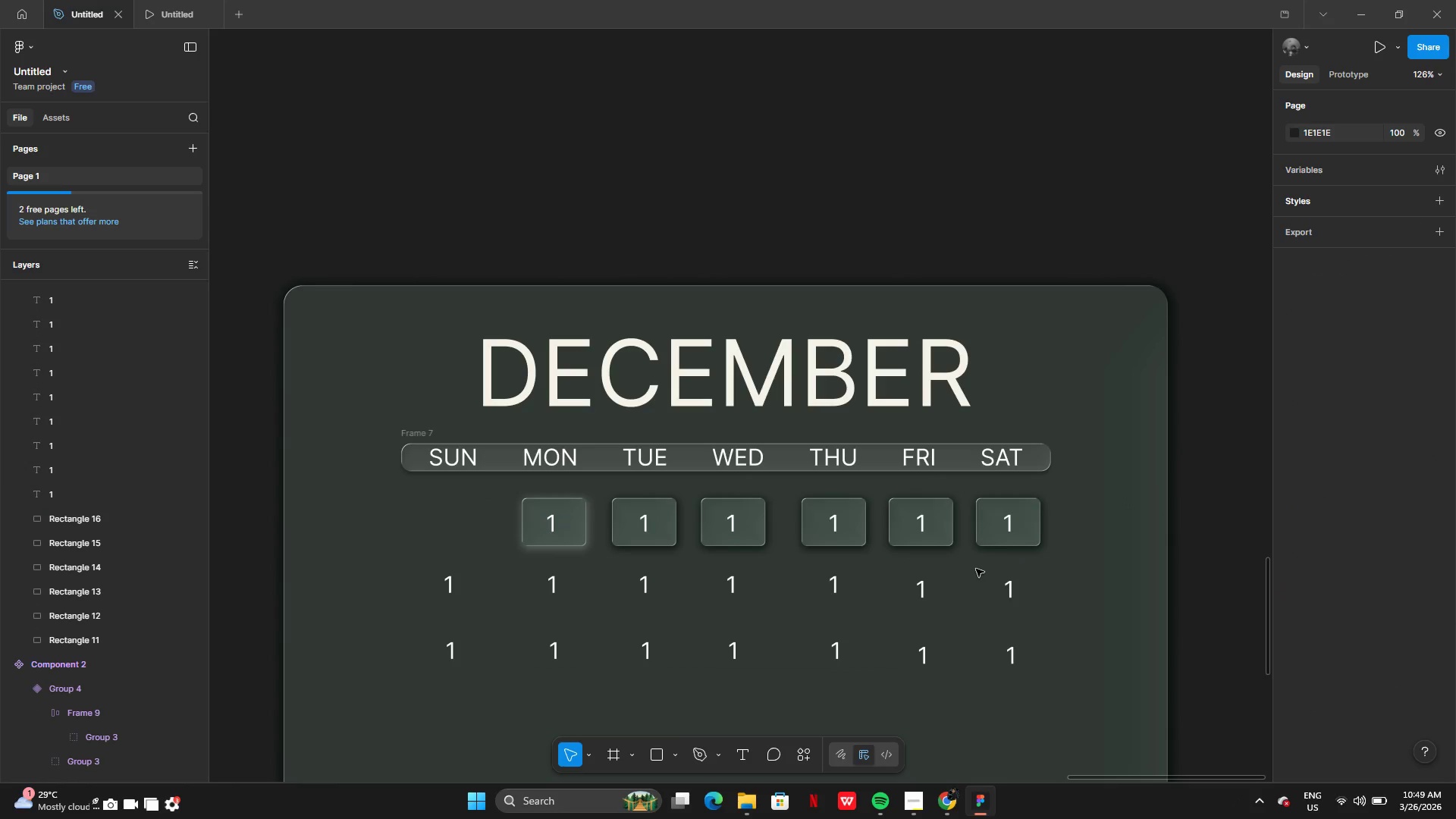 
left_click([883, 587])
 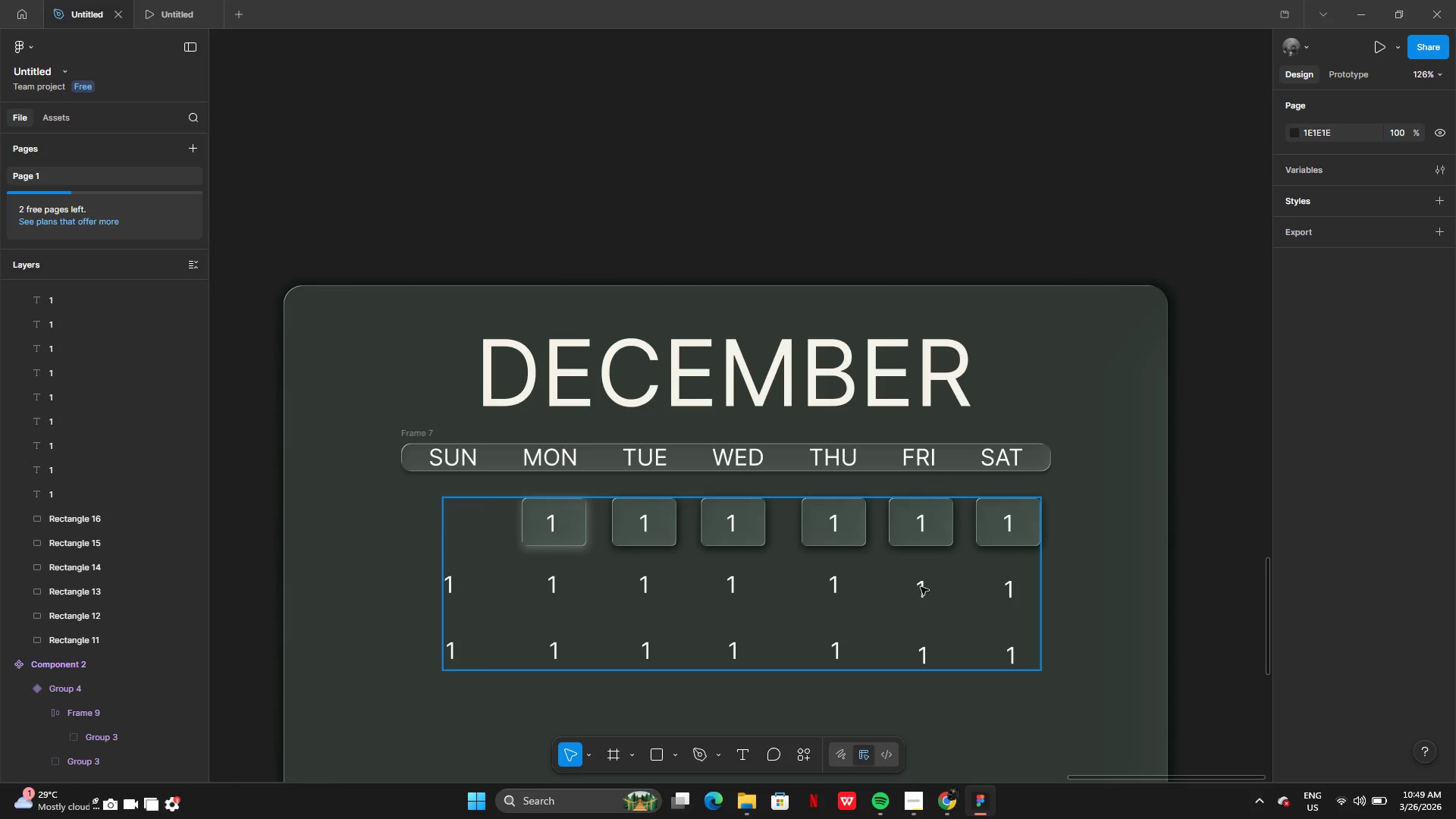 
left_click([921, 587])
 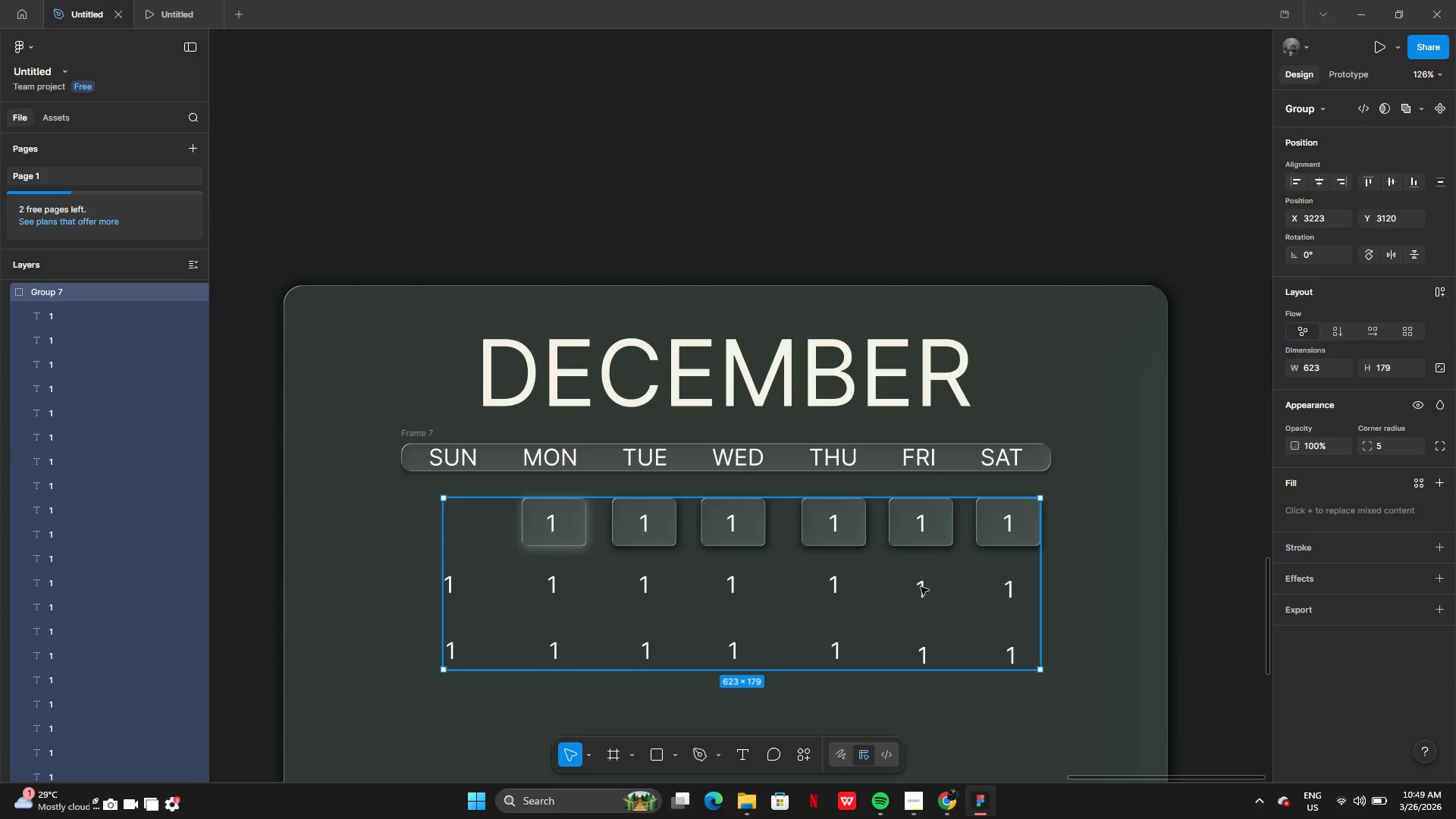 
right_click([921, 587])
 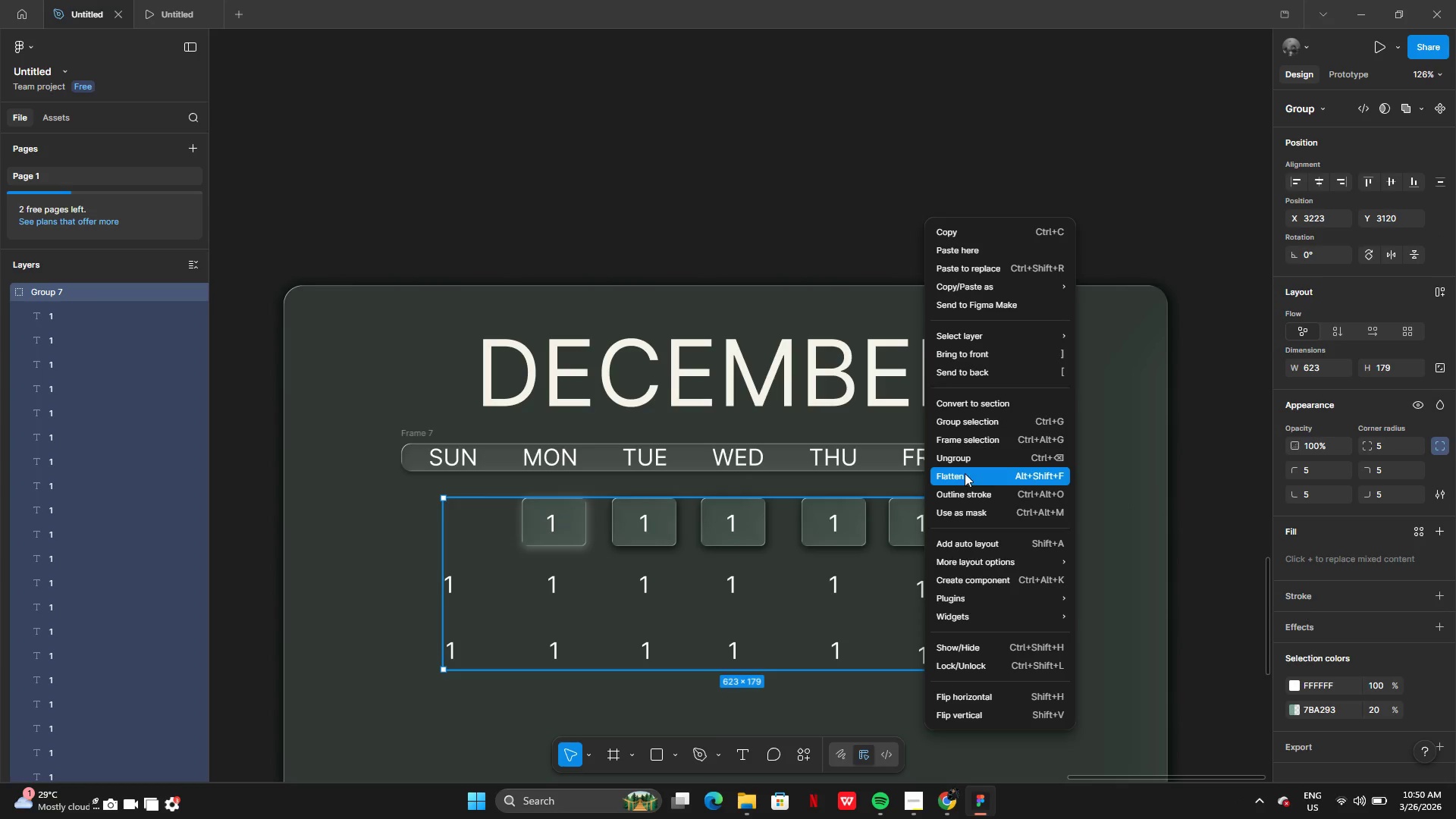 
left_click([959, 467])
 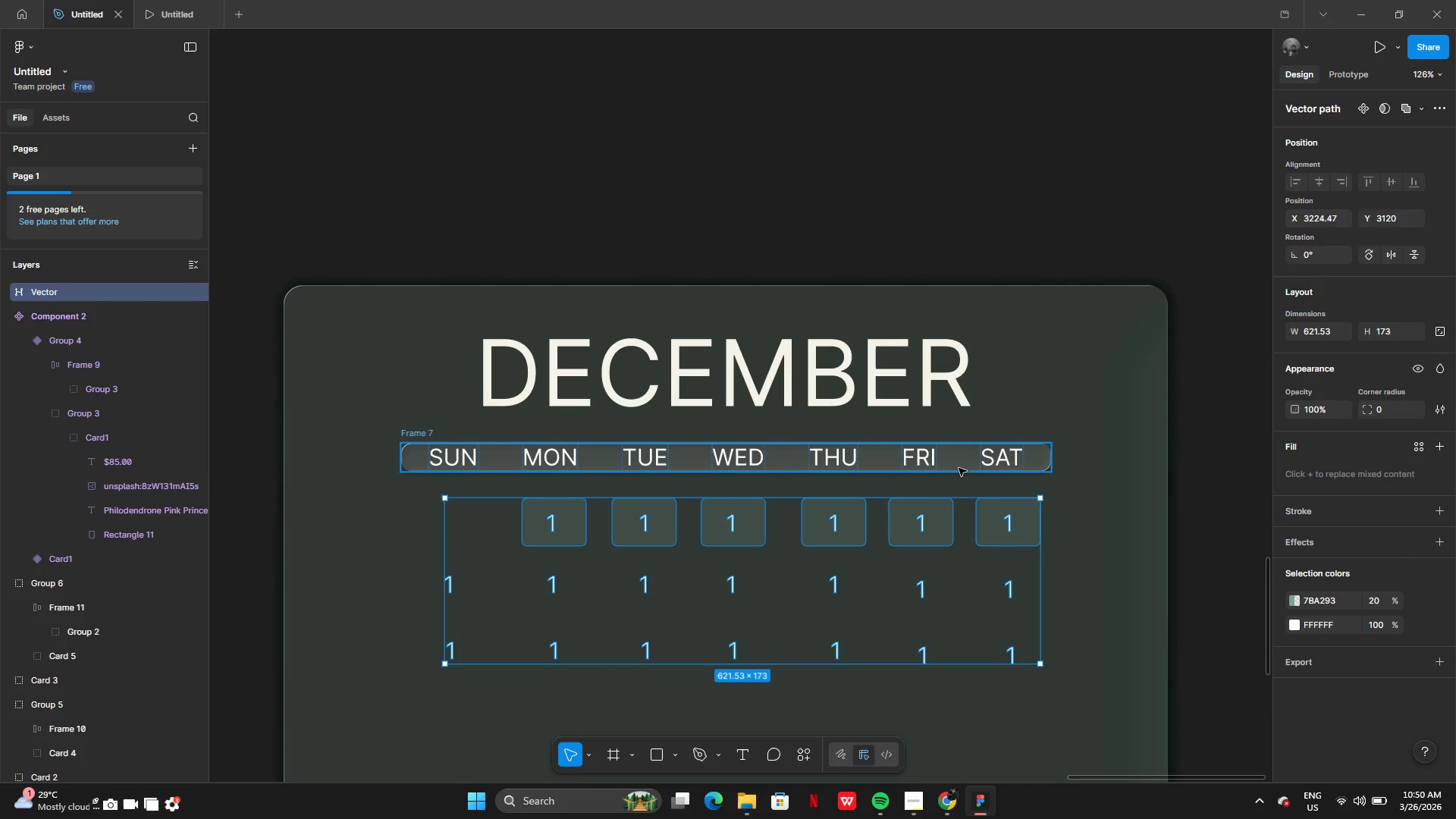 
key(Control+Z)
 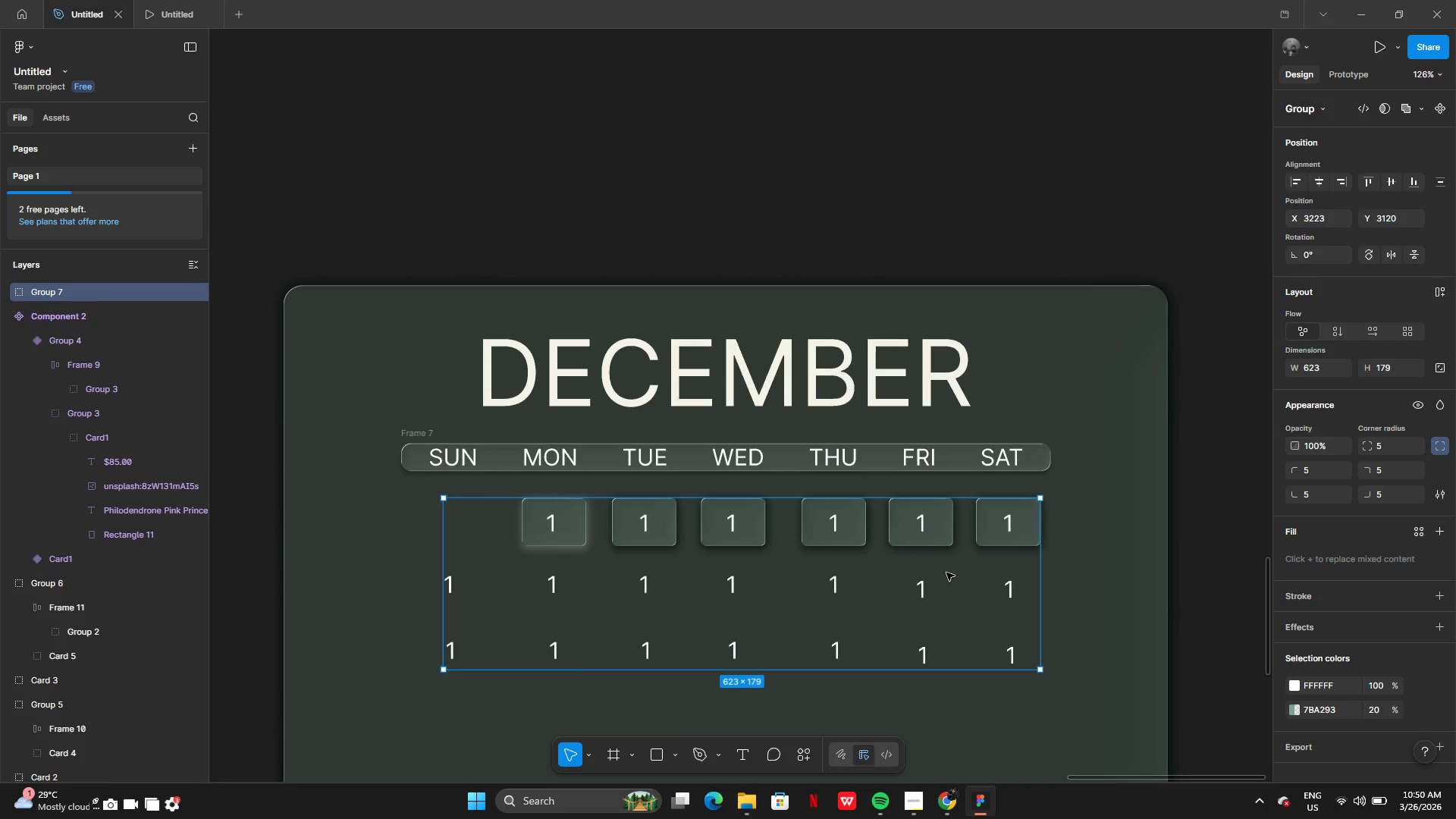 
right_click([946, 573])
 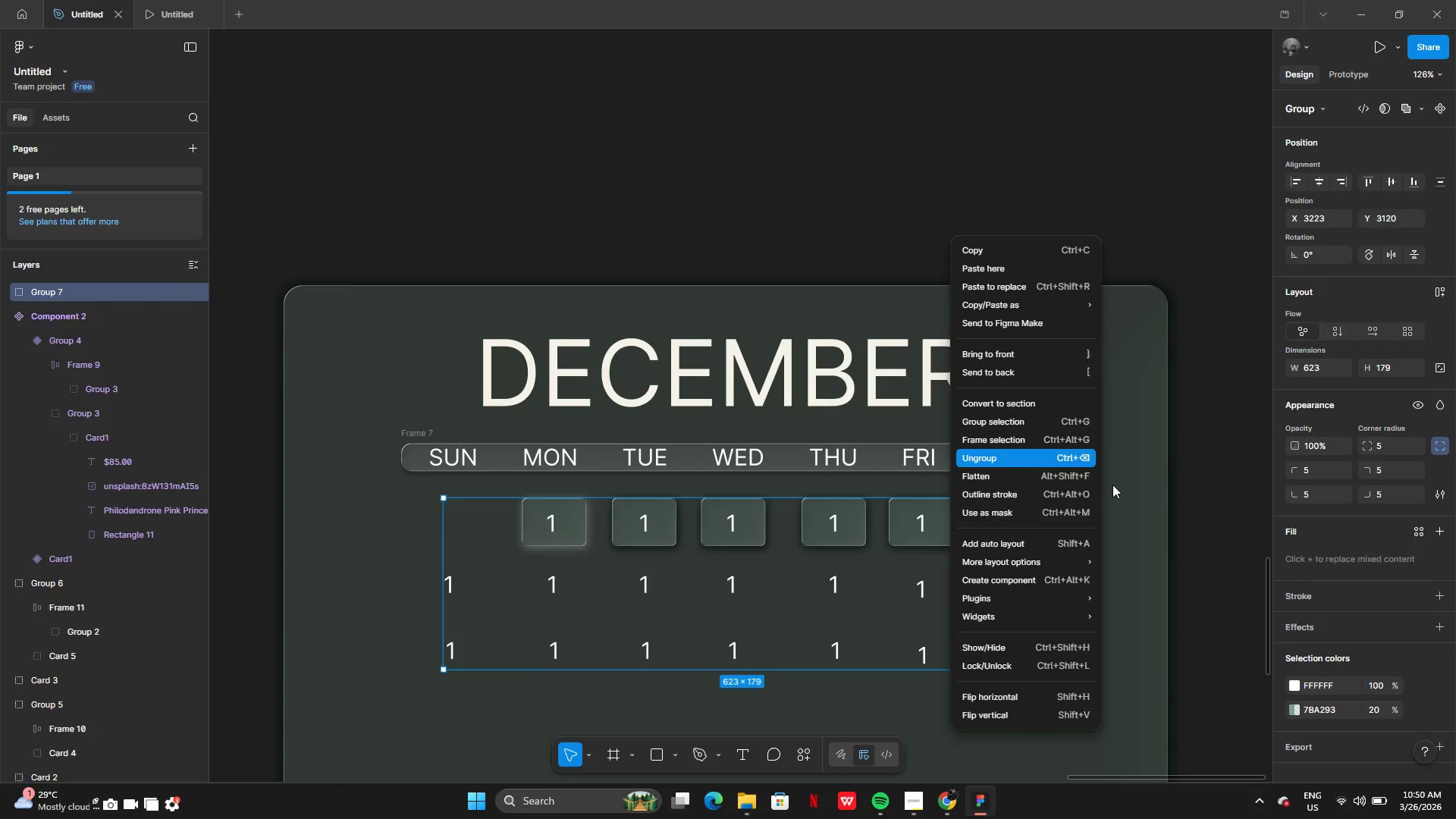 
left_click([1115, 487])
 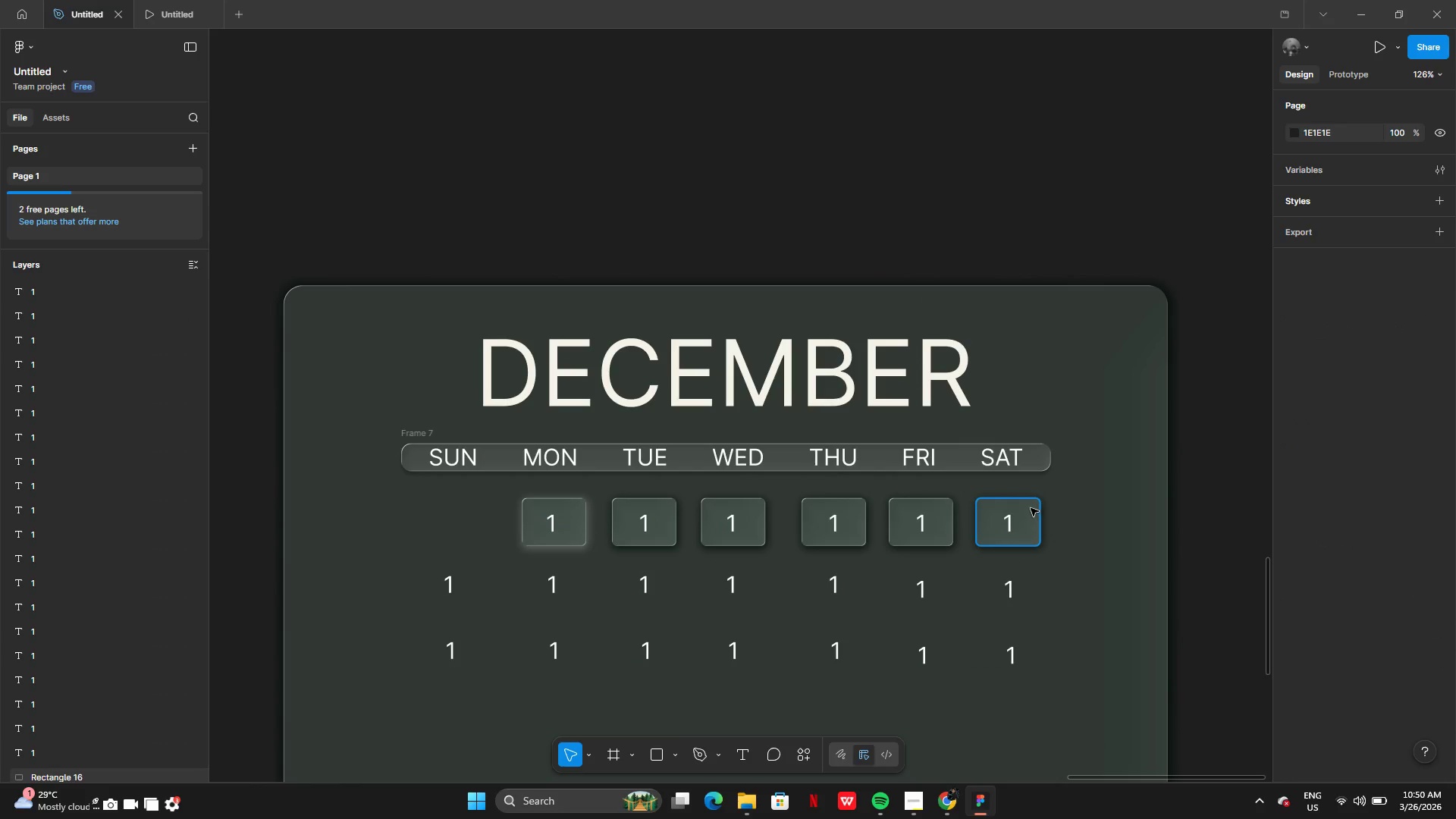 
left_click([1031, 508])
 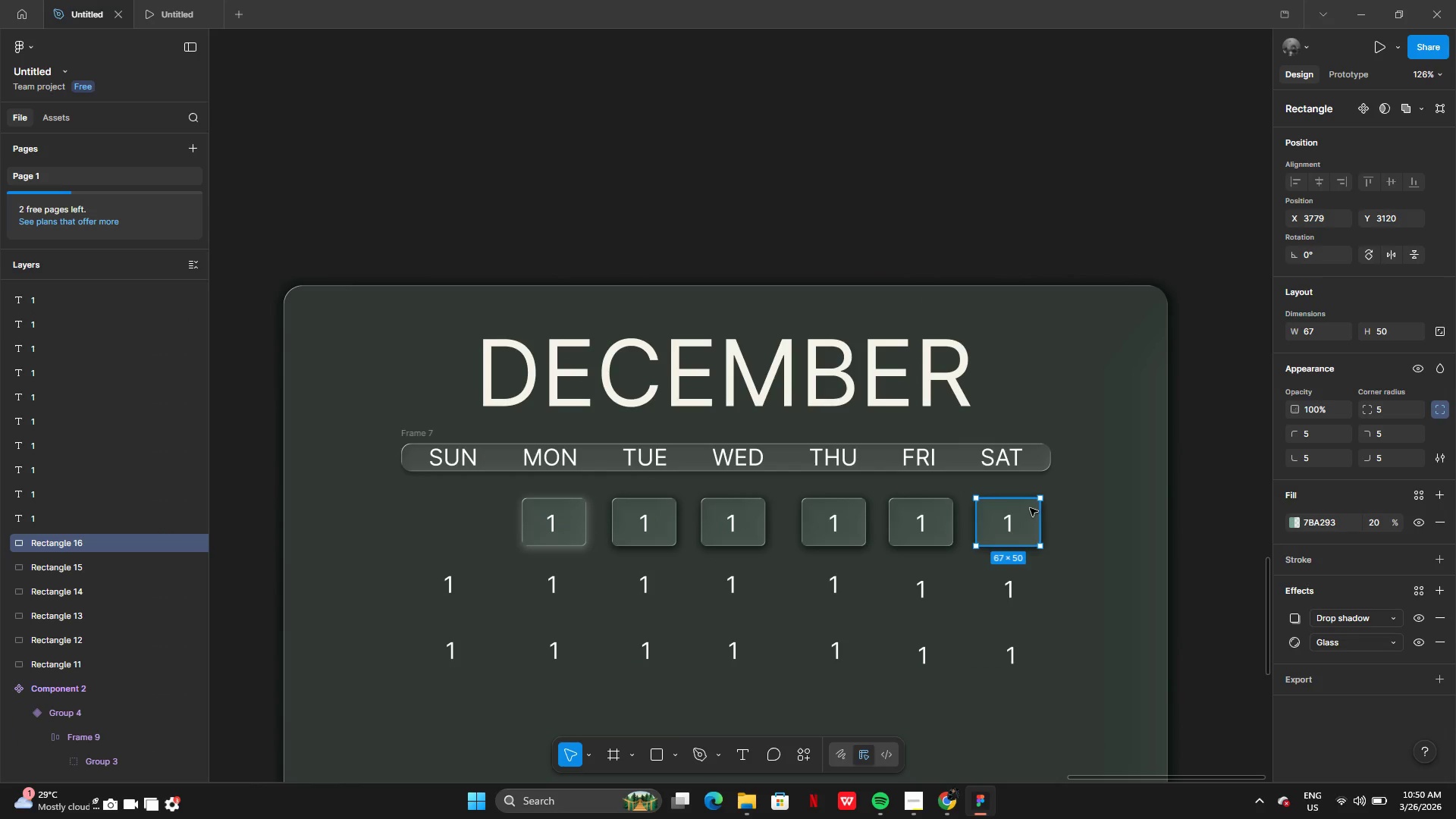 
hold_key(key=CapsLock, duration=1.39)
 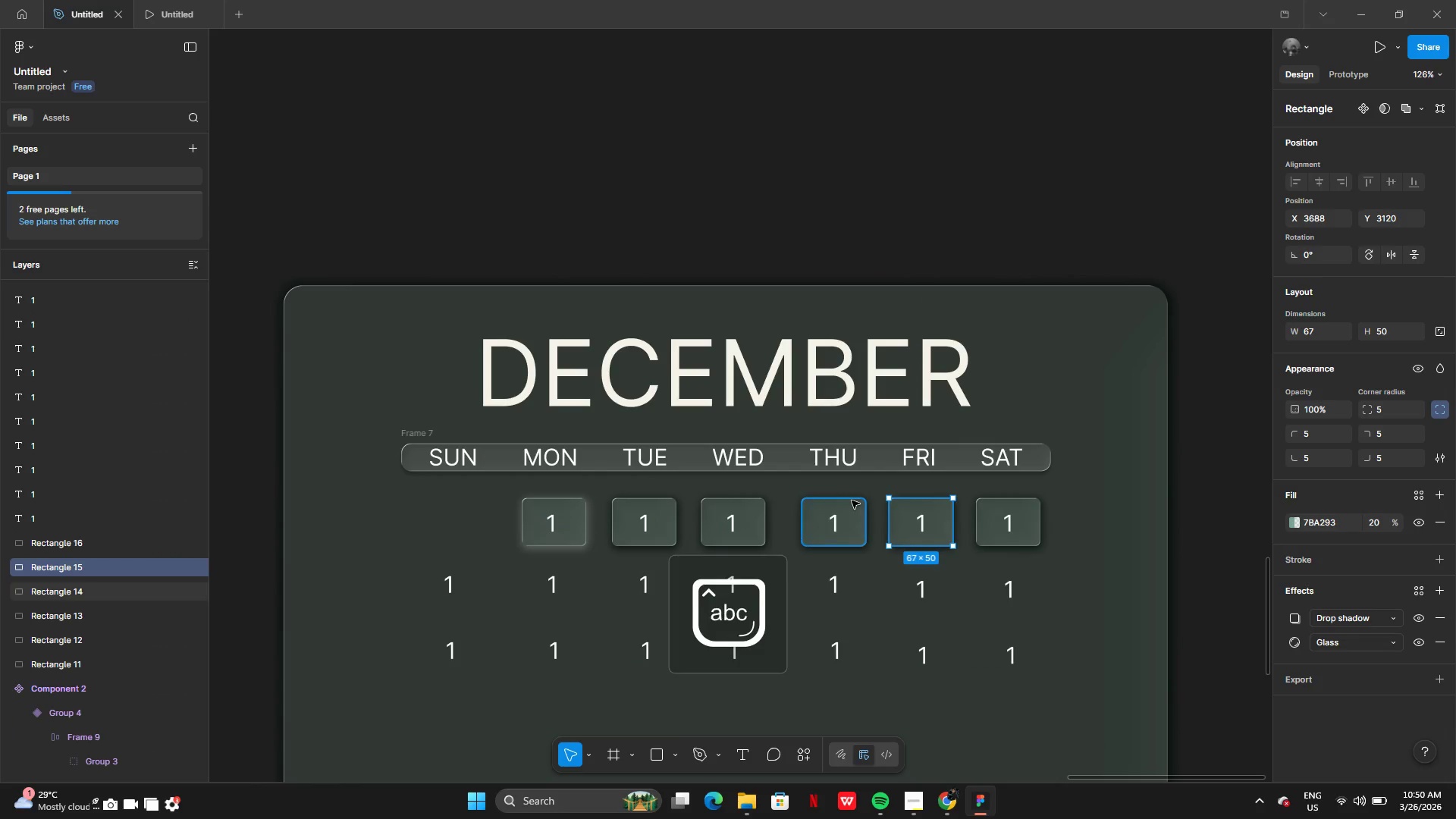 
left_click([943, 500])
 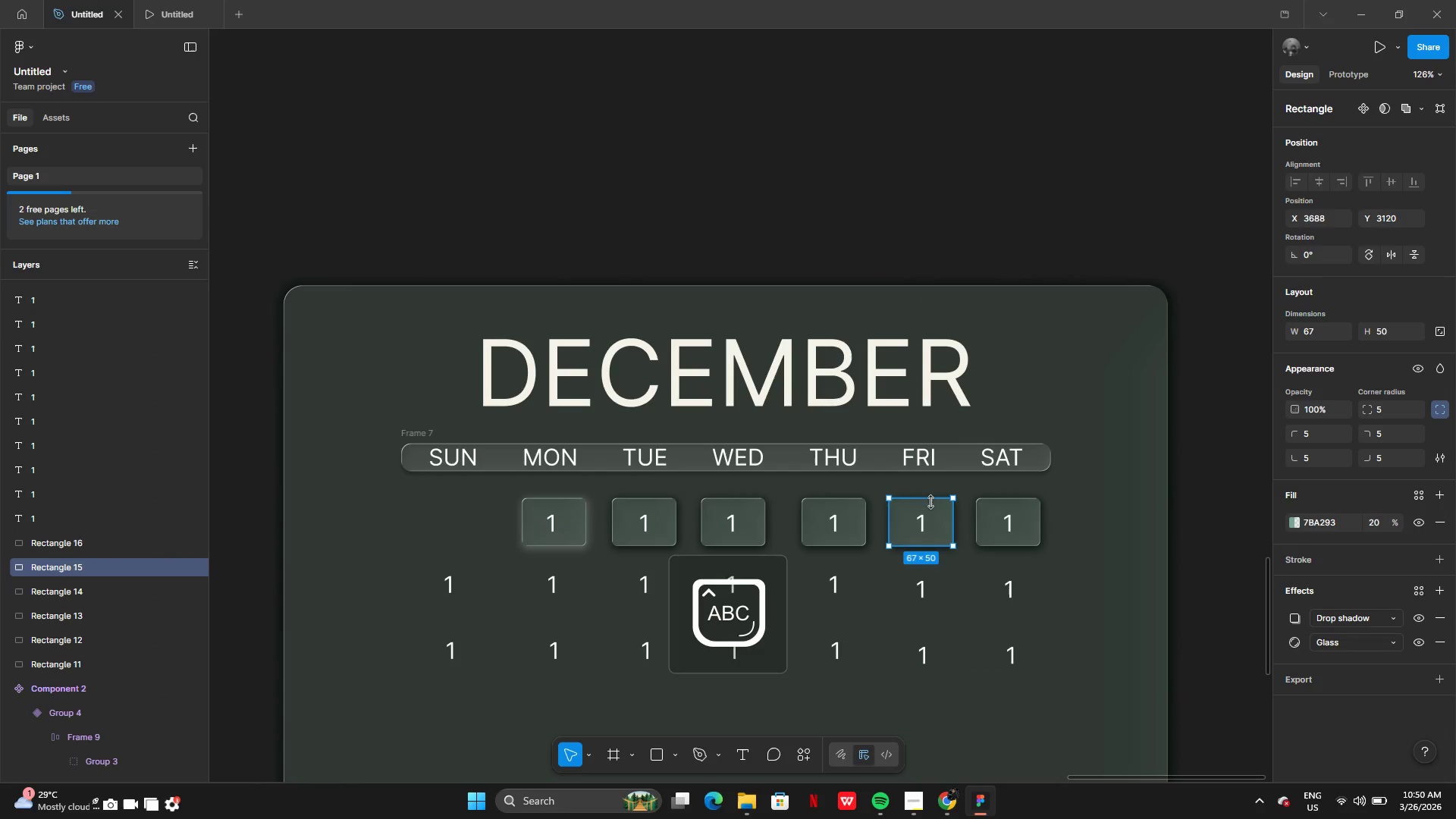 
hold_key(key=CapsLock, duration=0.55)
 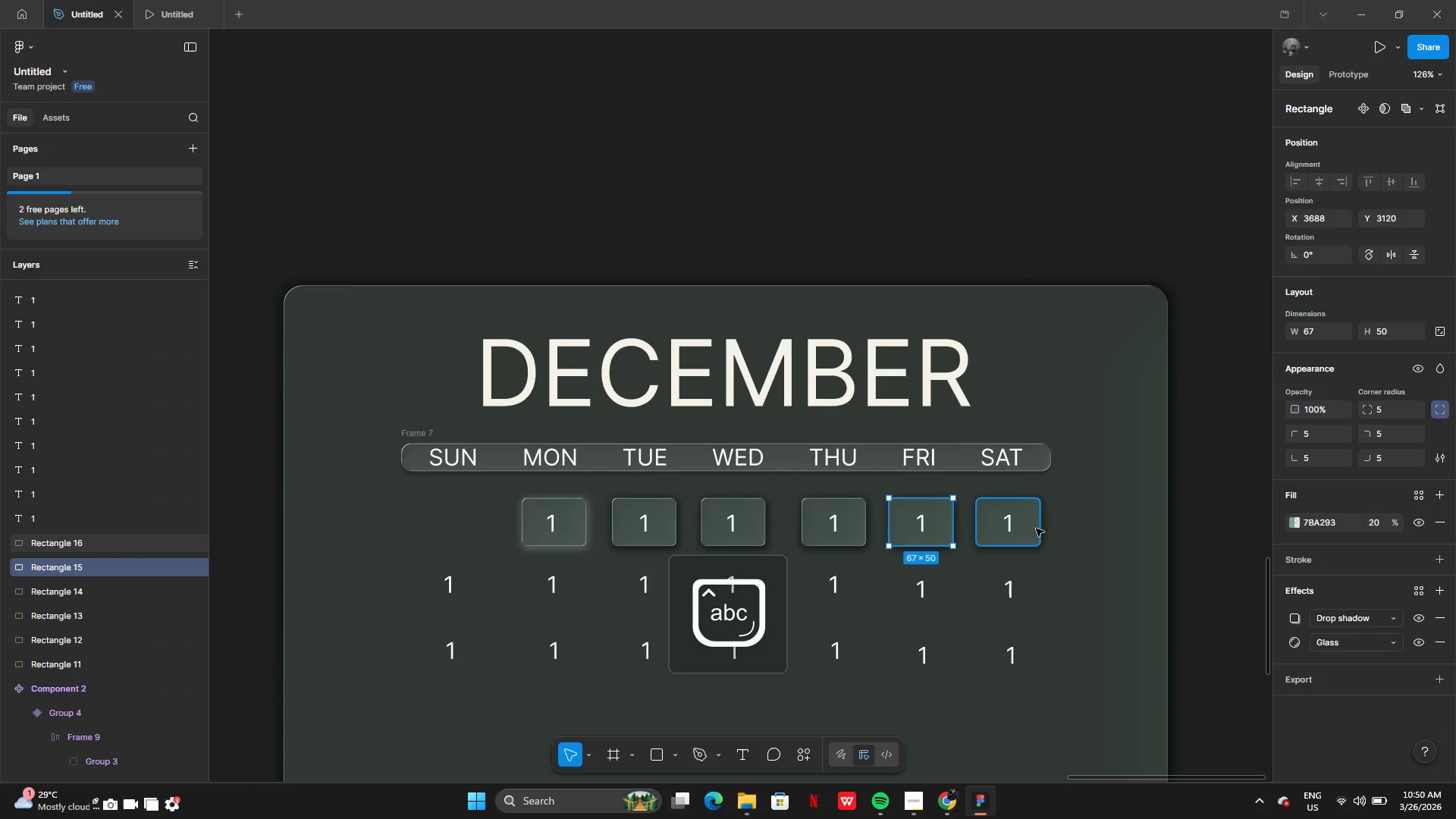 
hold_key(key=ShiftLeft, duration=1.52)
left_click([1034, 516])
 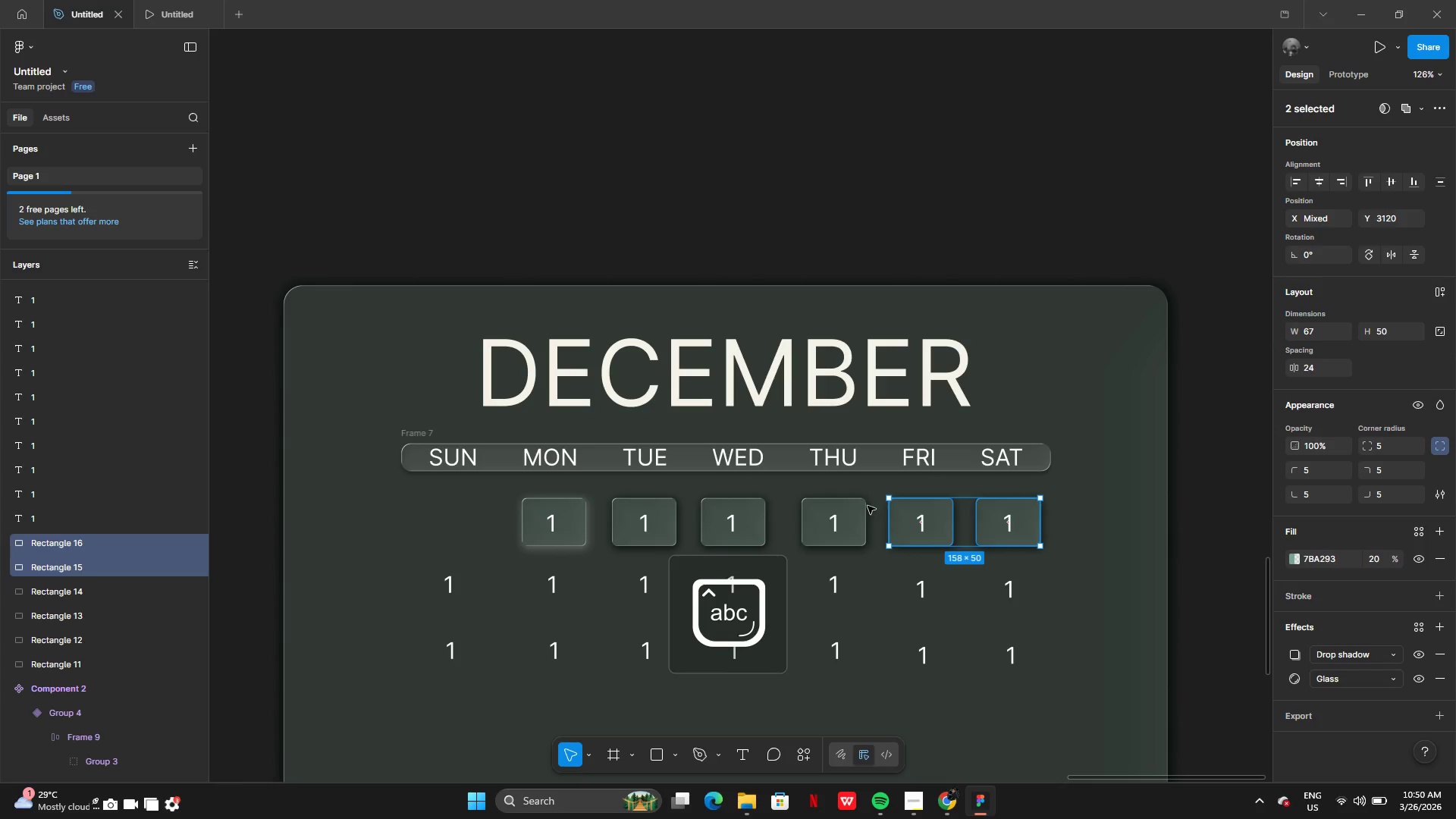 
hold_key(key=ShiftLeft, duration=1.51)
left_click([852, 500])
 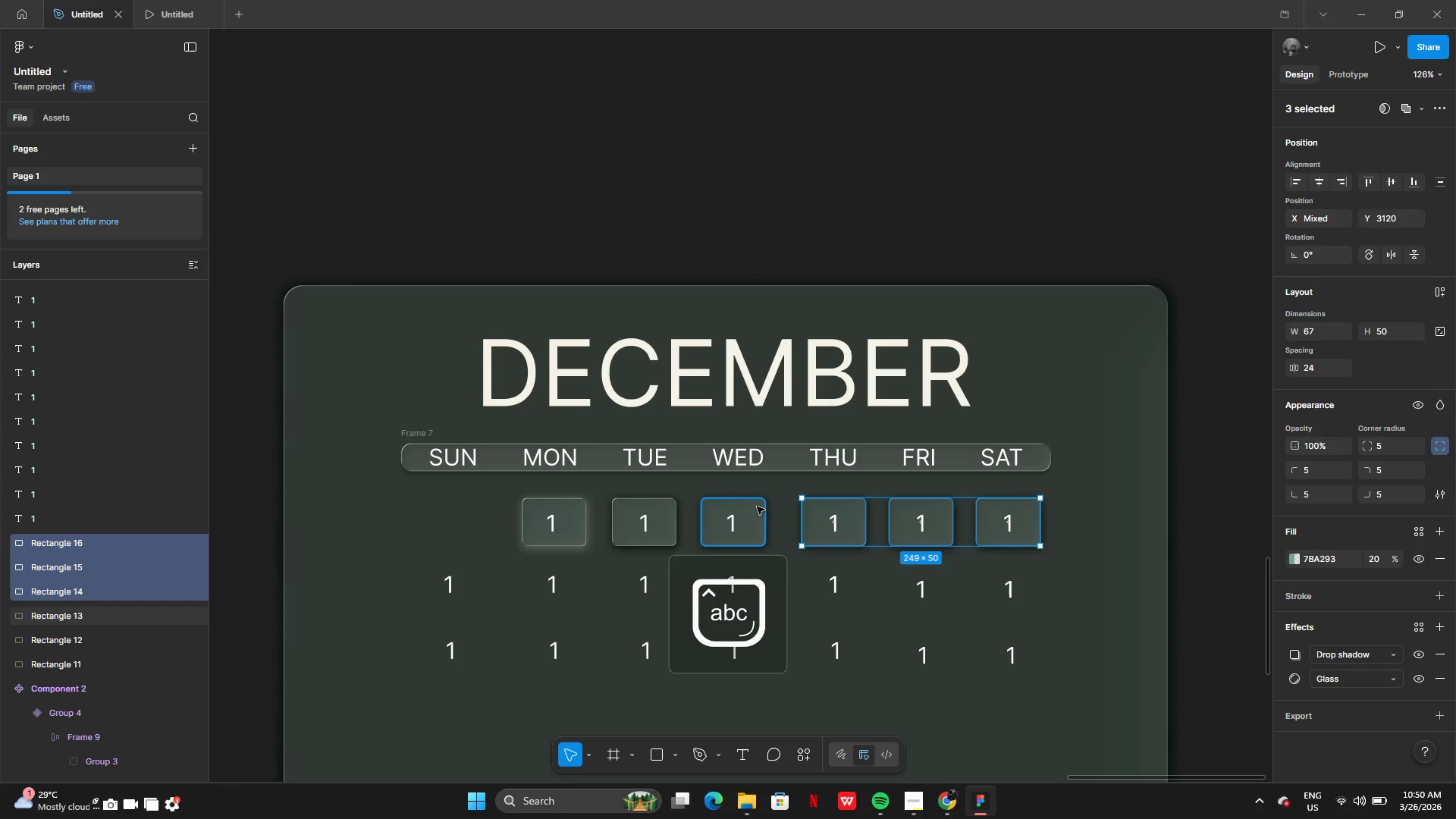 
left_click([745, 507])
 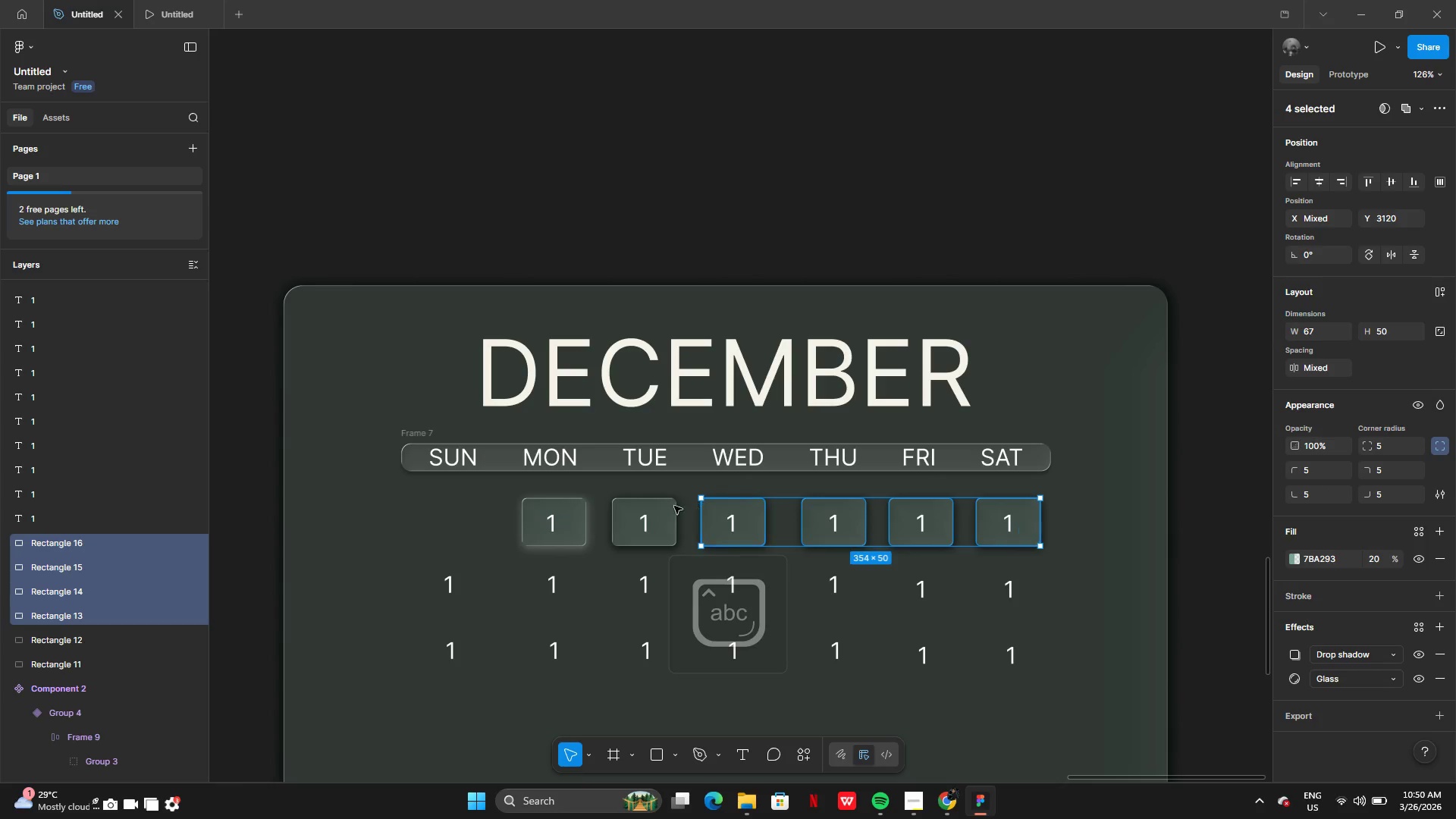 
hold_key(key=ShiftLeft, duration=1.5)
left_click([659, 504])
 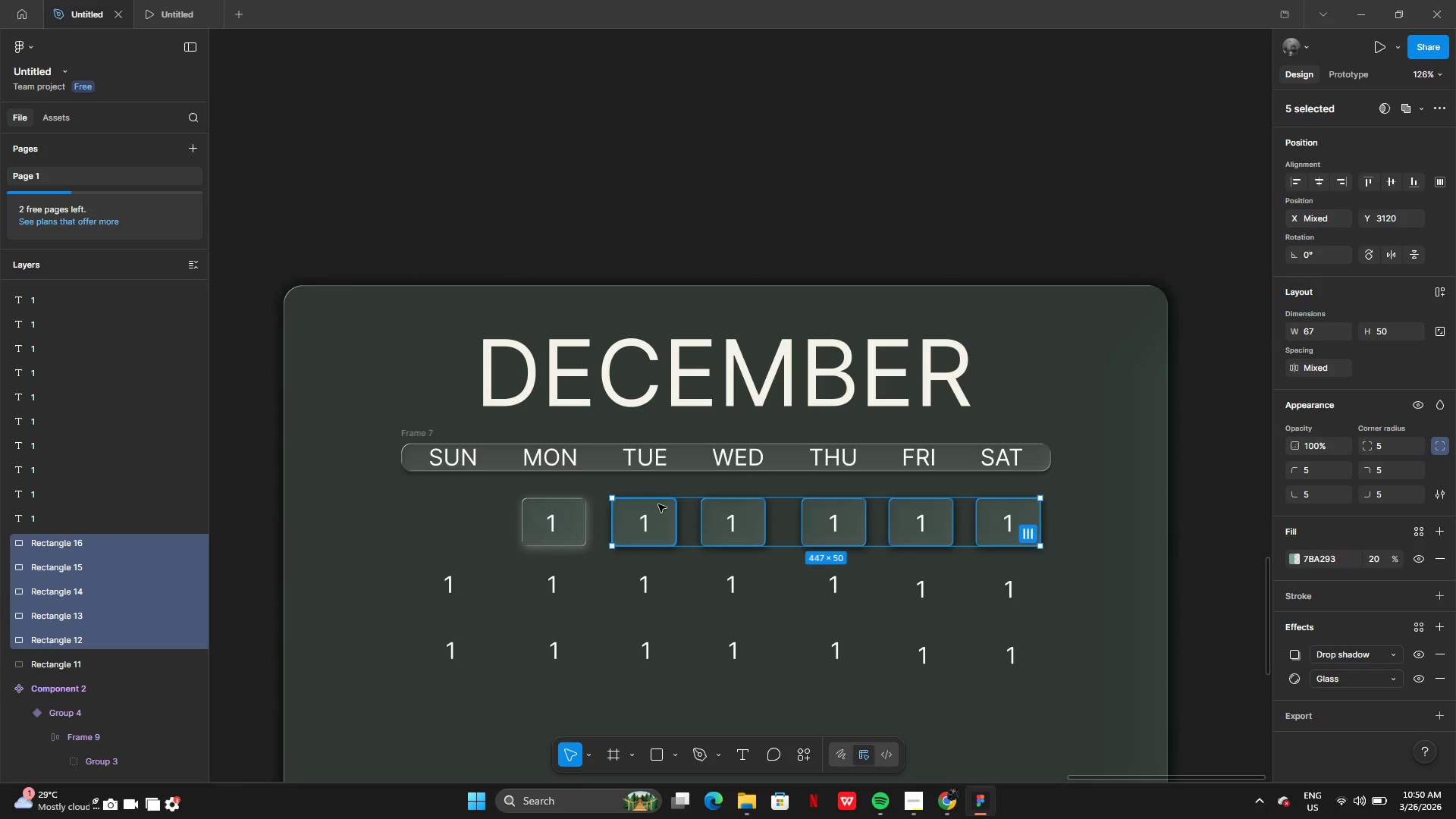 
hold_key(key=ShiftLeft, duration=0.72)
 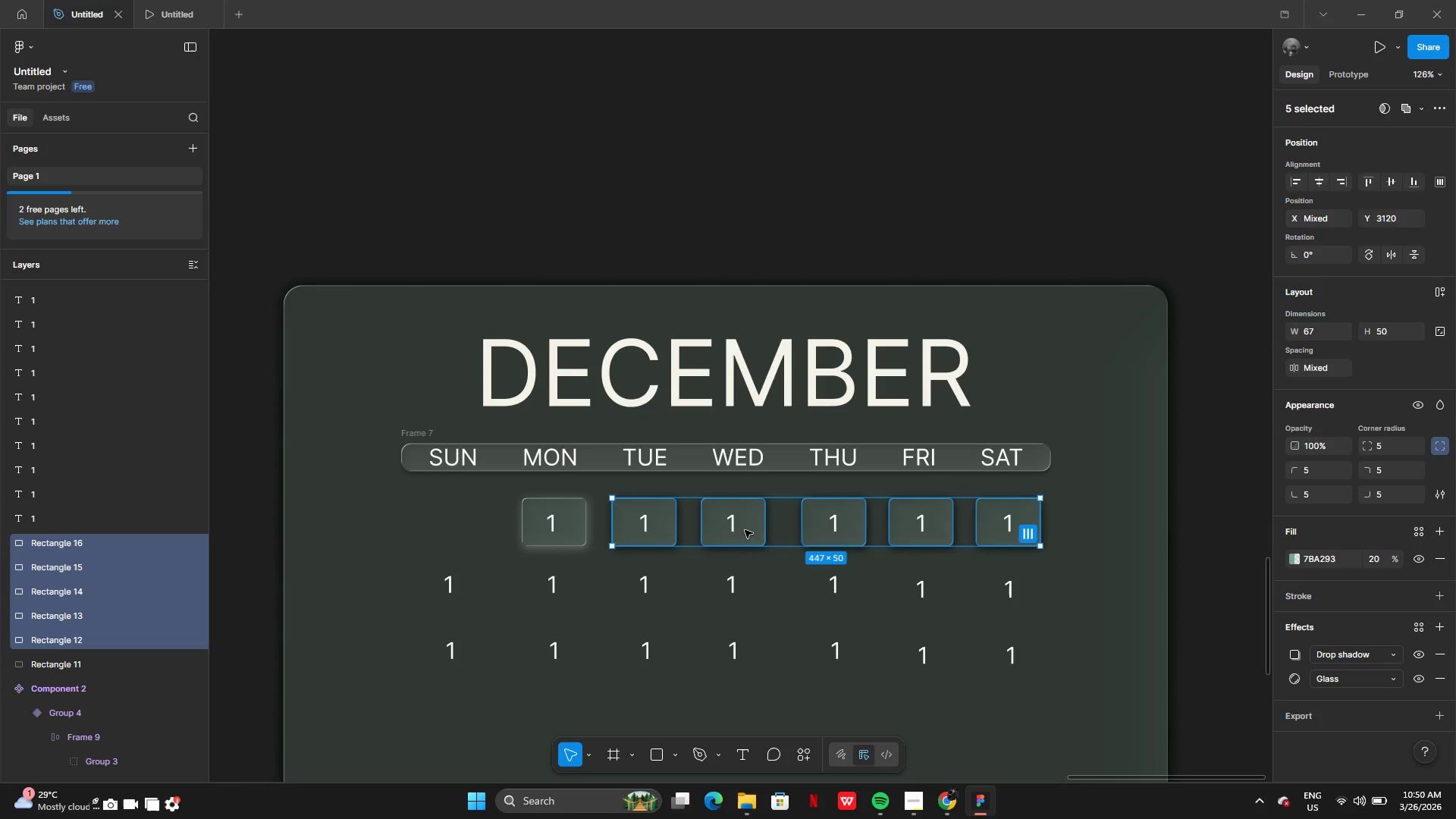 
hold_key(key=AltLeft, duration=1.0)
left_click_drag(start_coordinate=[748, 521], to_coordinate=[746, 560])
 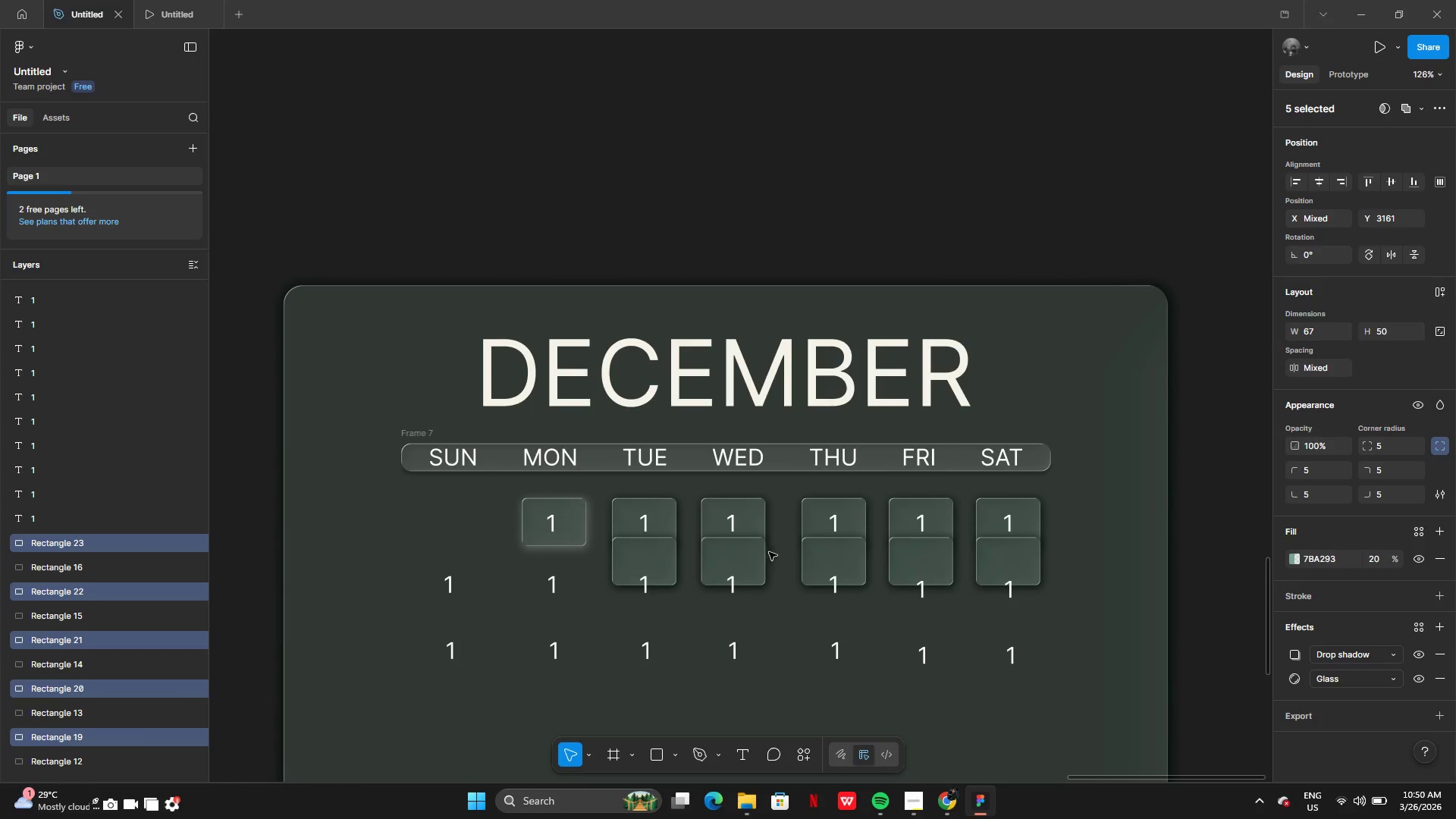 
left_click_drag(start_coordinate=[774, 551], to_coordinate=[772, 575])
 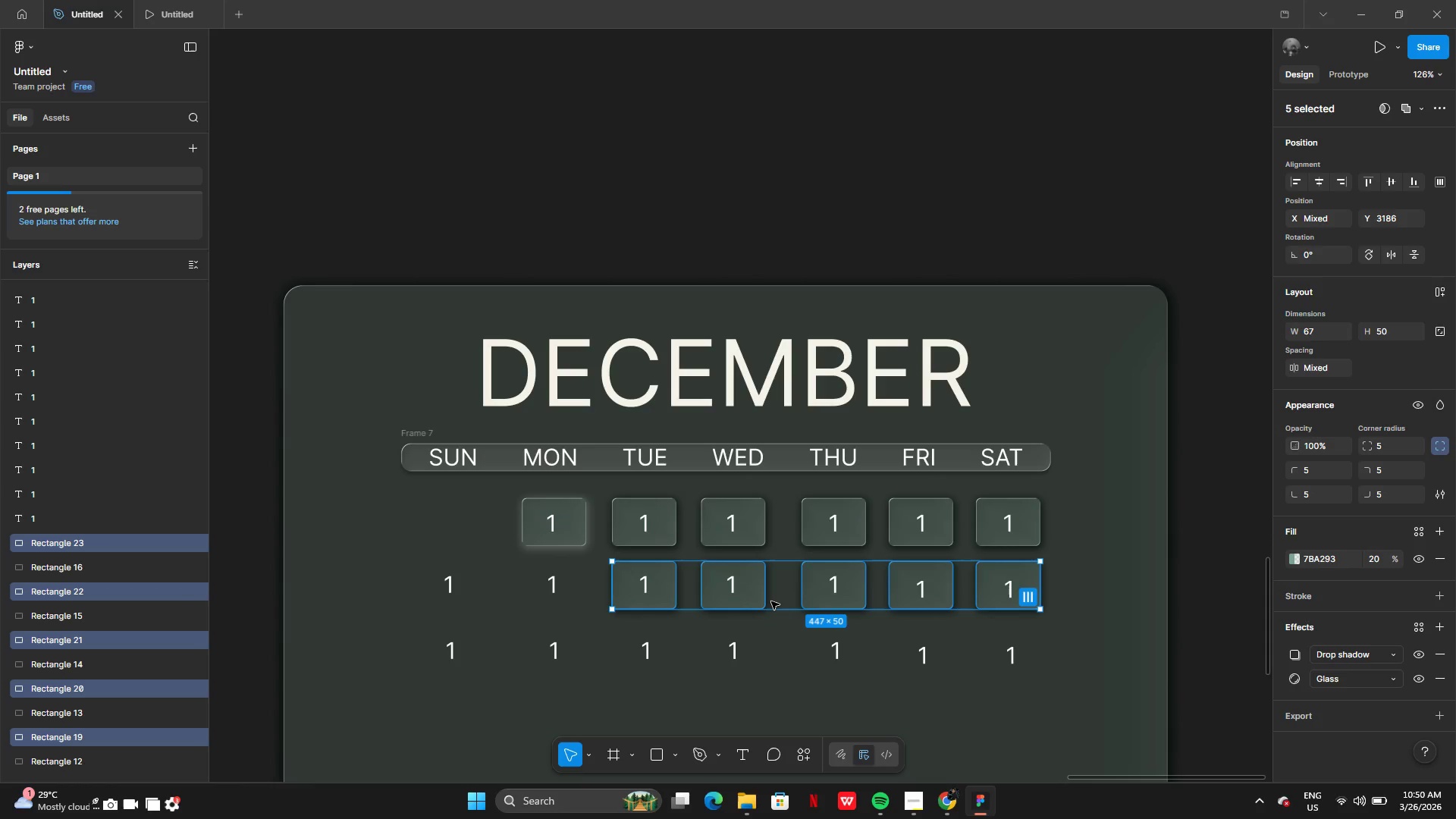 
hold_key(key=AltLeft, duration=0.69)
left_click_drag(start_coordinate=[748, 597], to_coordinate=[747, 626])
 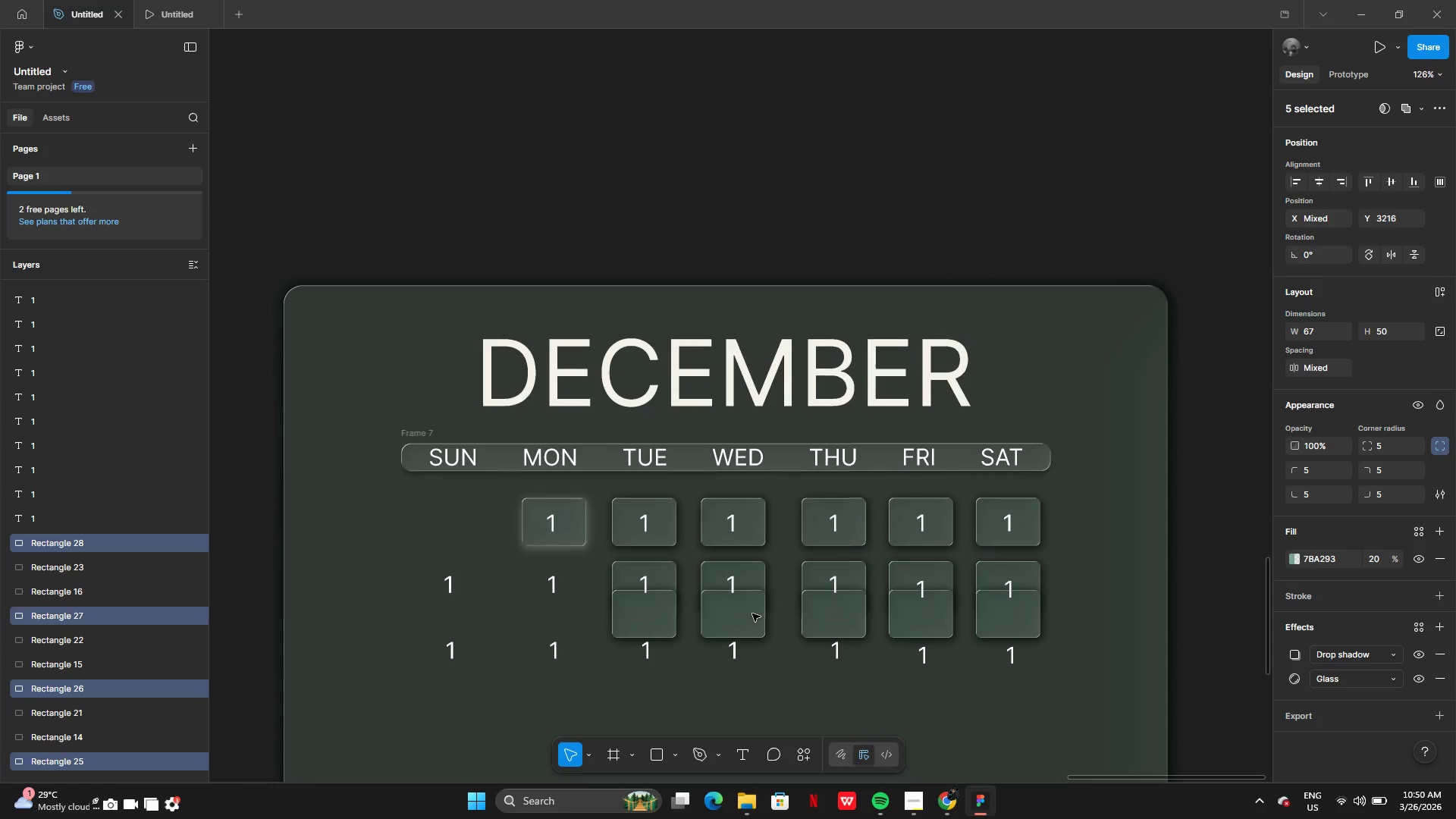 
left_click_drag(start_coordinate=[754, 610], to_coordinate=[754, 645])
 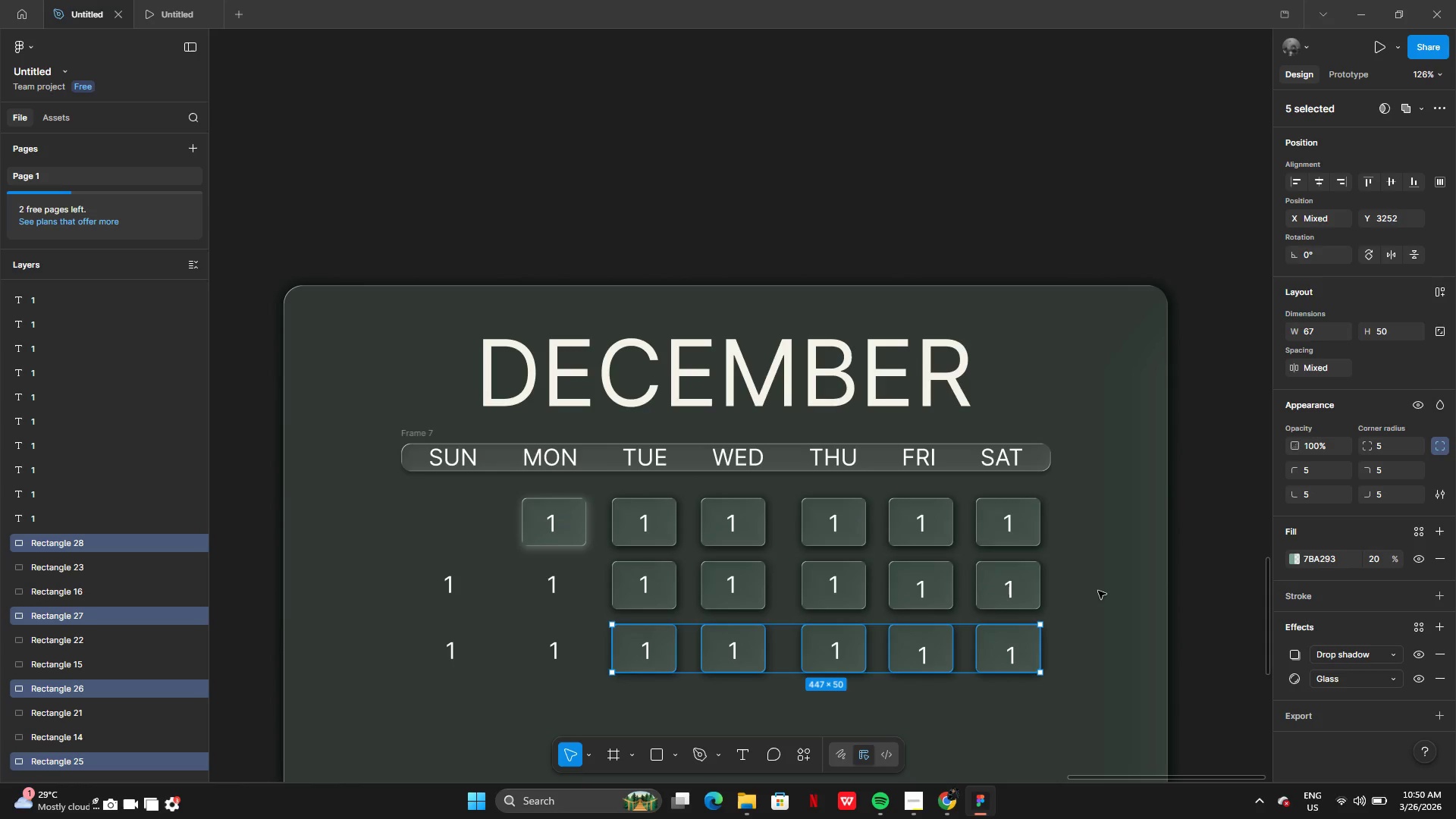 
left_click([1098, 591])
 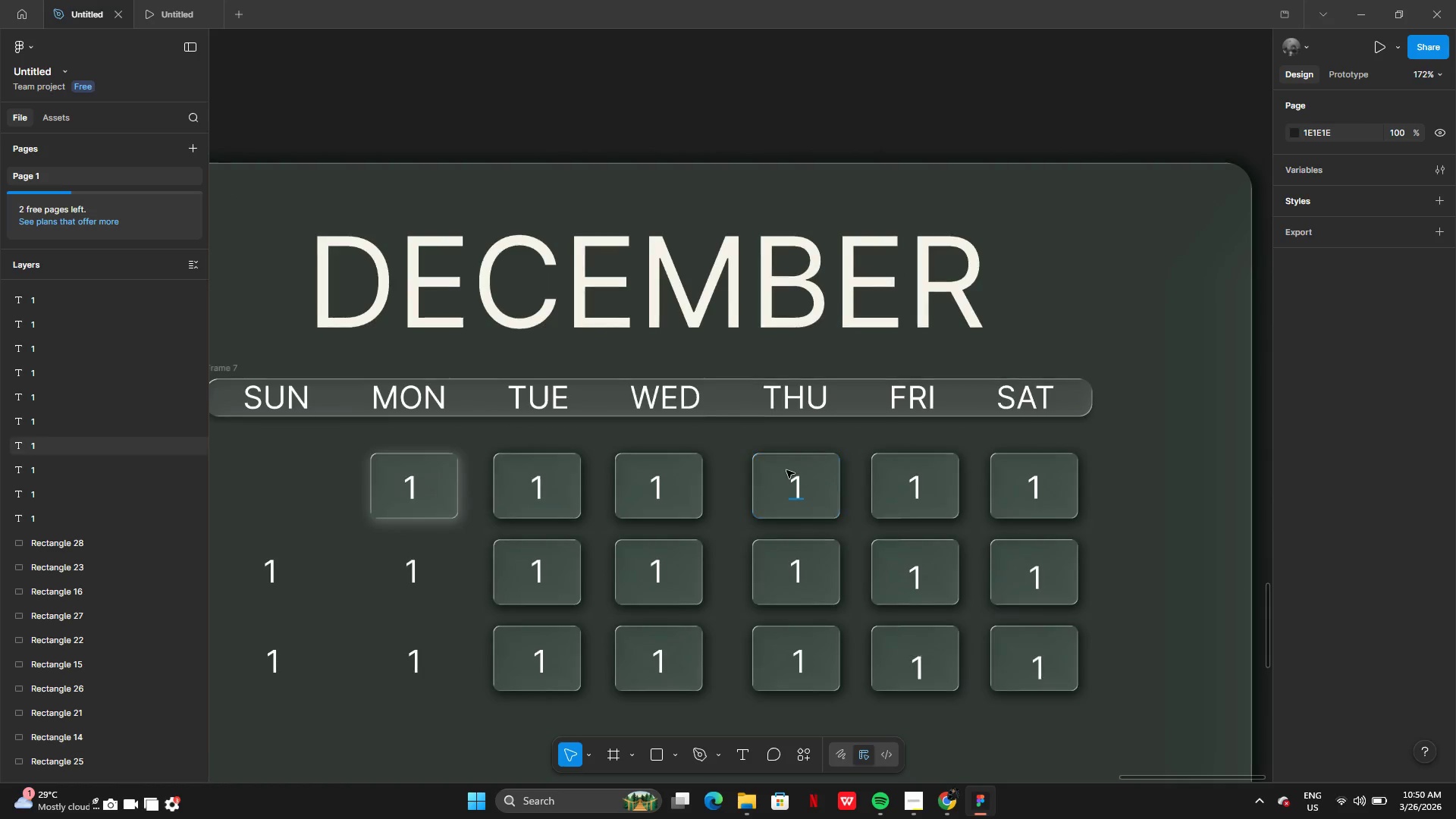 
left_click_drag(start_coordinate=[794, 436], to_coordinate=[797, 677])
 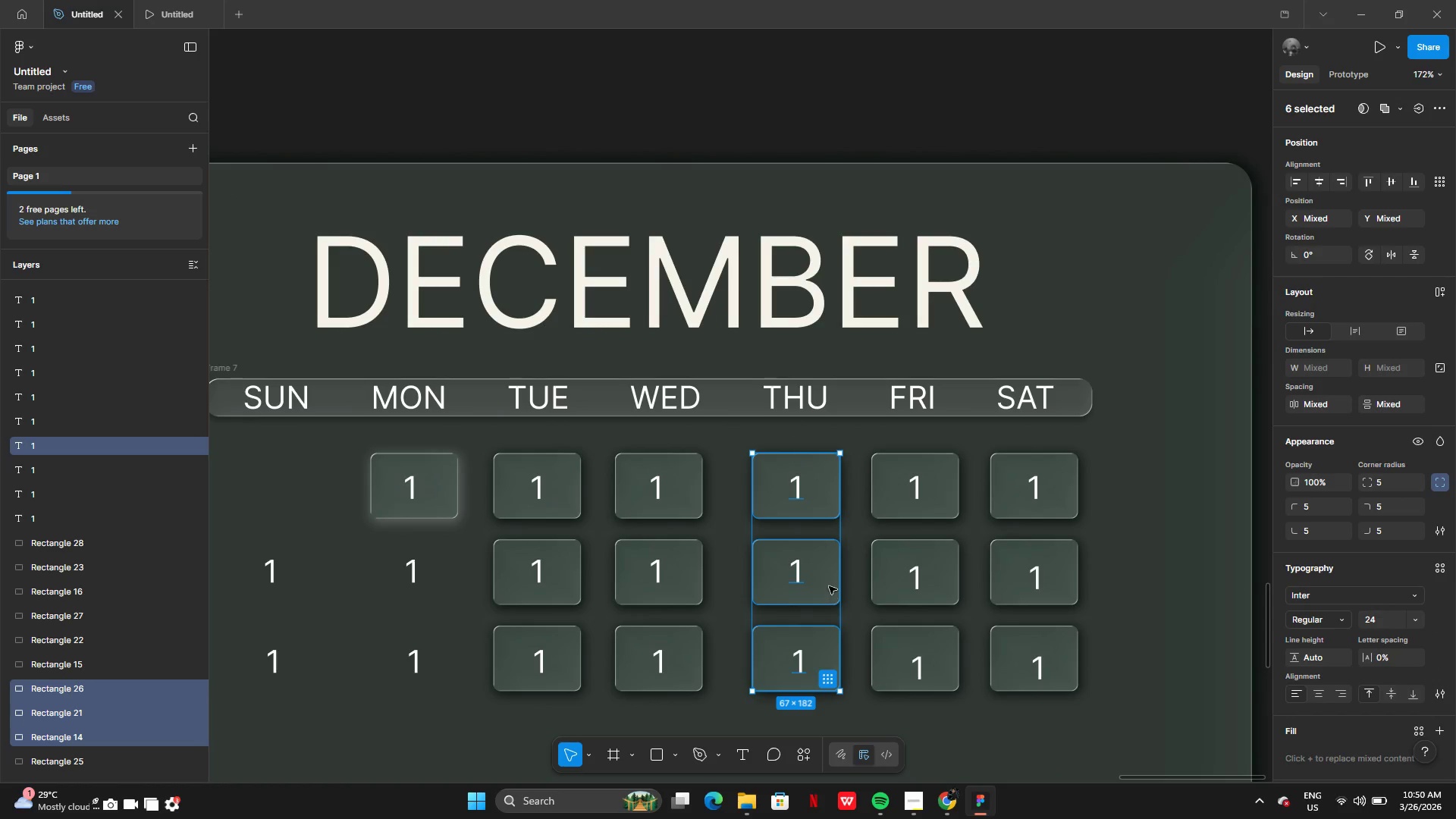 
left_click_drag(start_coordinate=[829, 586], to_coordinate=[819, 588])
 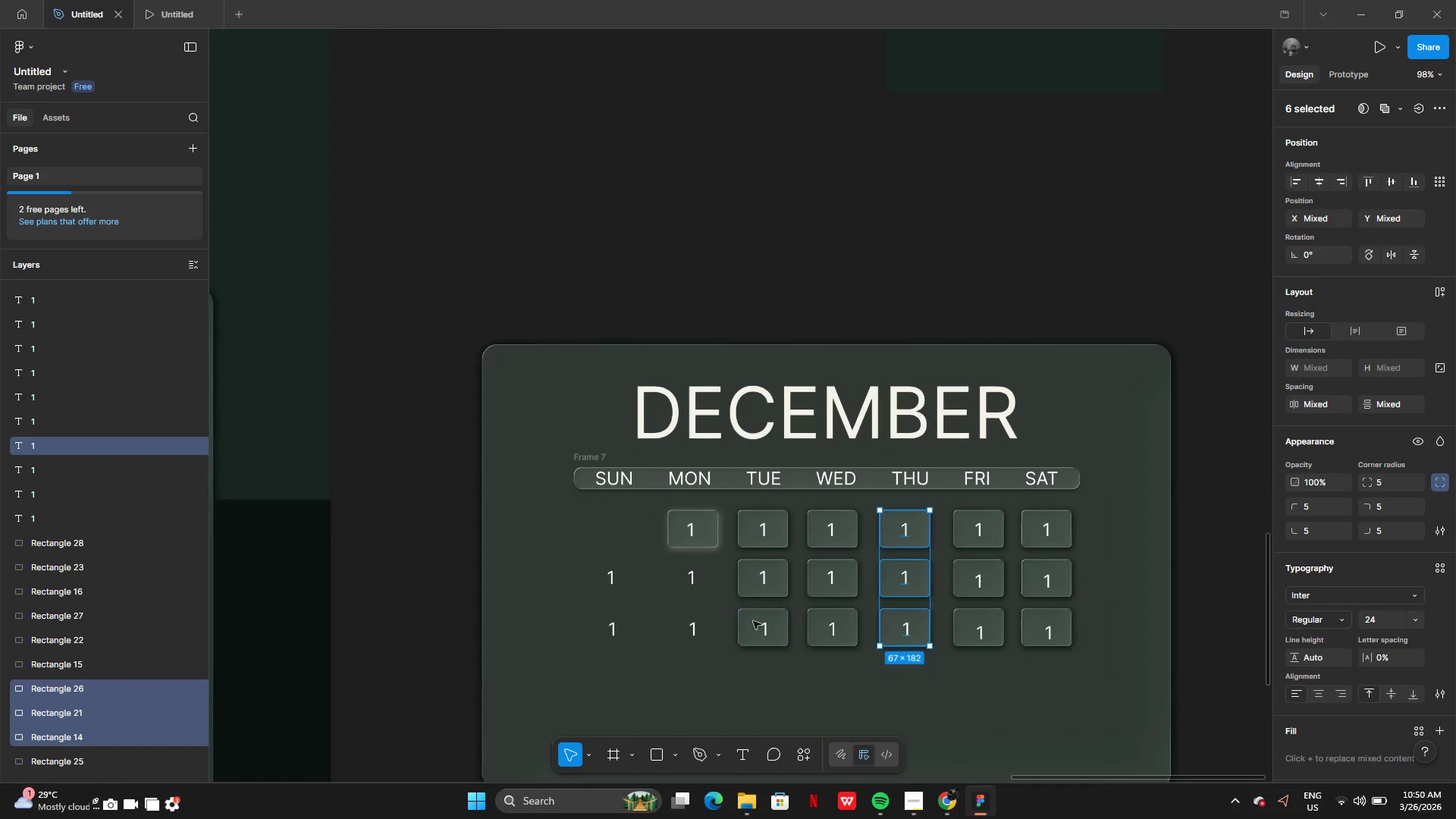 
left_click([781, 626])
 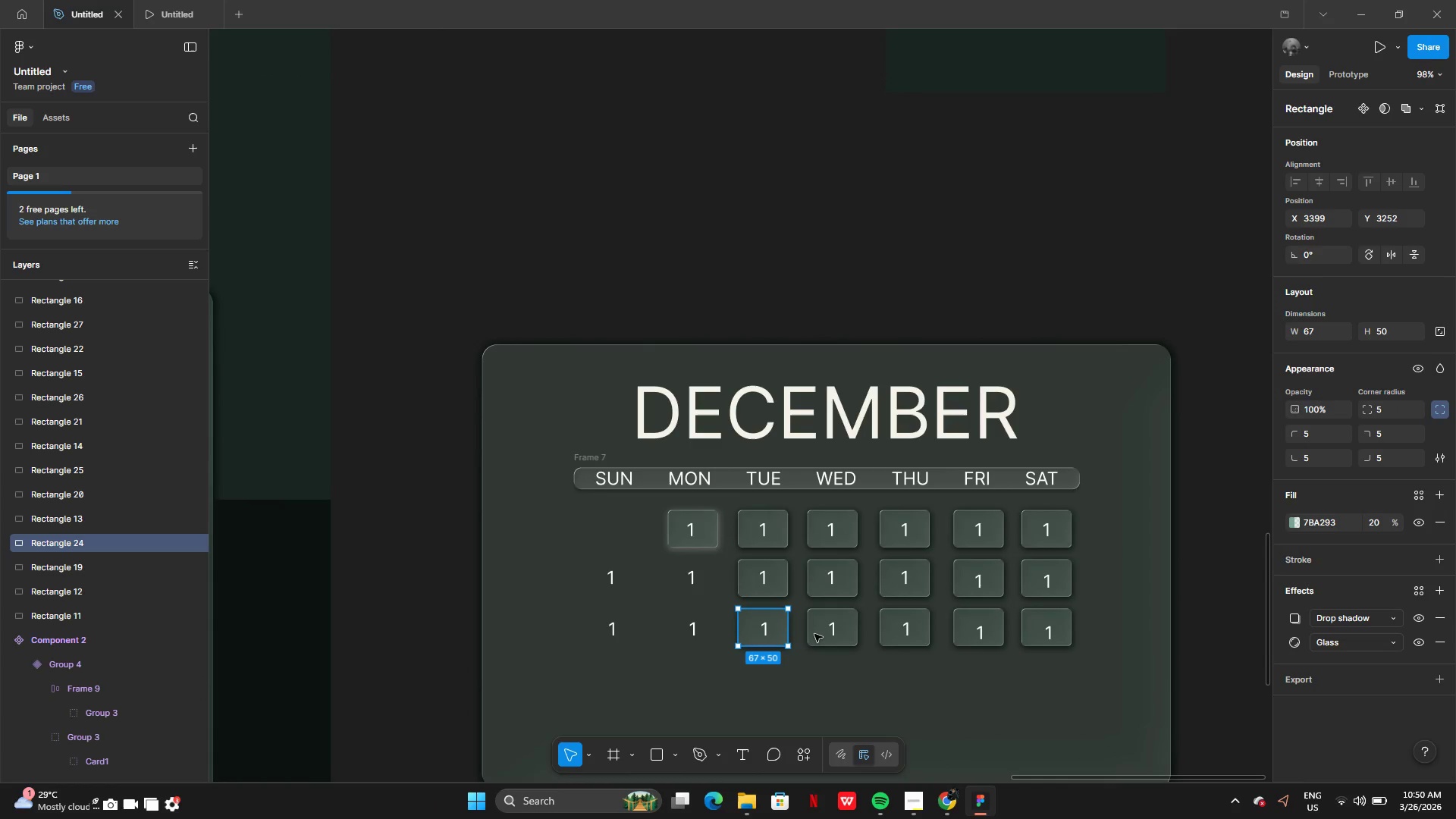 
hold_key(key=ShiftLeft, duration=0.78)
left_click([817, 634])
 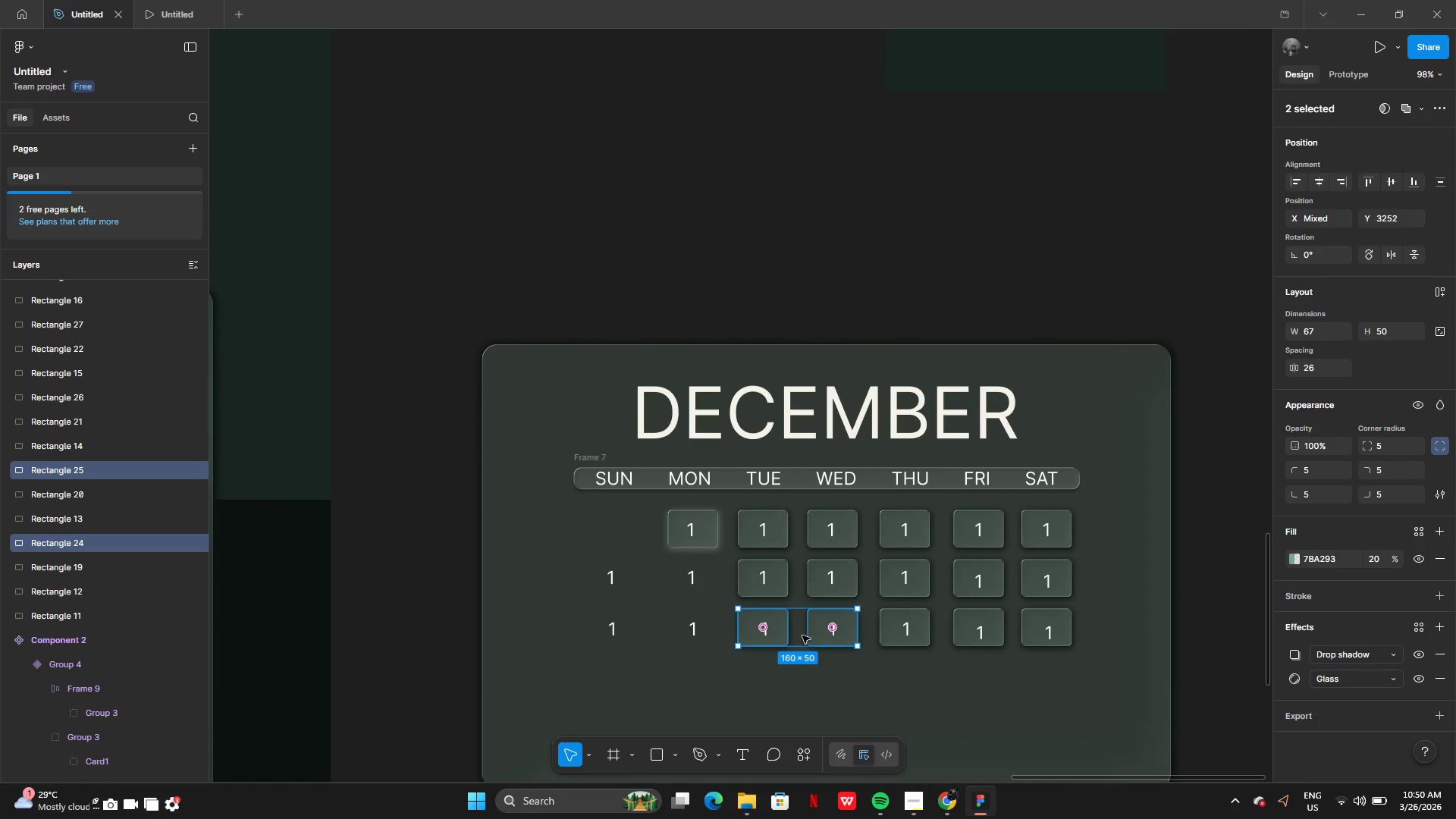 
hold_key(key=AltLeft, duration=0.58)
left_click_drag(start_coordinate=[801, 635], to_coordinate=[758, 635])
 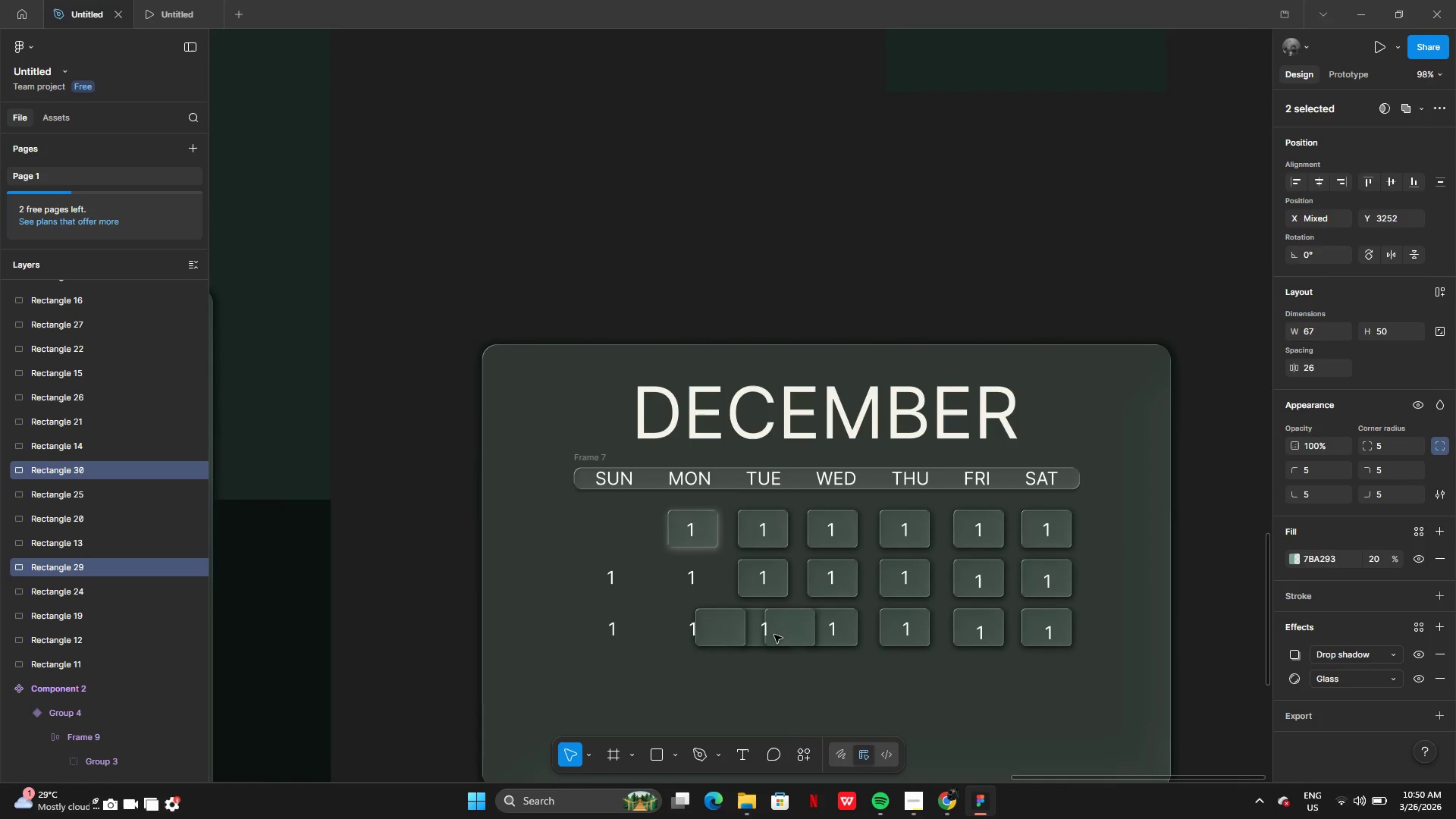 
left_click_drag(start_coordinate=[780, 635], to_coordinate=[681, 635])
 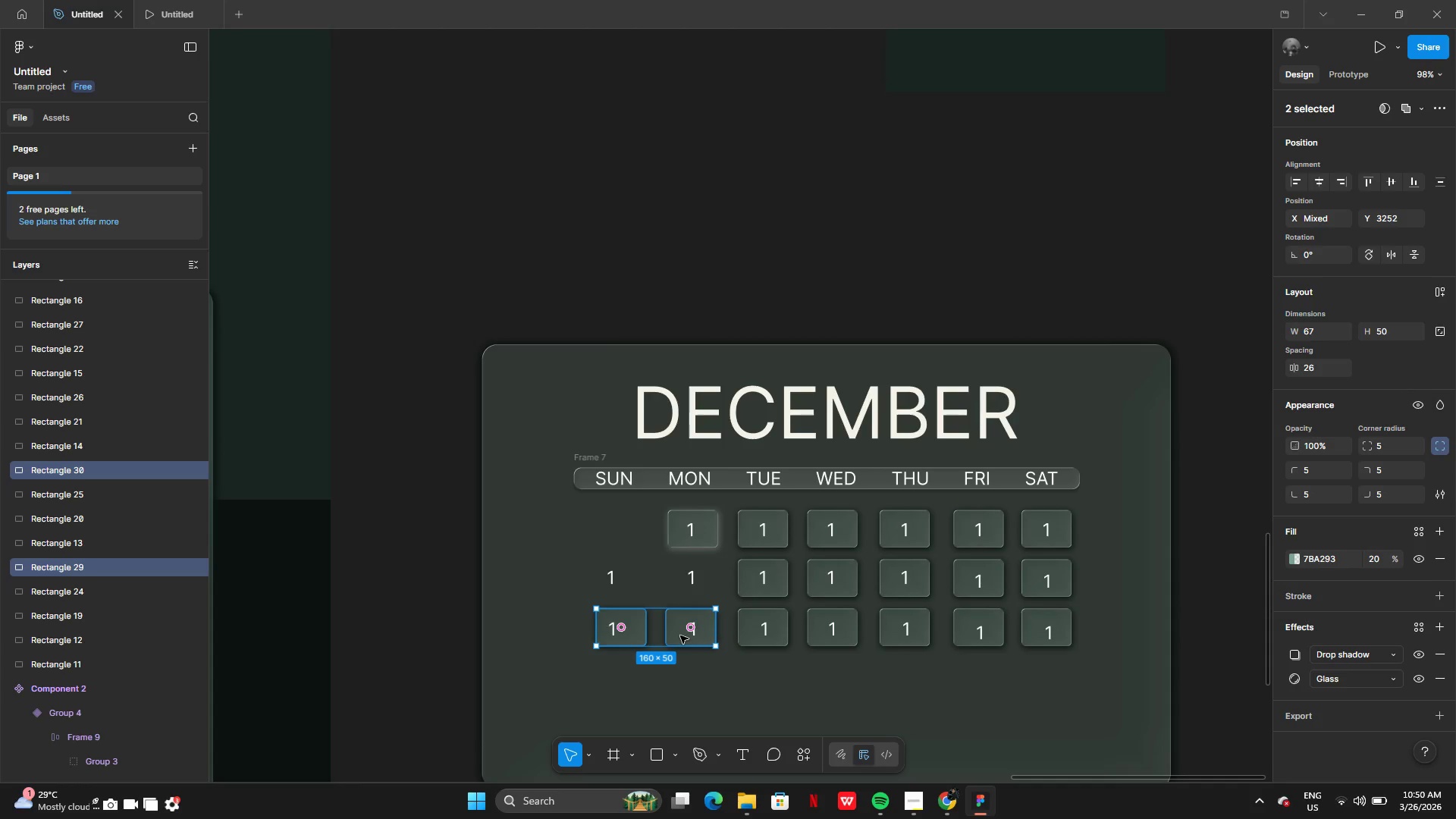 
hold_key(key=AltLeft, duration=0.55)
left_click_drag(start_coordinate=[680, 636], to_coordinate=[686, 579])
 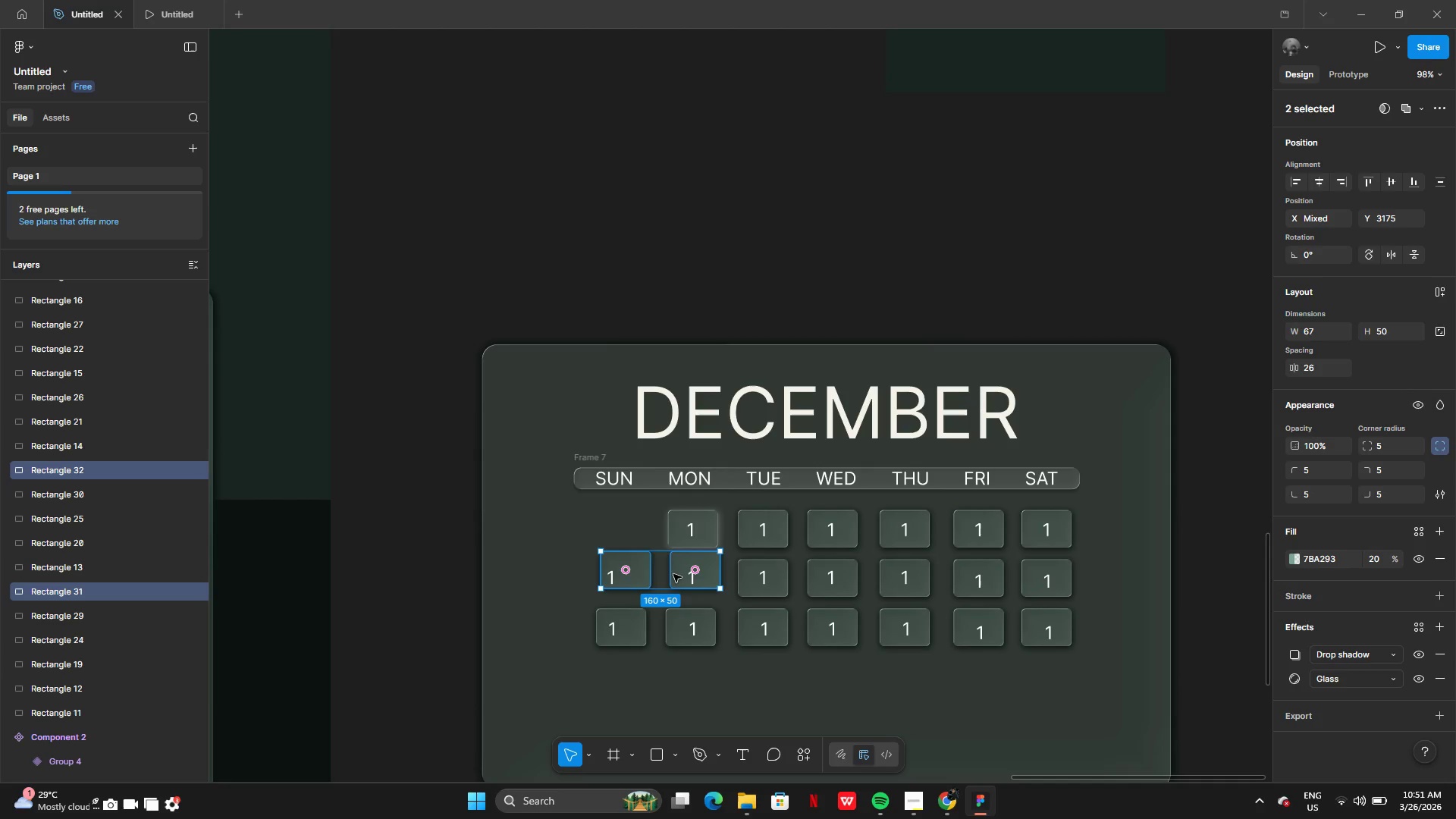 
left_click_drag(start_coordinate=[673, 573], to_coordinate=[670, 581])
 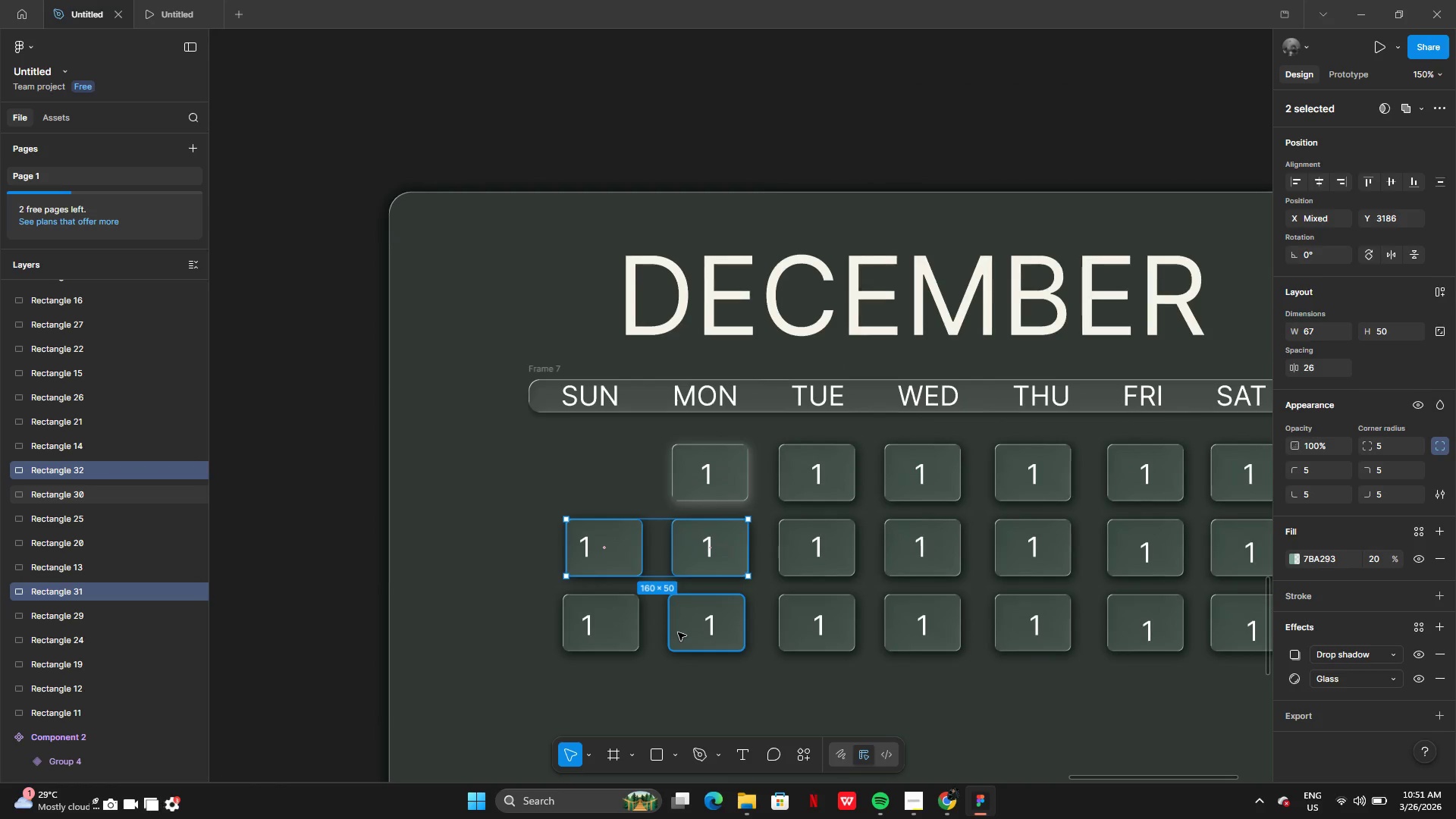 
hold_key(key=ShiftLeft, duration=0.44)
 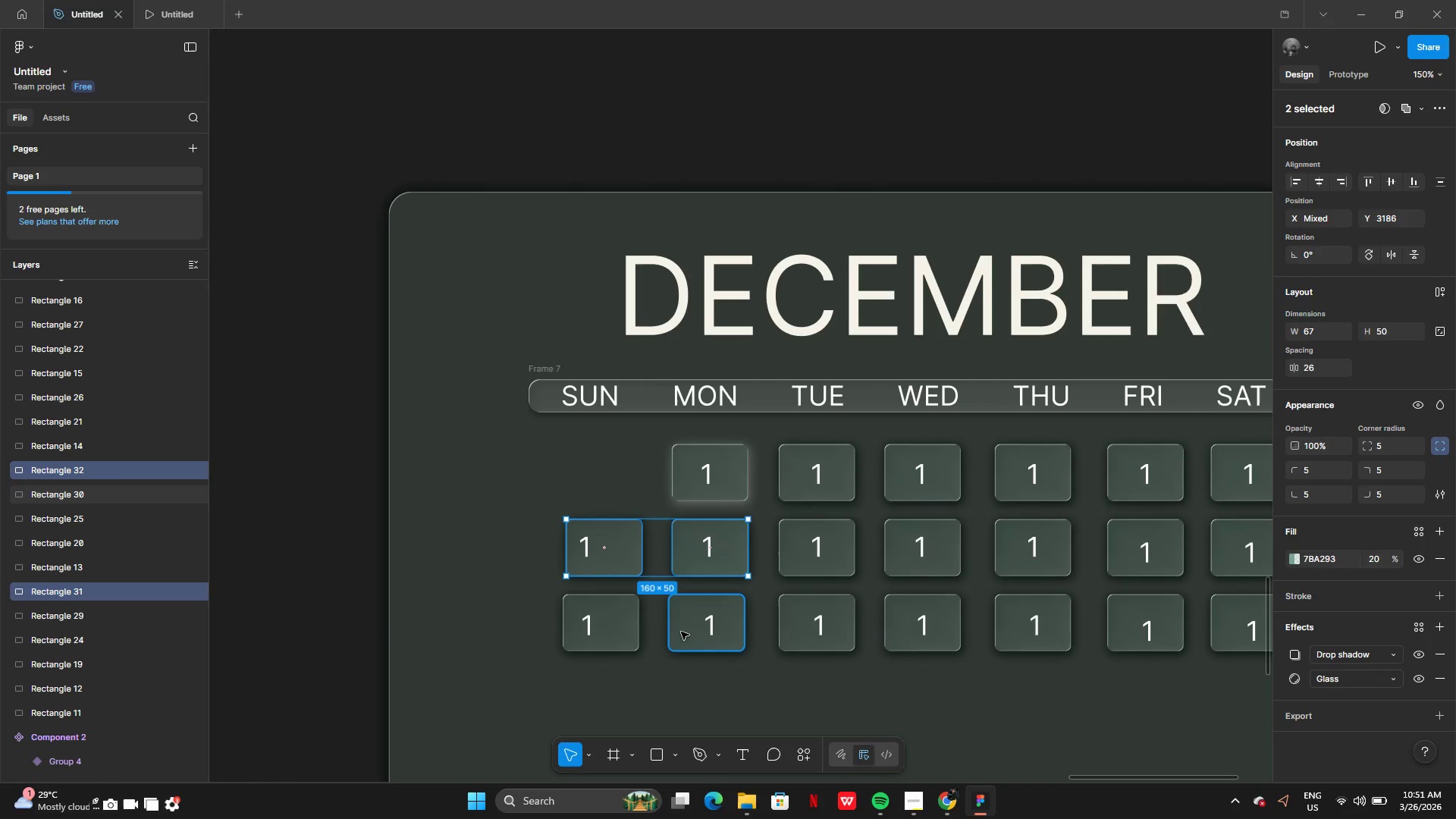 
left_click_drag(start_coordinate=[681, 632], to_coordinate=[686, 631])
 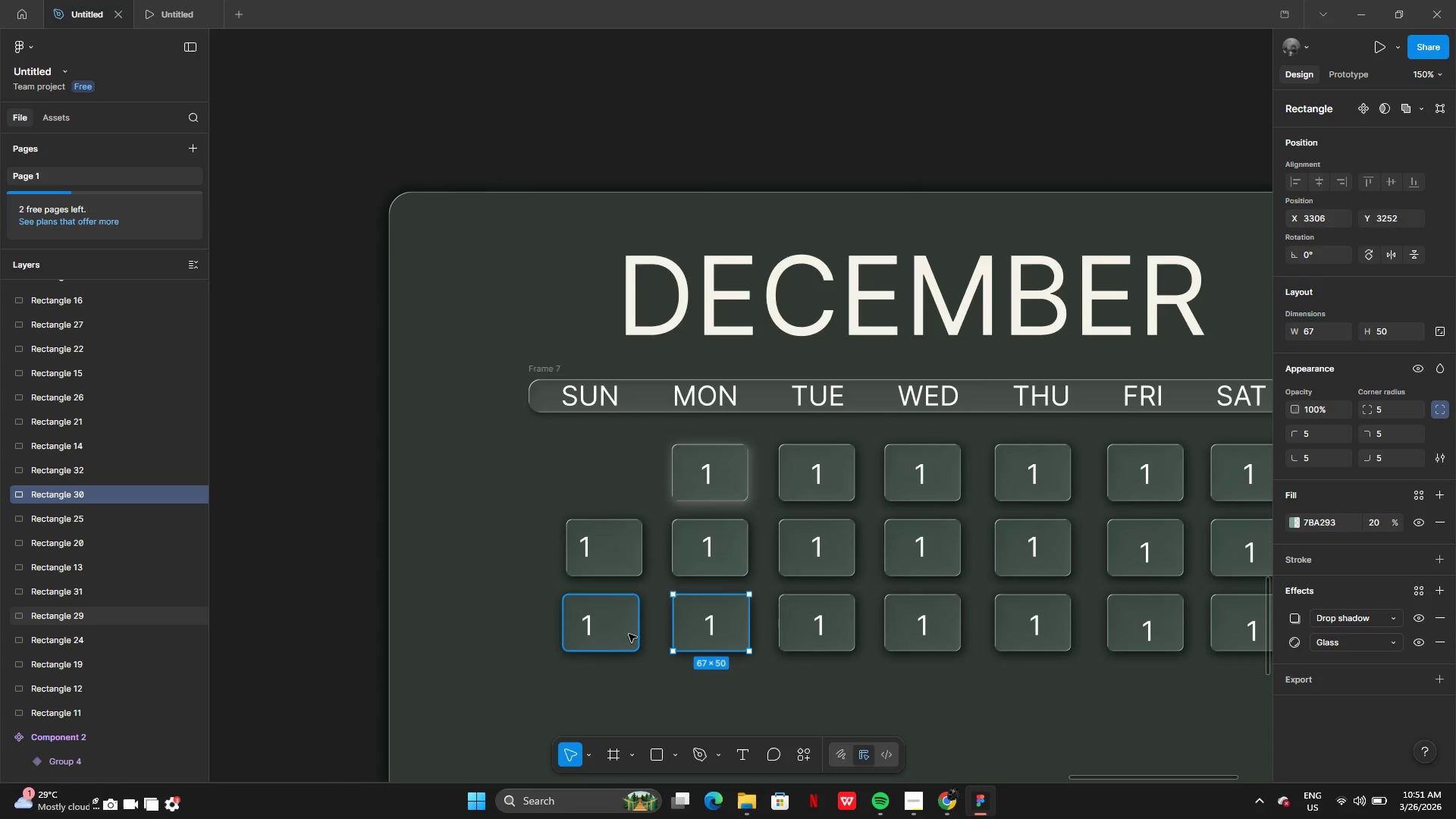 
left_click([629, 634])
 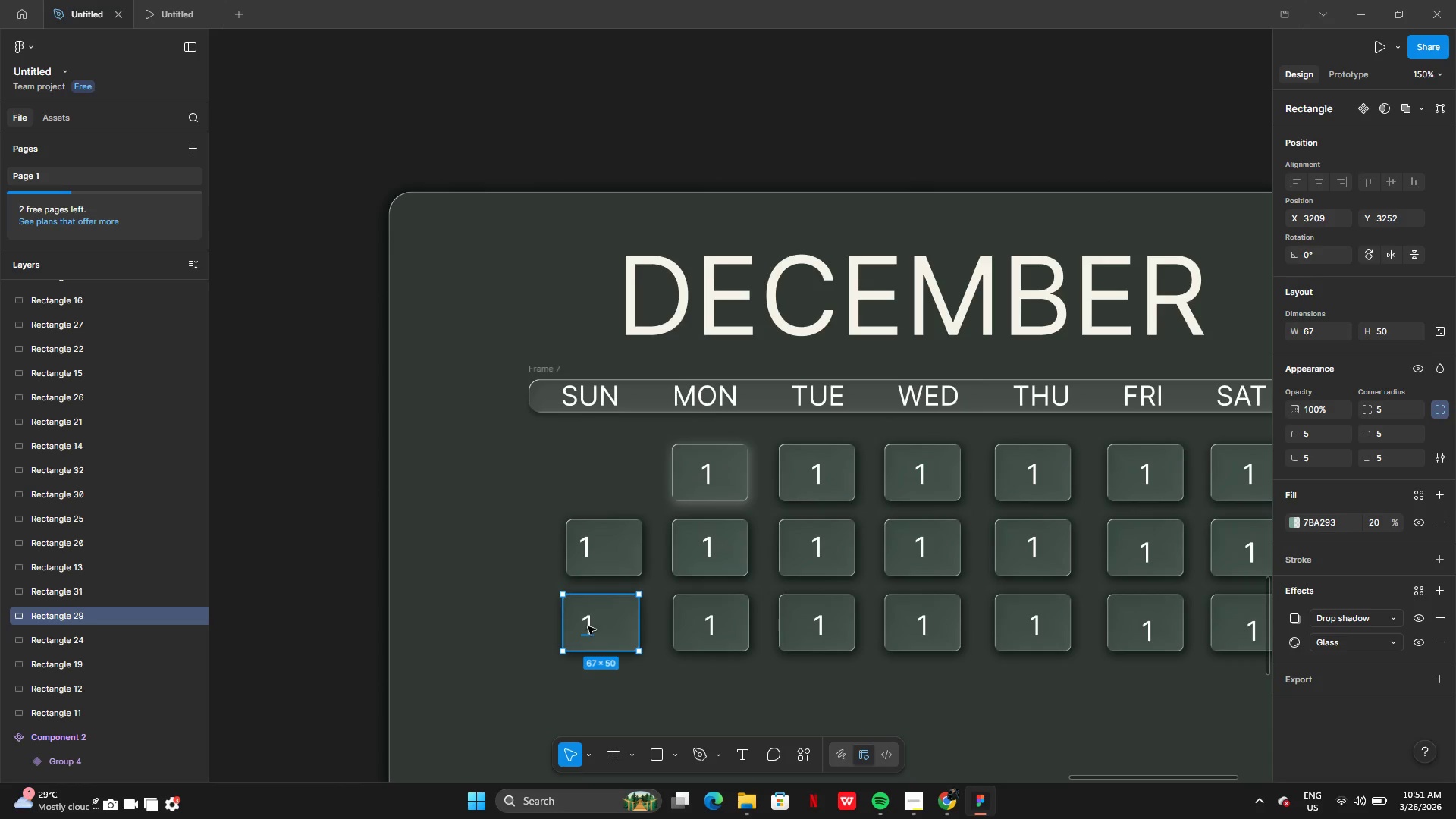 
left_click([588, 626])
 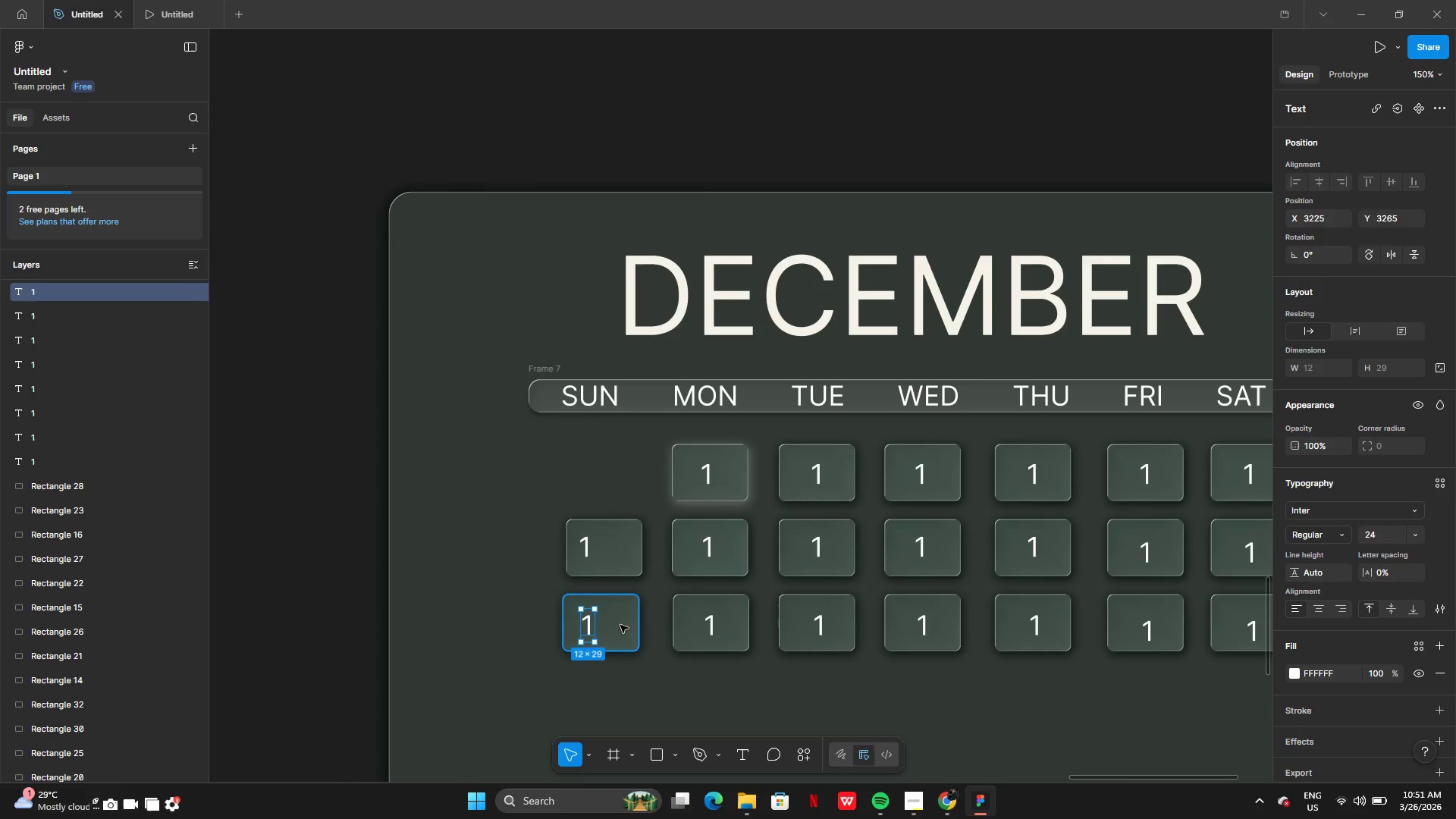 
left_click([620, 625])
 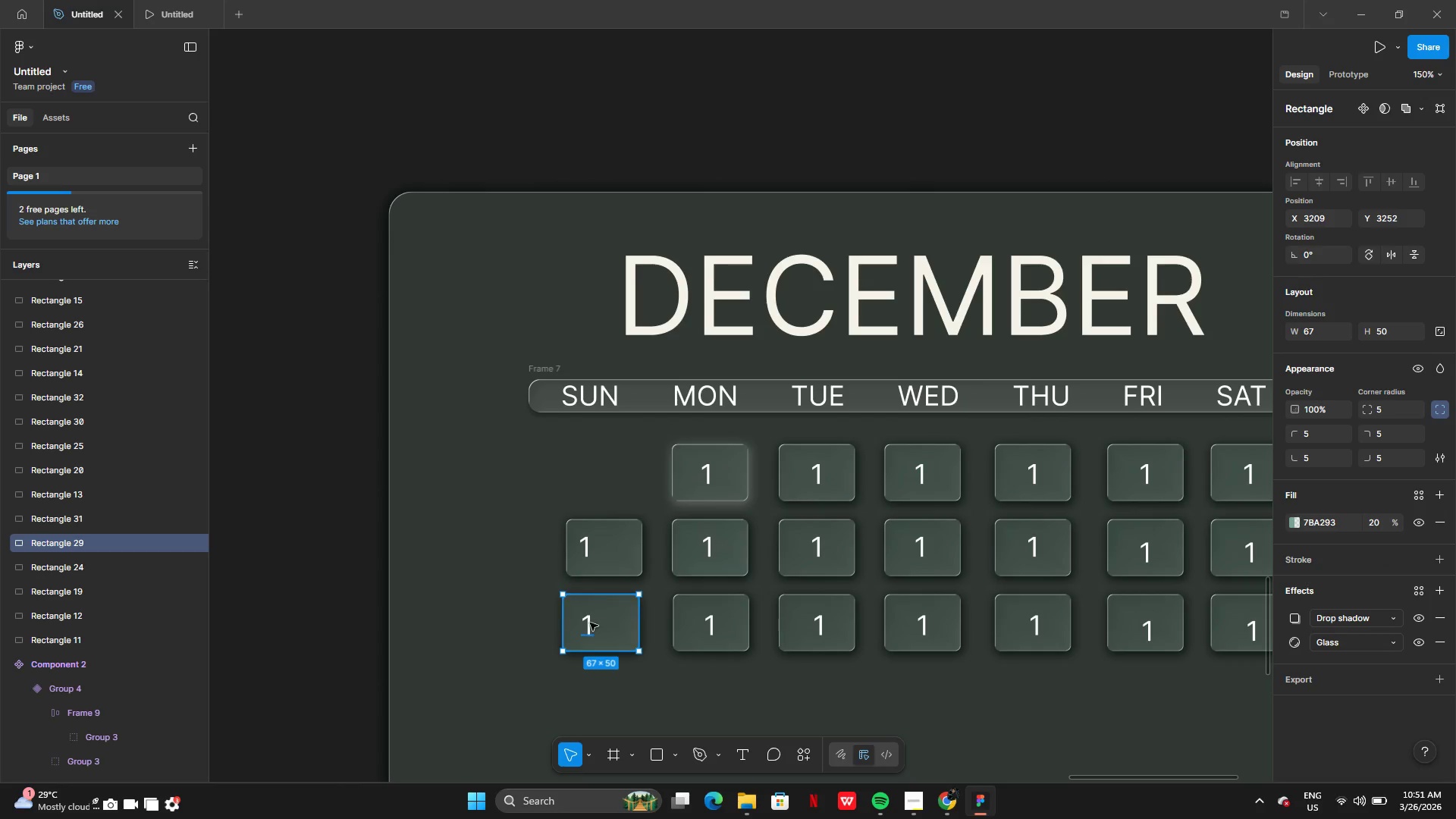 
left_click([588, 624])
 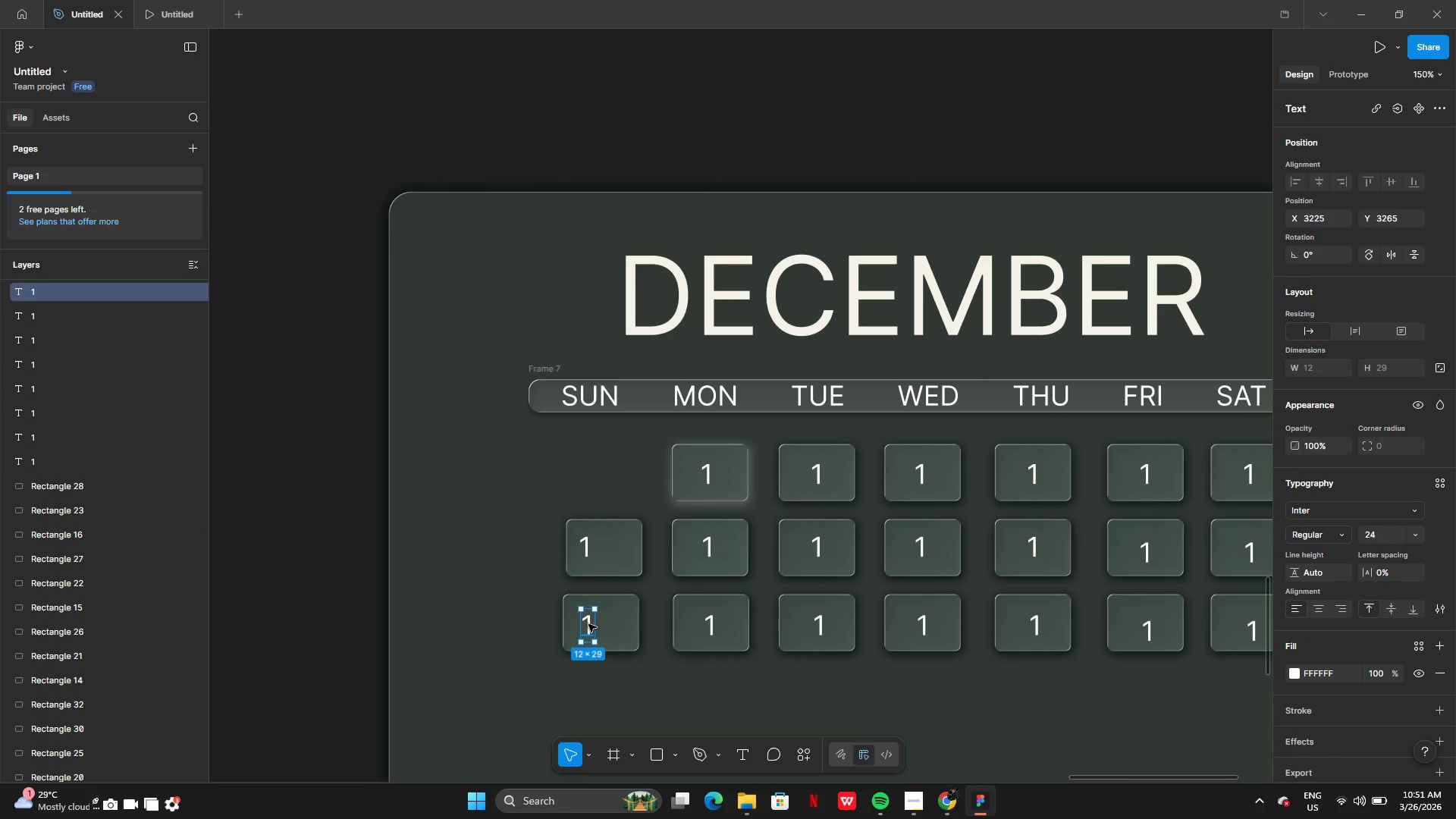 
left_click_drag(start_coordinate=[588, 624], to_coordinate=[599, 623])
 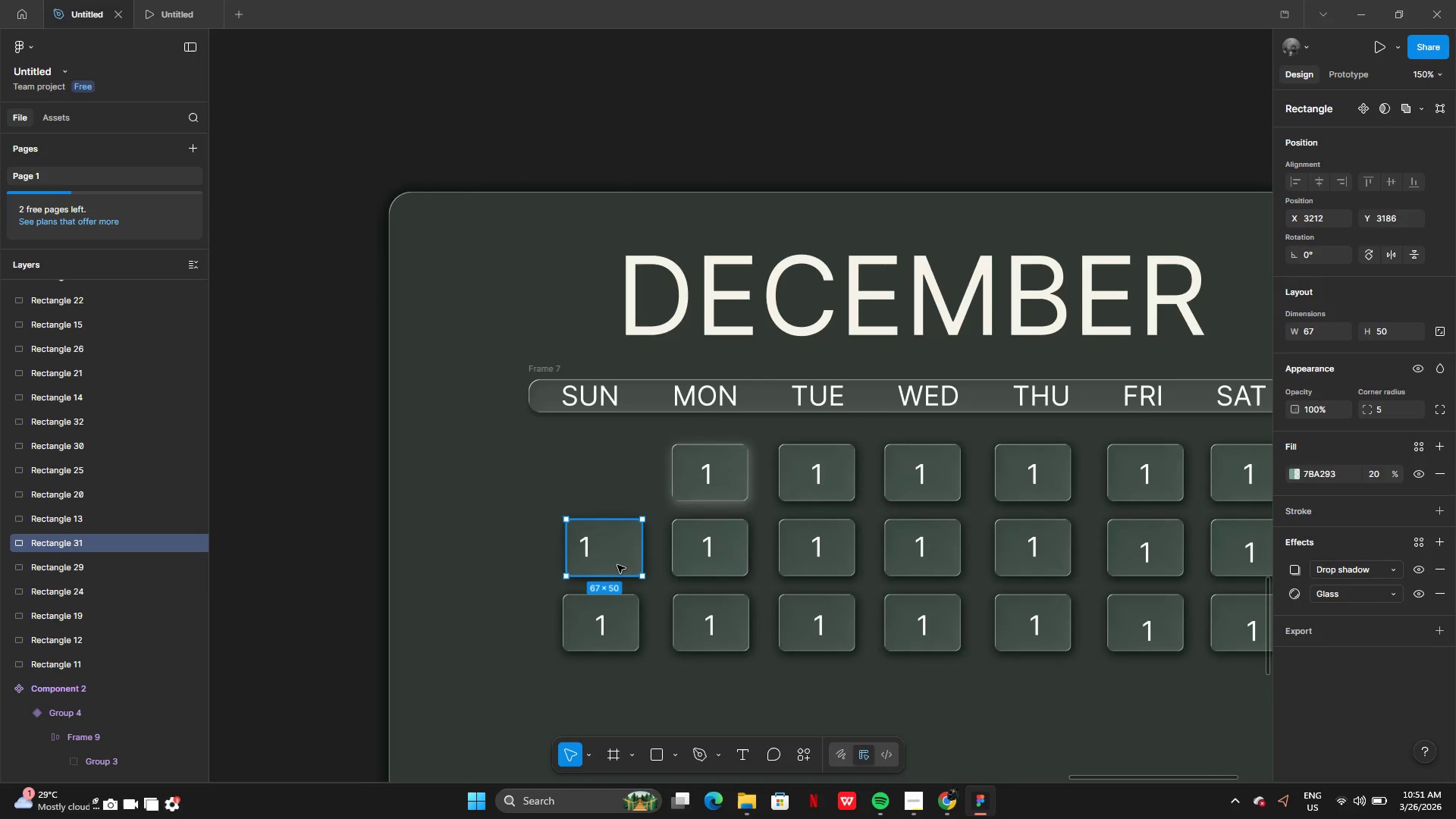 
wait(7.41)
 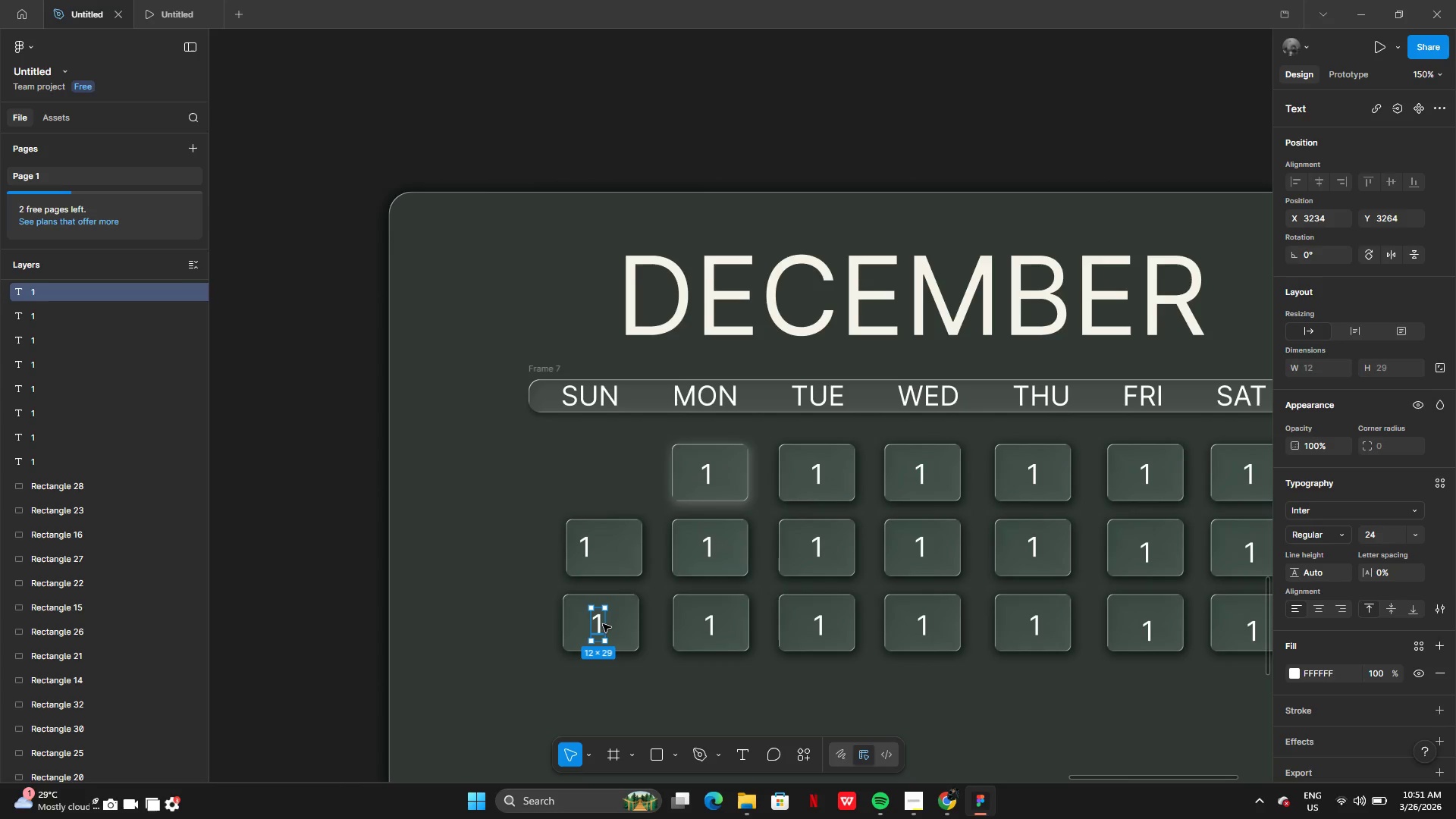 
left_click([581, 546])
 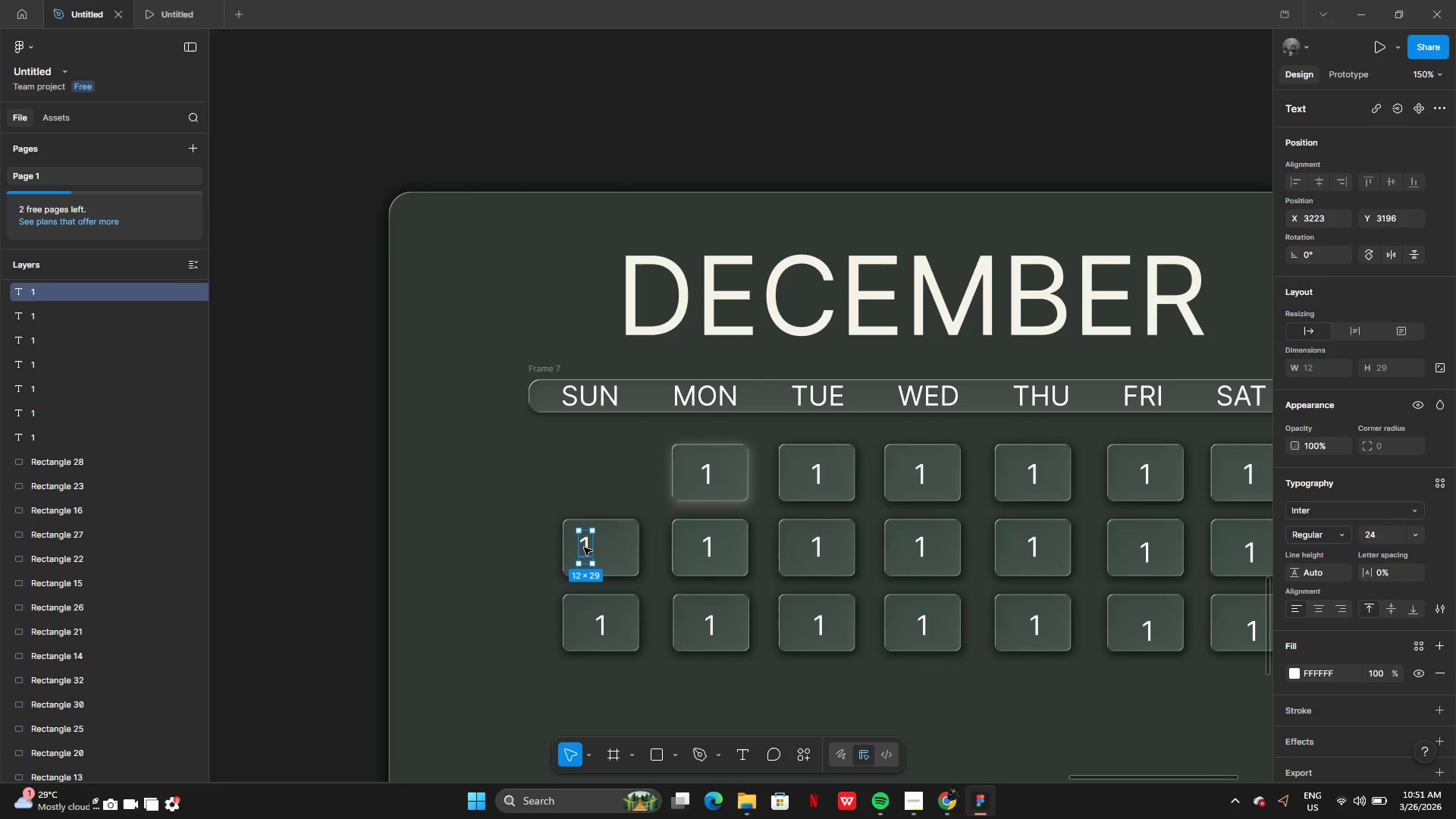 
left_click_drag(start_coordinate=[584, 548], to_coordinate=[599, 549])
 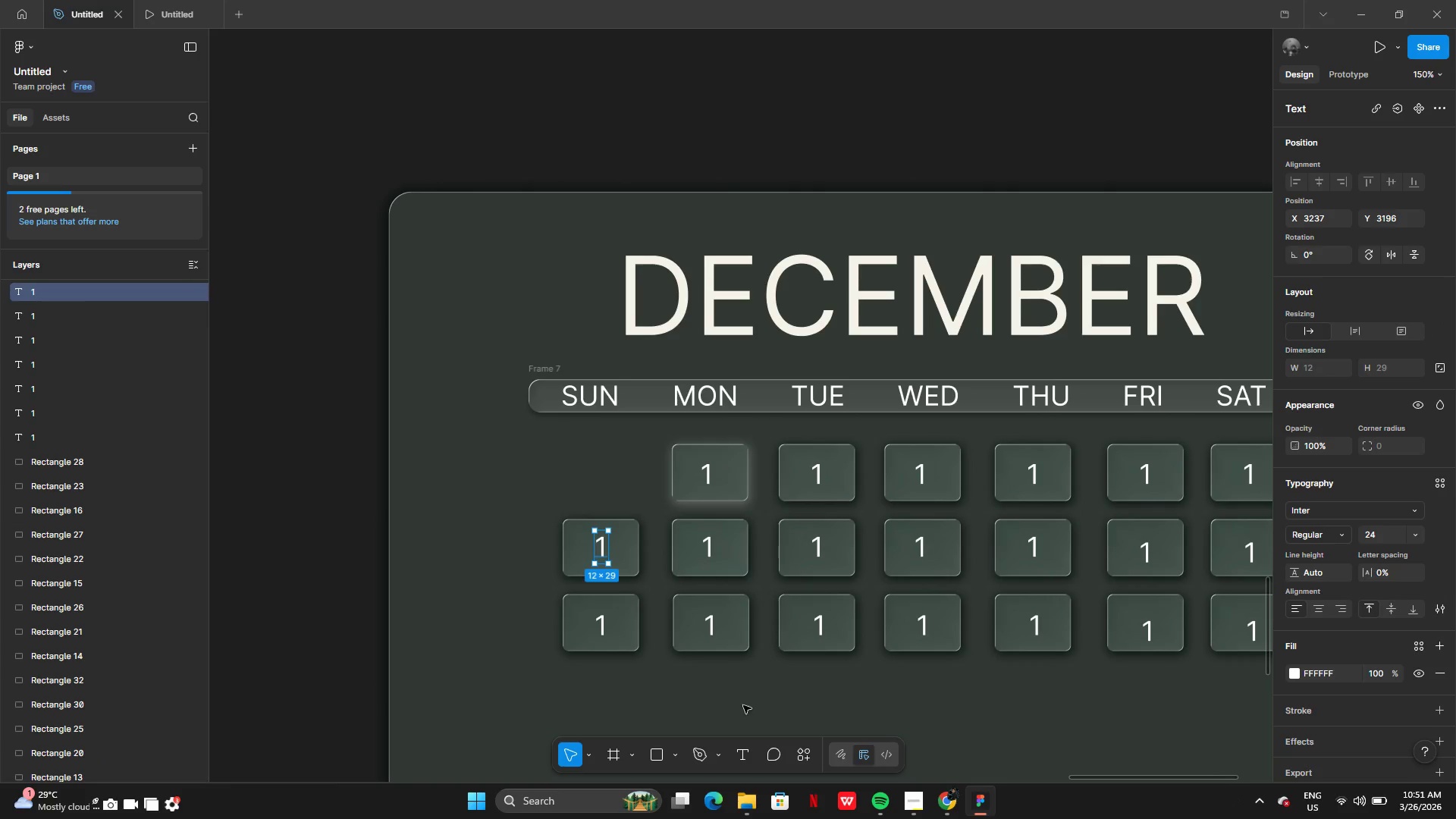 
left_click([745, 704])
 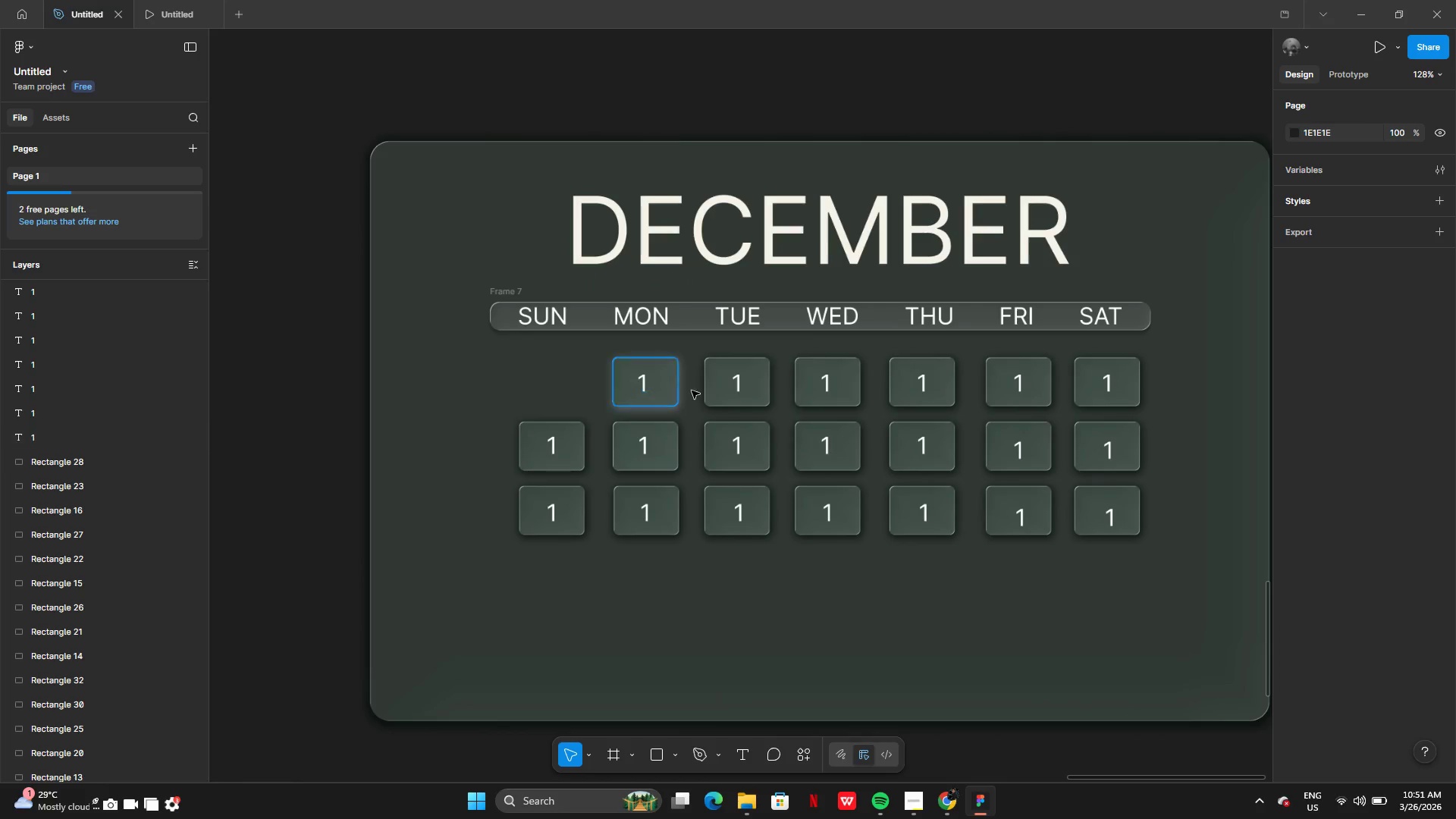 
double_click([742, 388])
 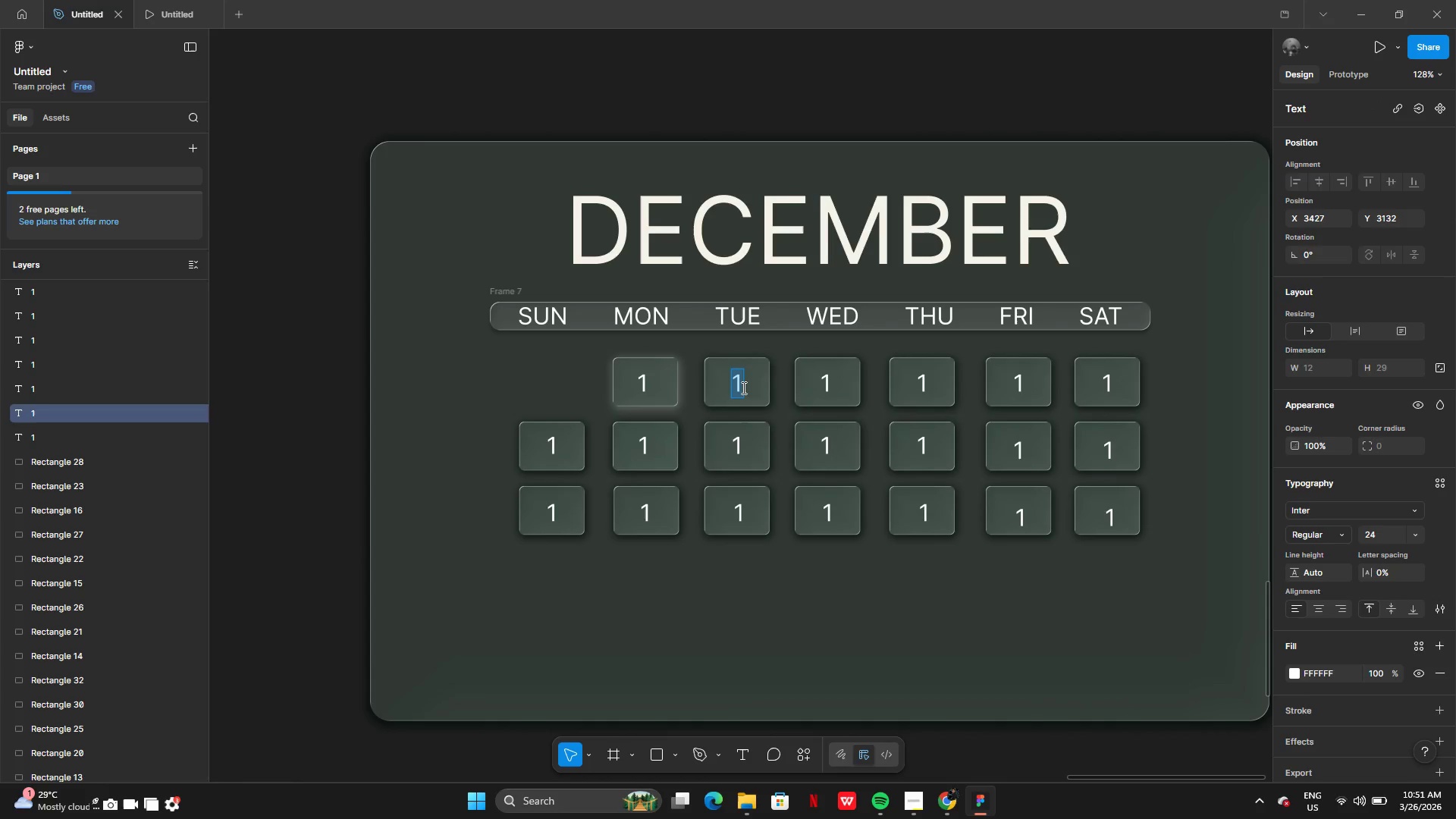 
key(2)
 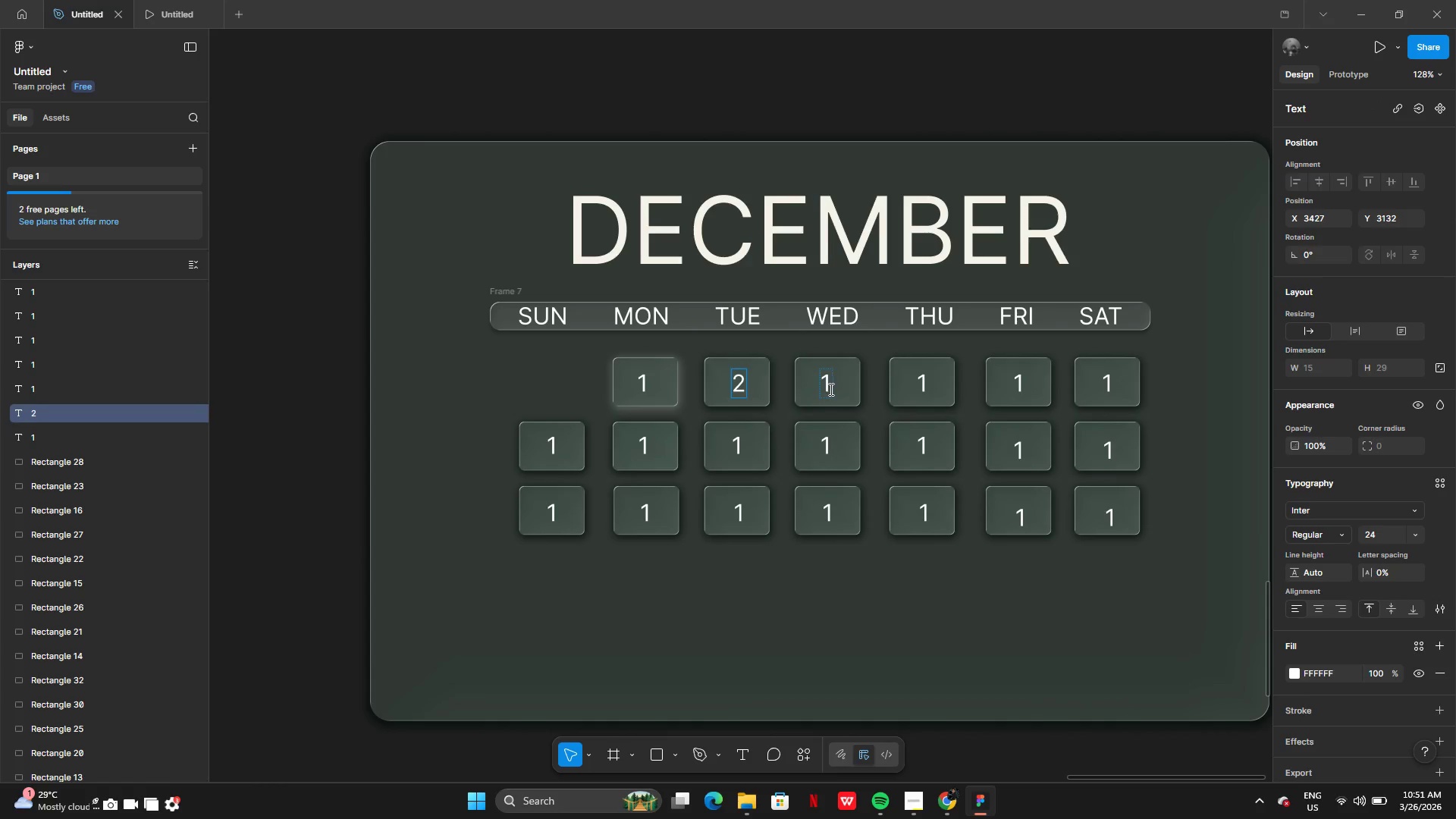 
double_click([830, 389])
 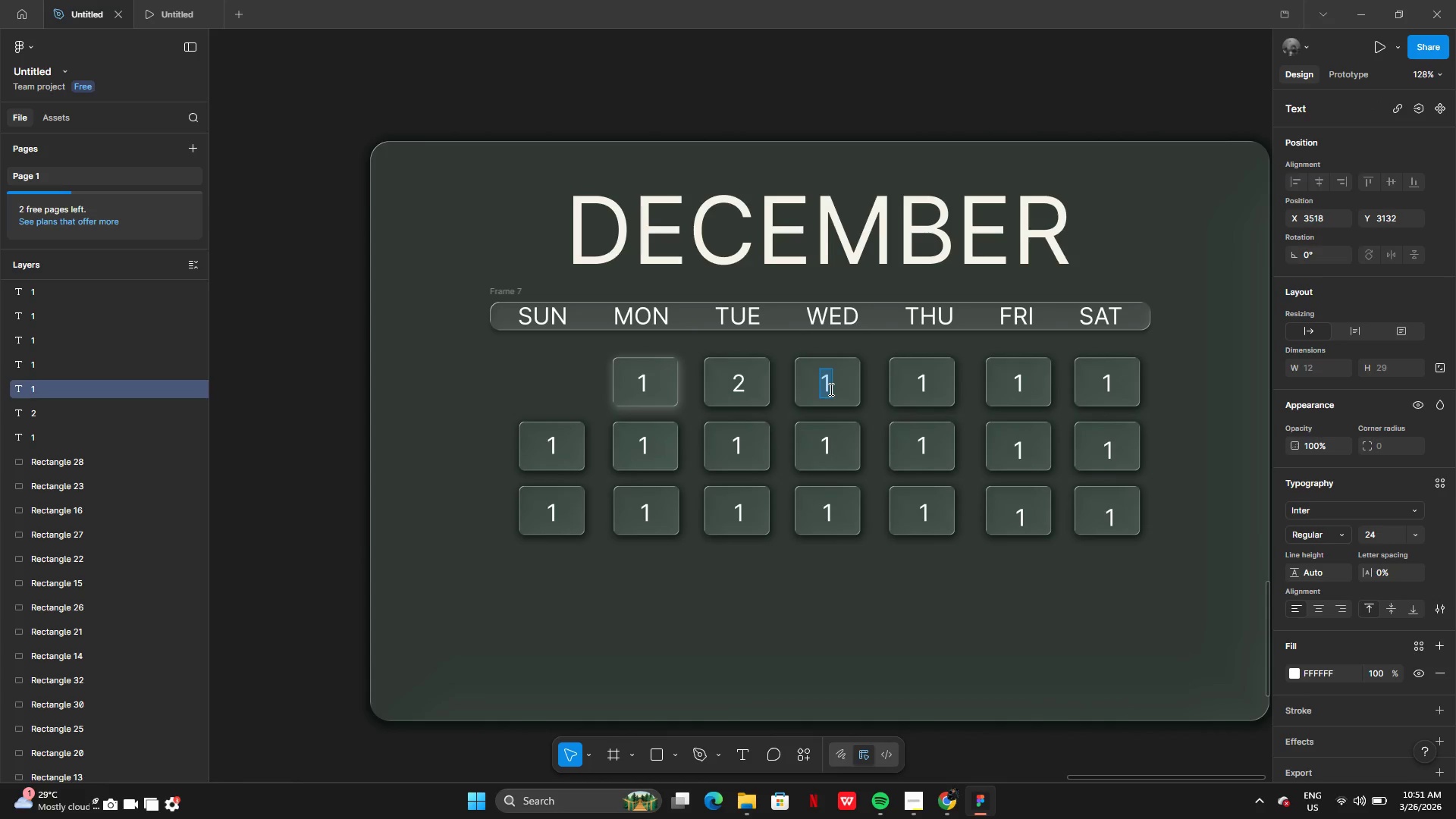 
key(3)
 